 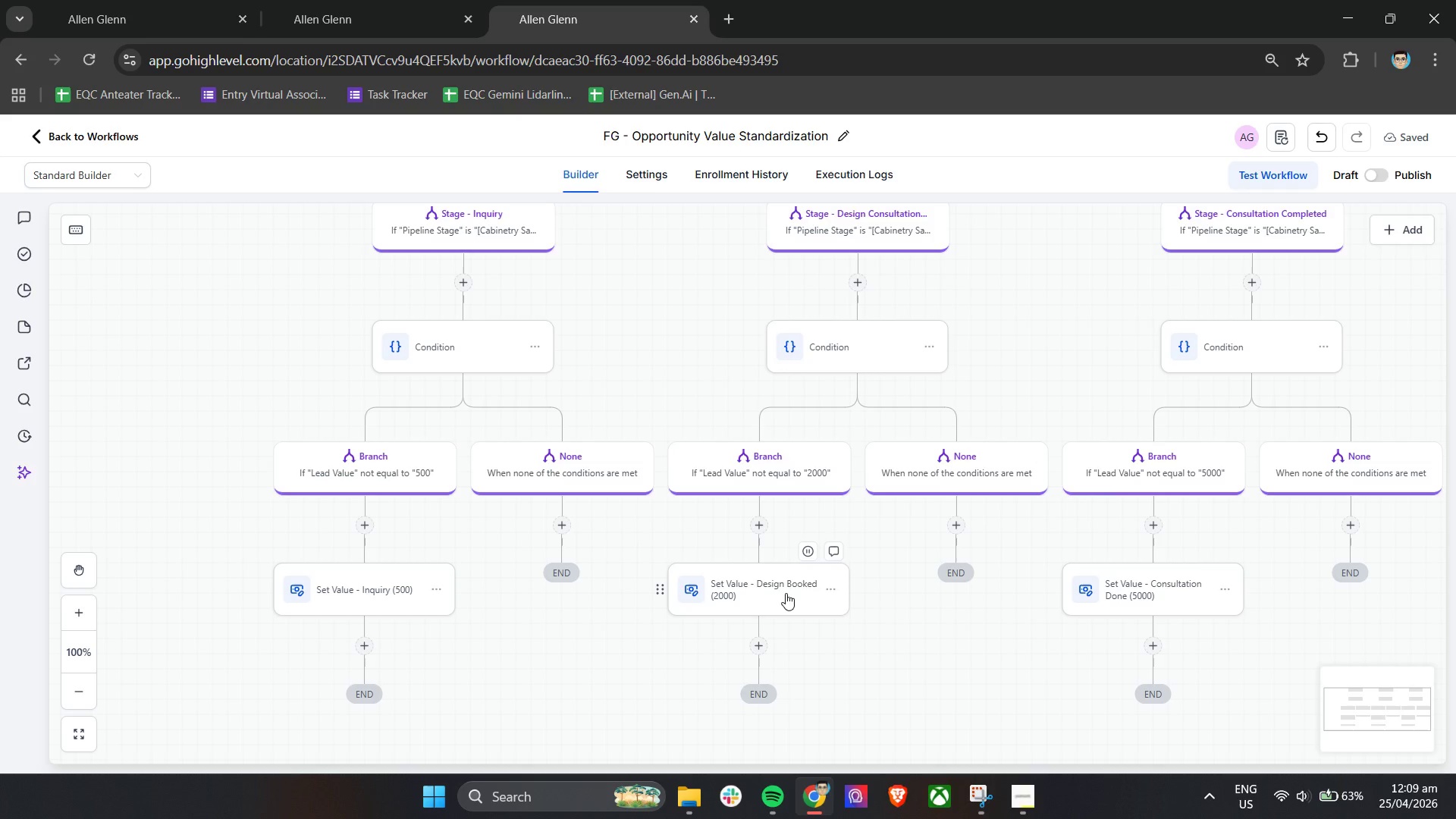 
left_click_drag(start_coordinate=[945, 679], to_coordinate=[894, 686])
 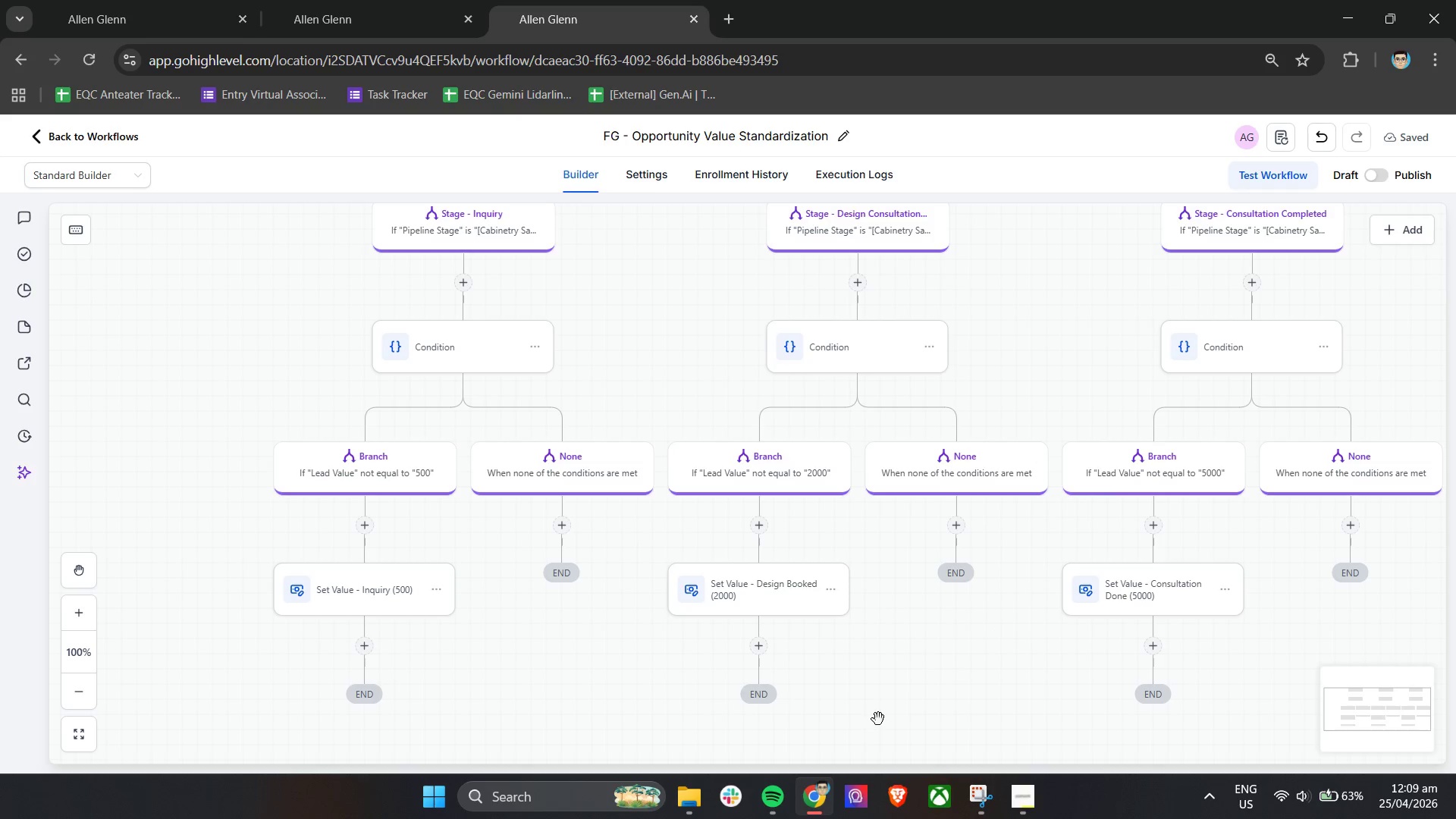 
left_click_drag(start_coordinate=[881, 707], to_coordinate=[827, 708])
 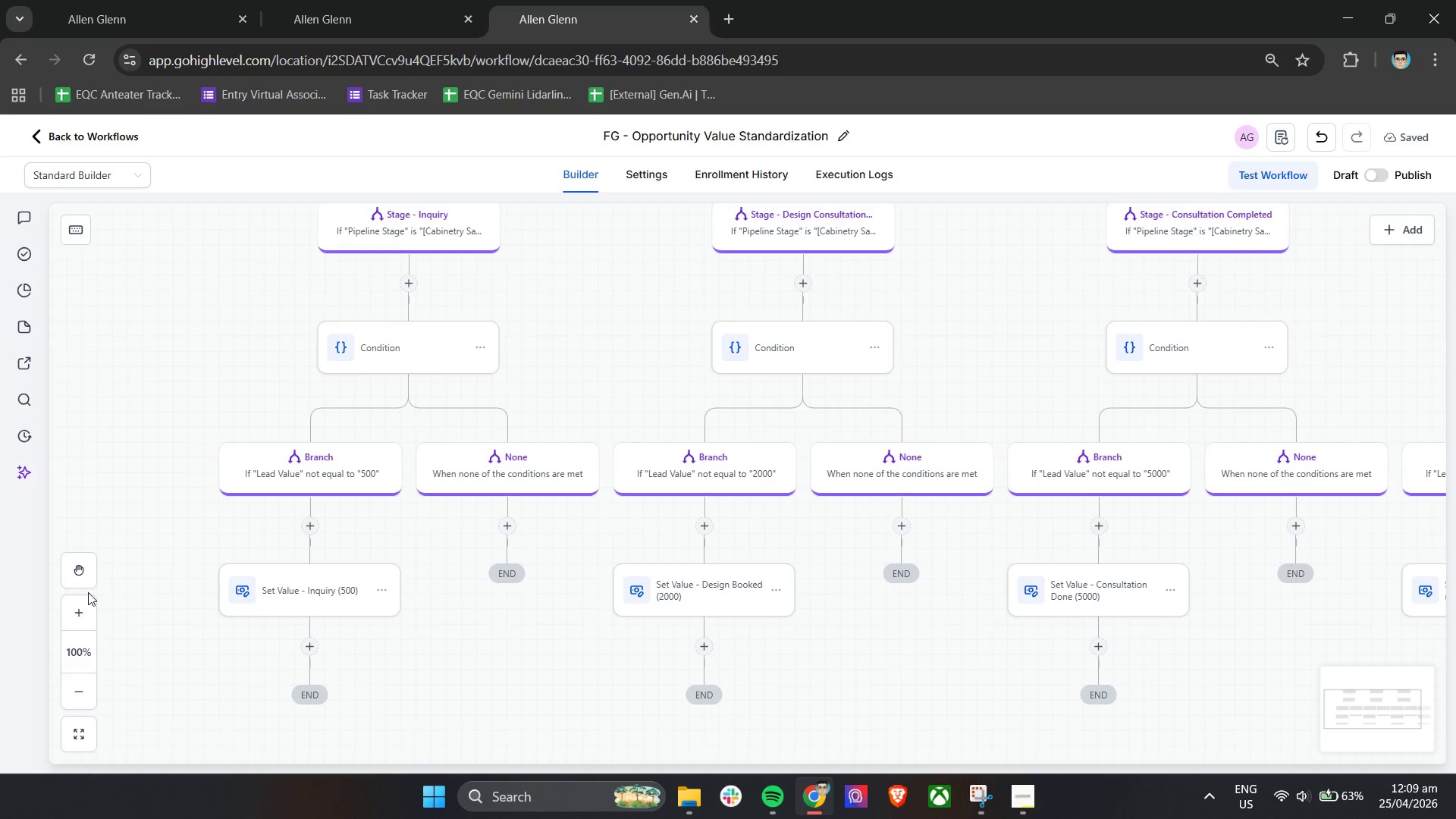 
wait(5.38)
 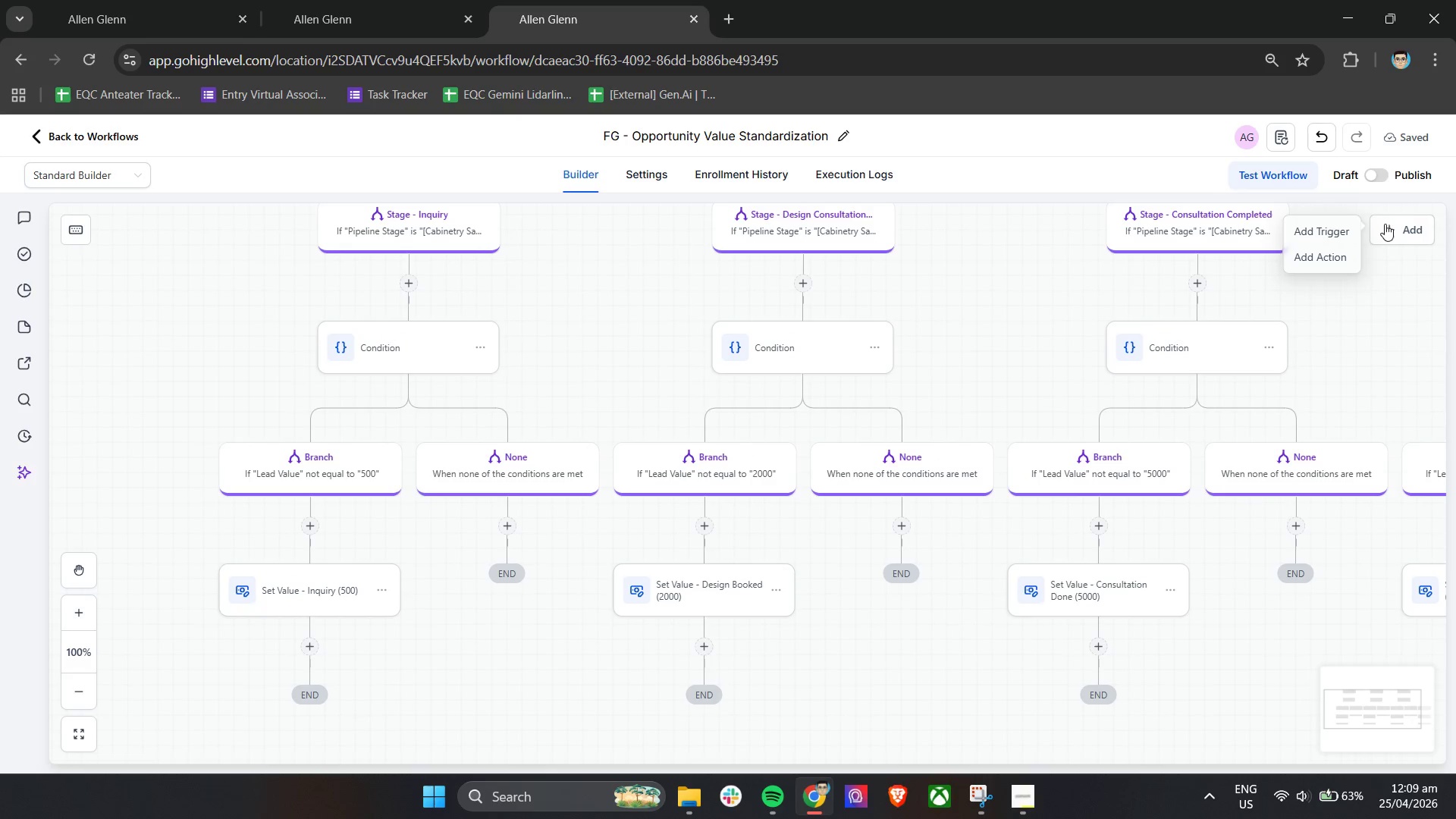 
left_click([441, 808])
 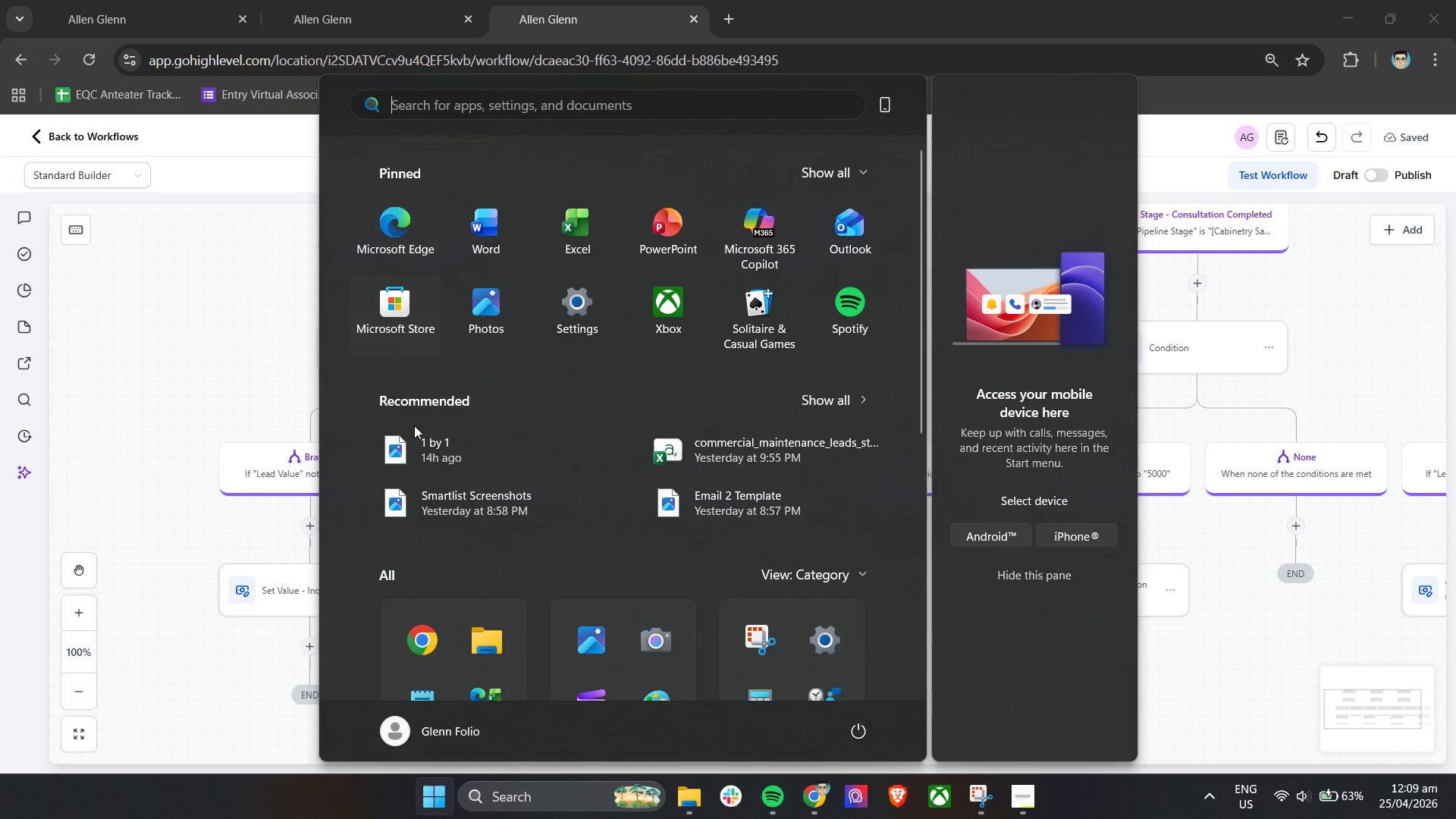 
type(no)
 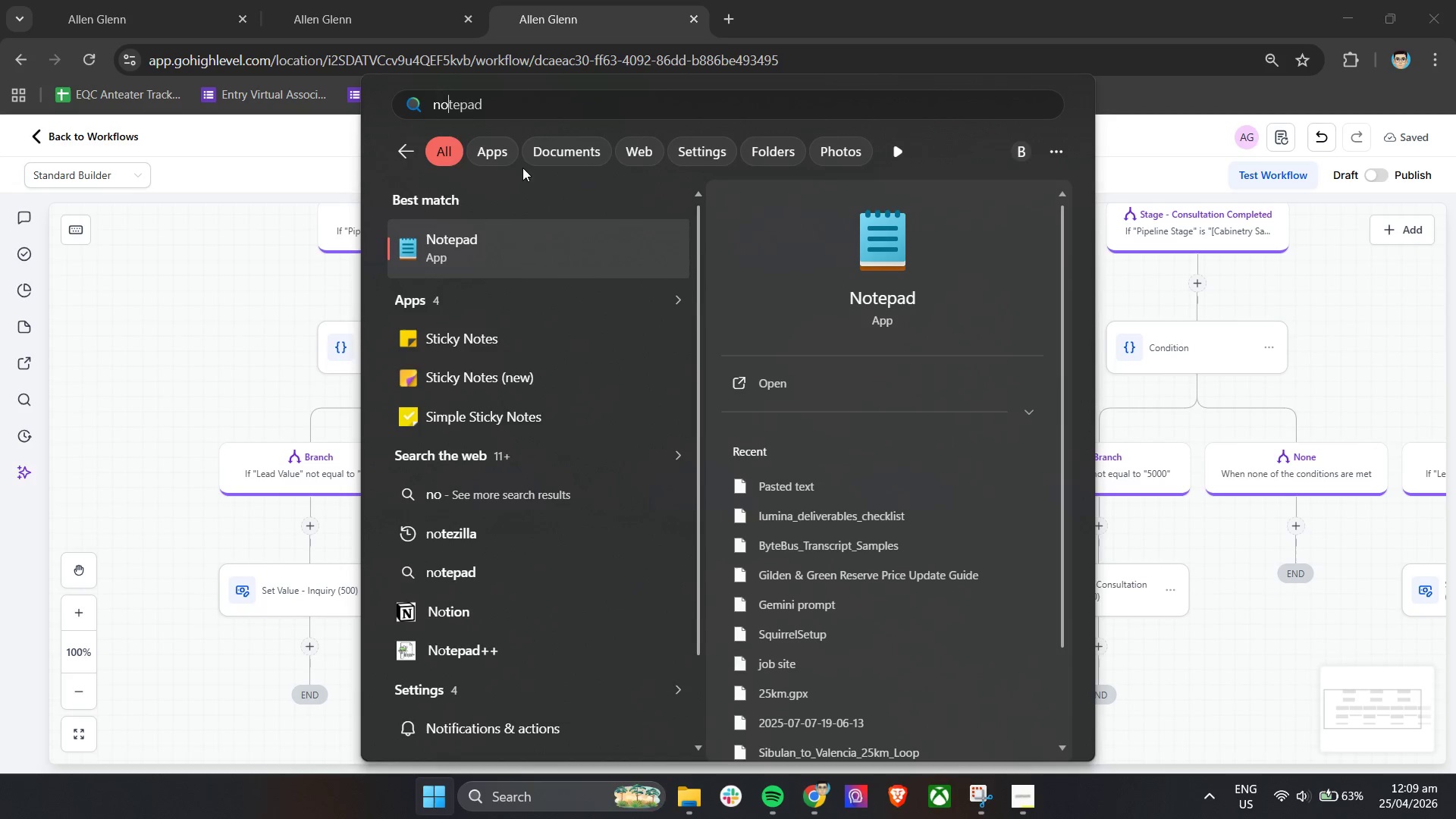 
left_click([477, 239])
 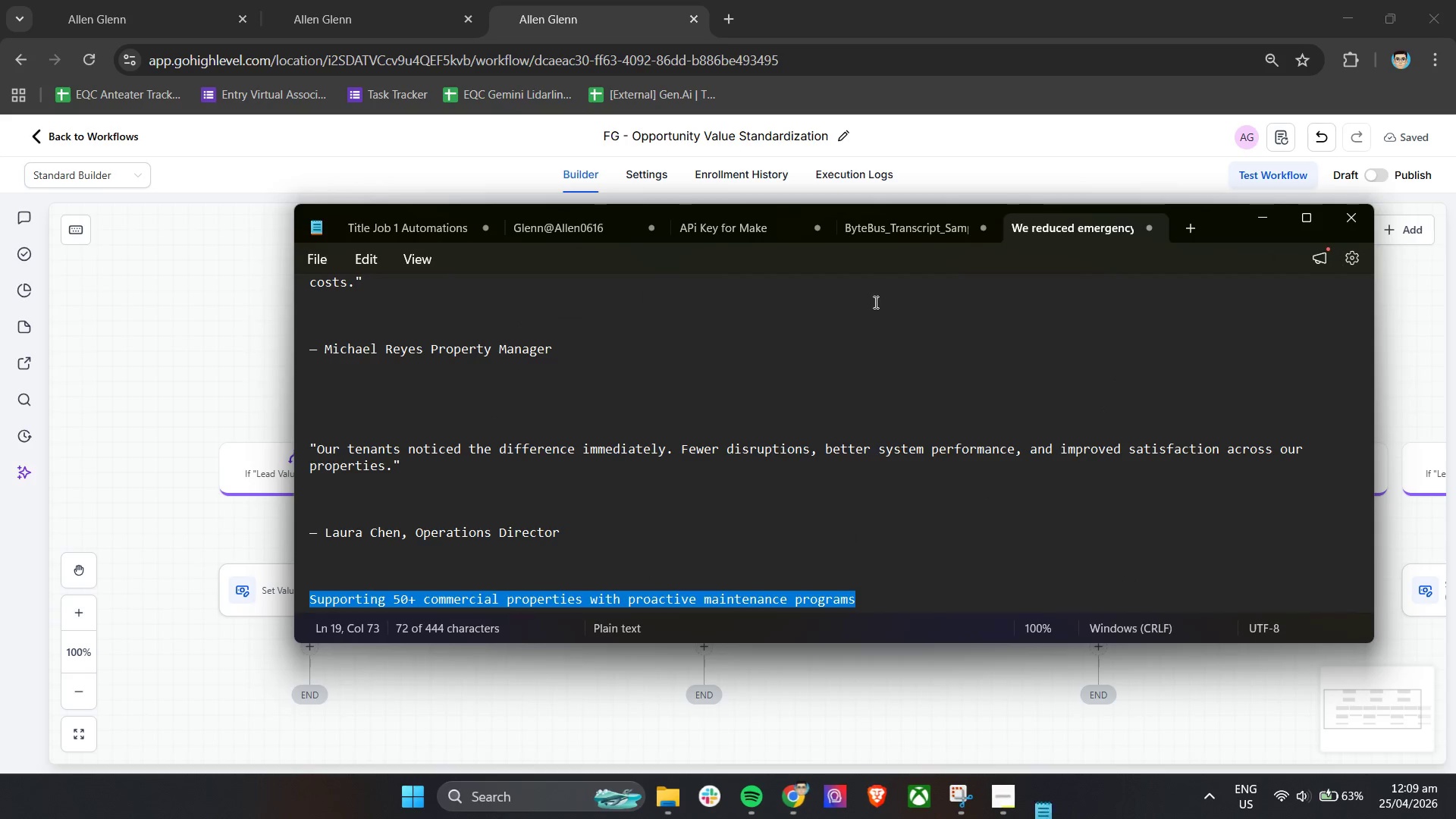 
left_click([843, 397])
 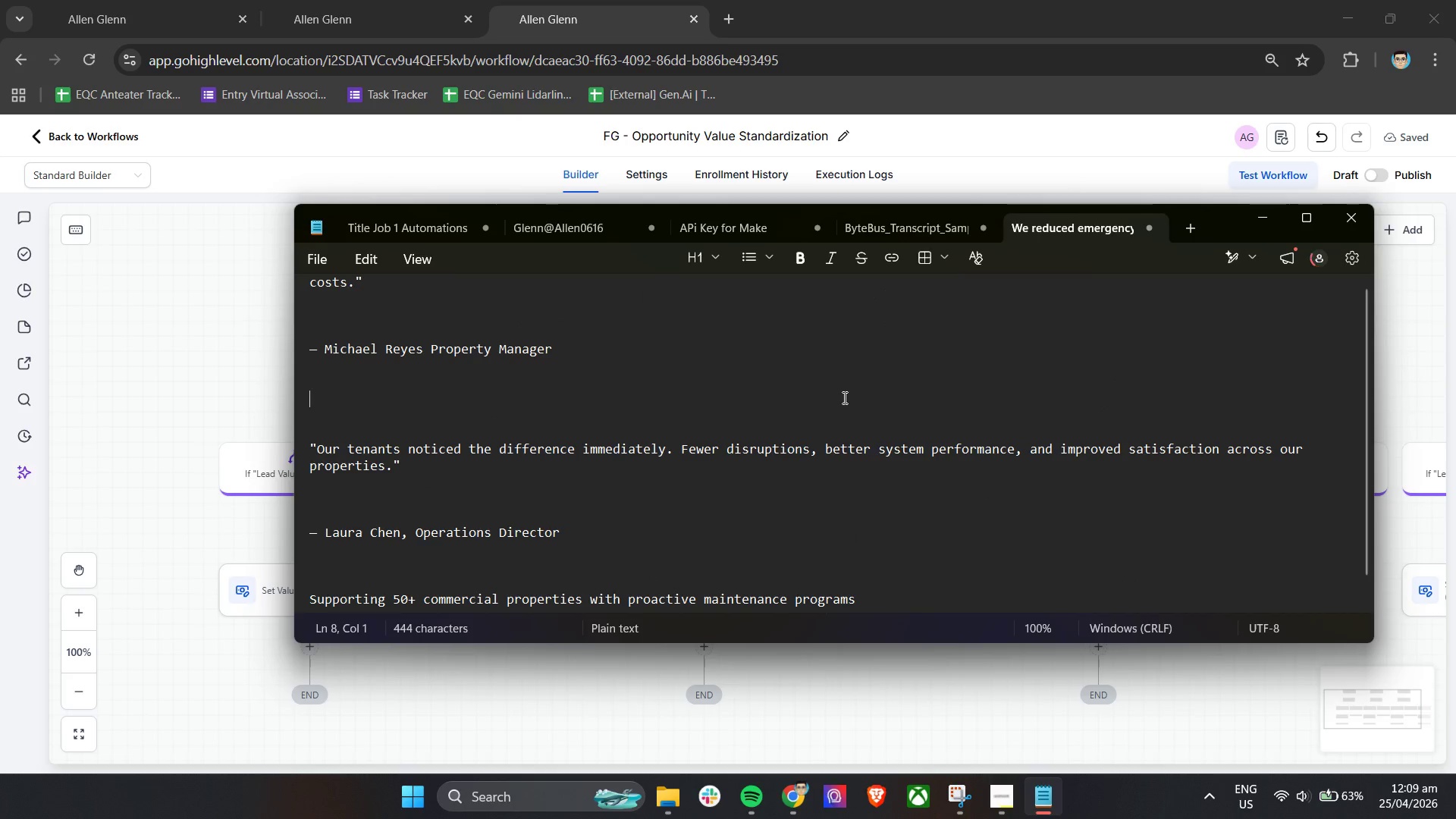 
key(Control+A)
 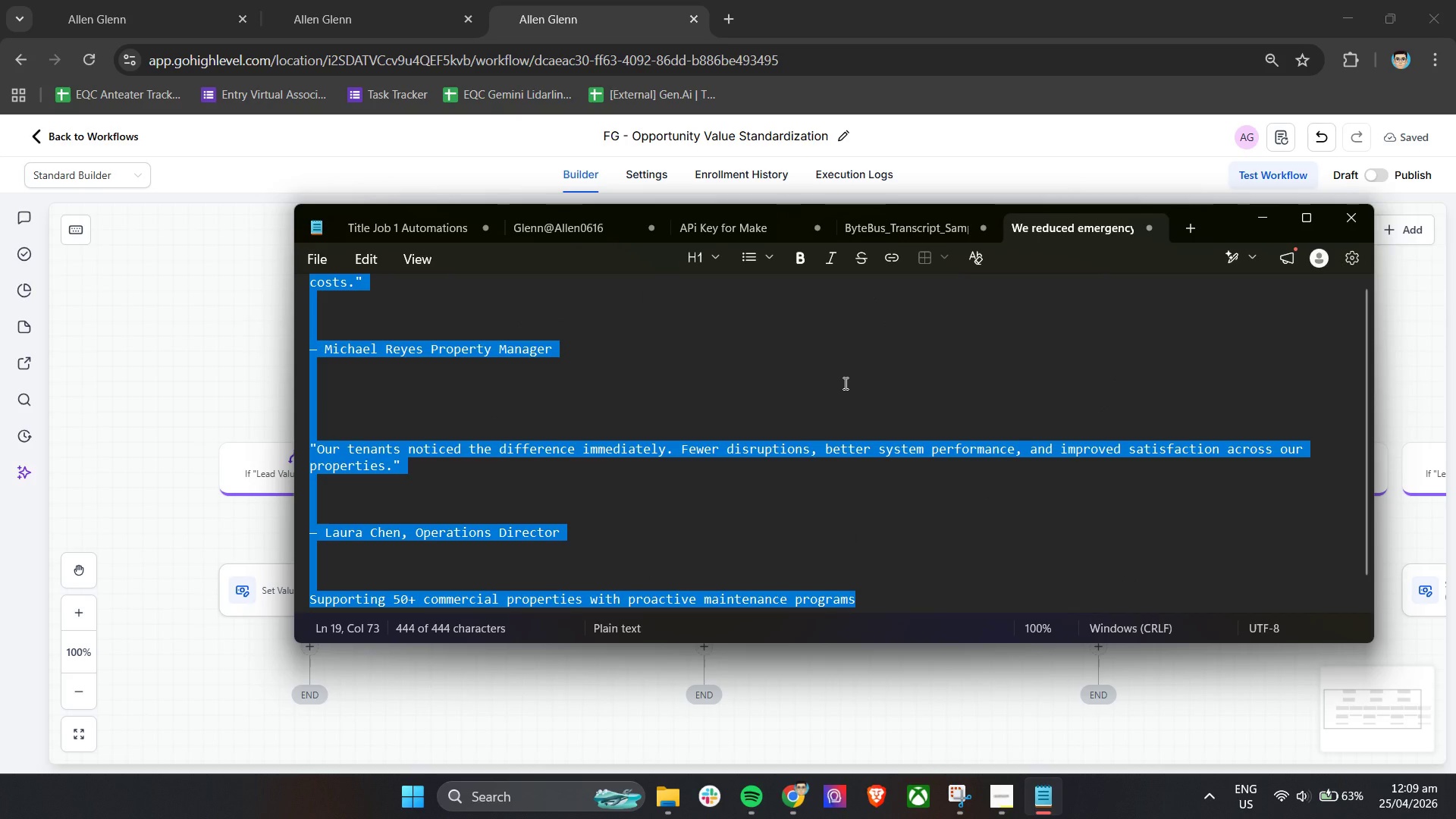 
key(Backspace)
 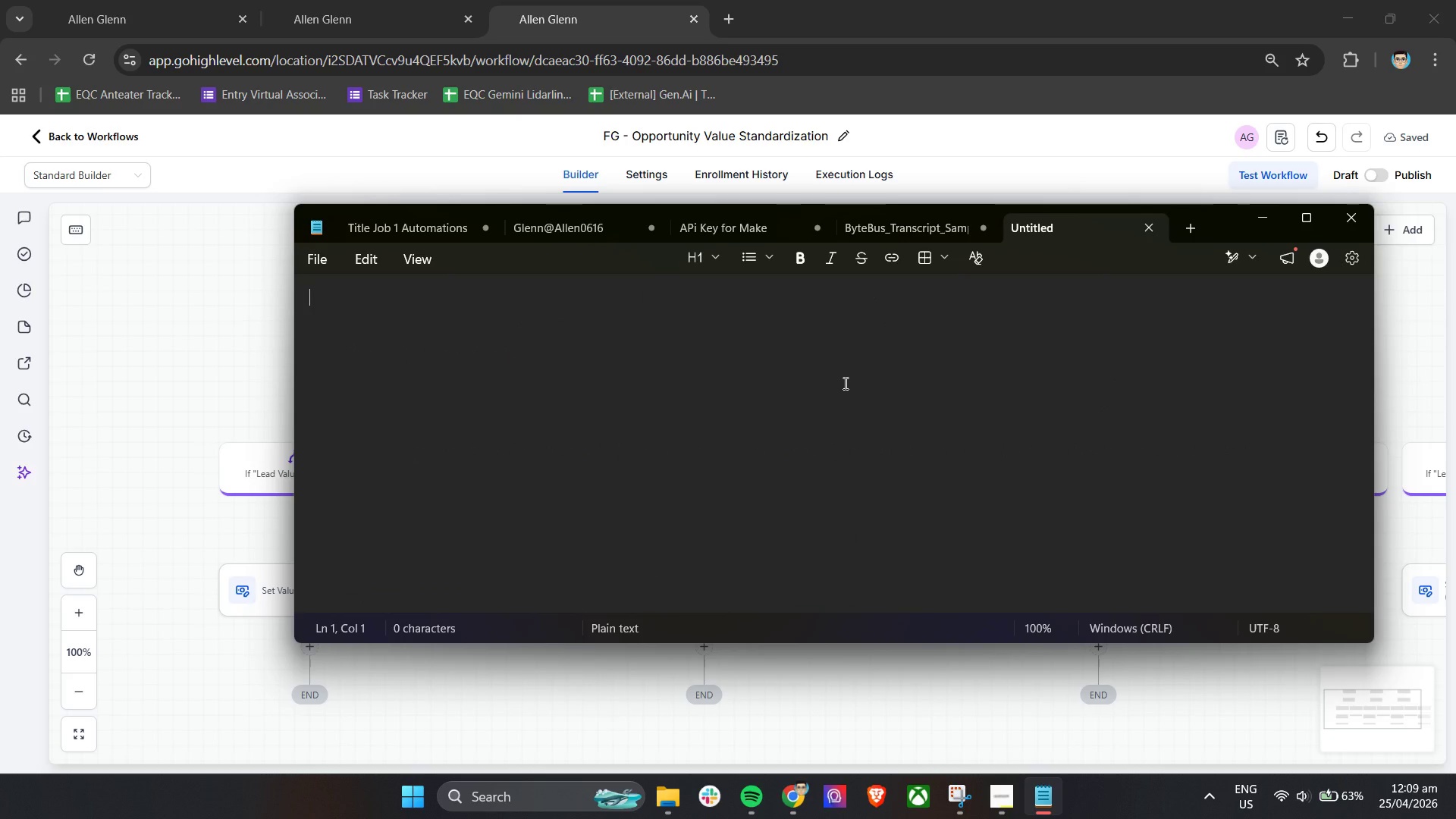 
type(INu)
key(Backspace)
key(Backspace)
type(nquiry 6)
key(Backspace)
type(500)
 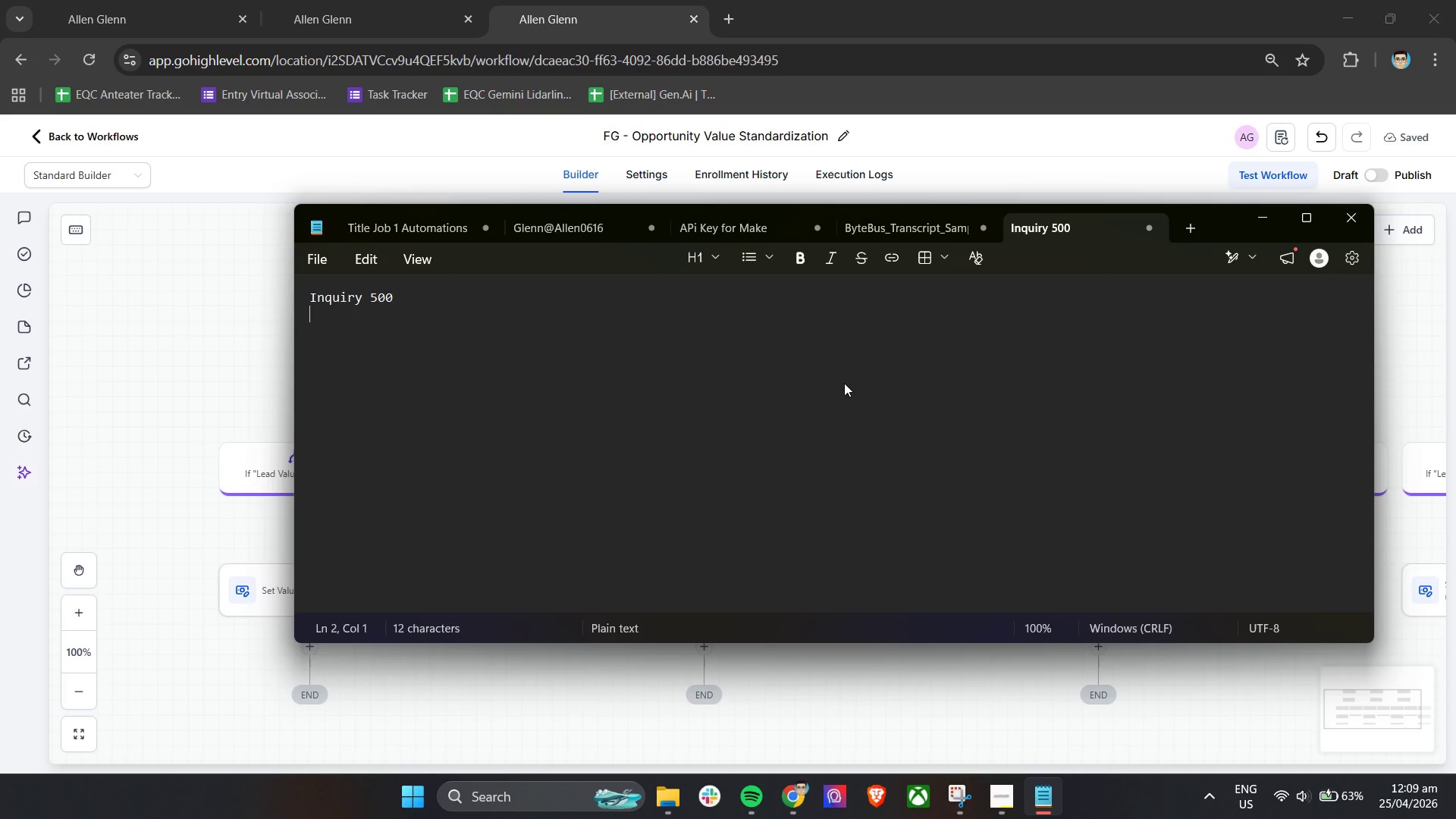 
key(Enter)
 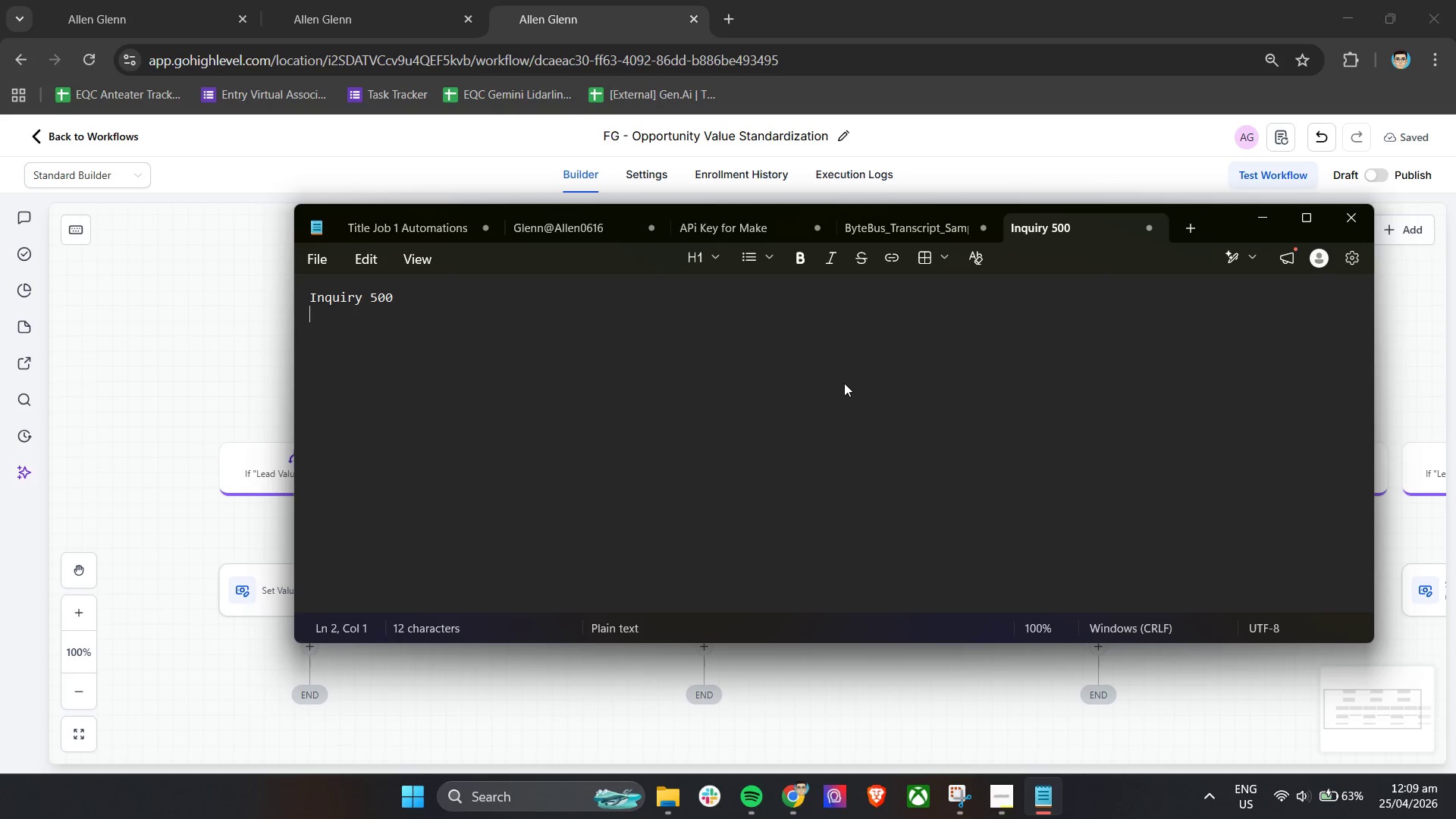 
type(Consultation booked 500)
 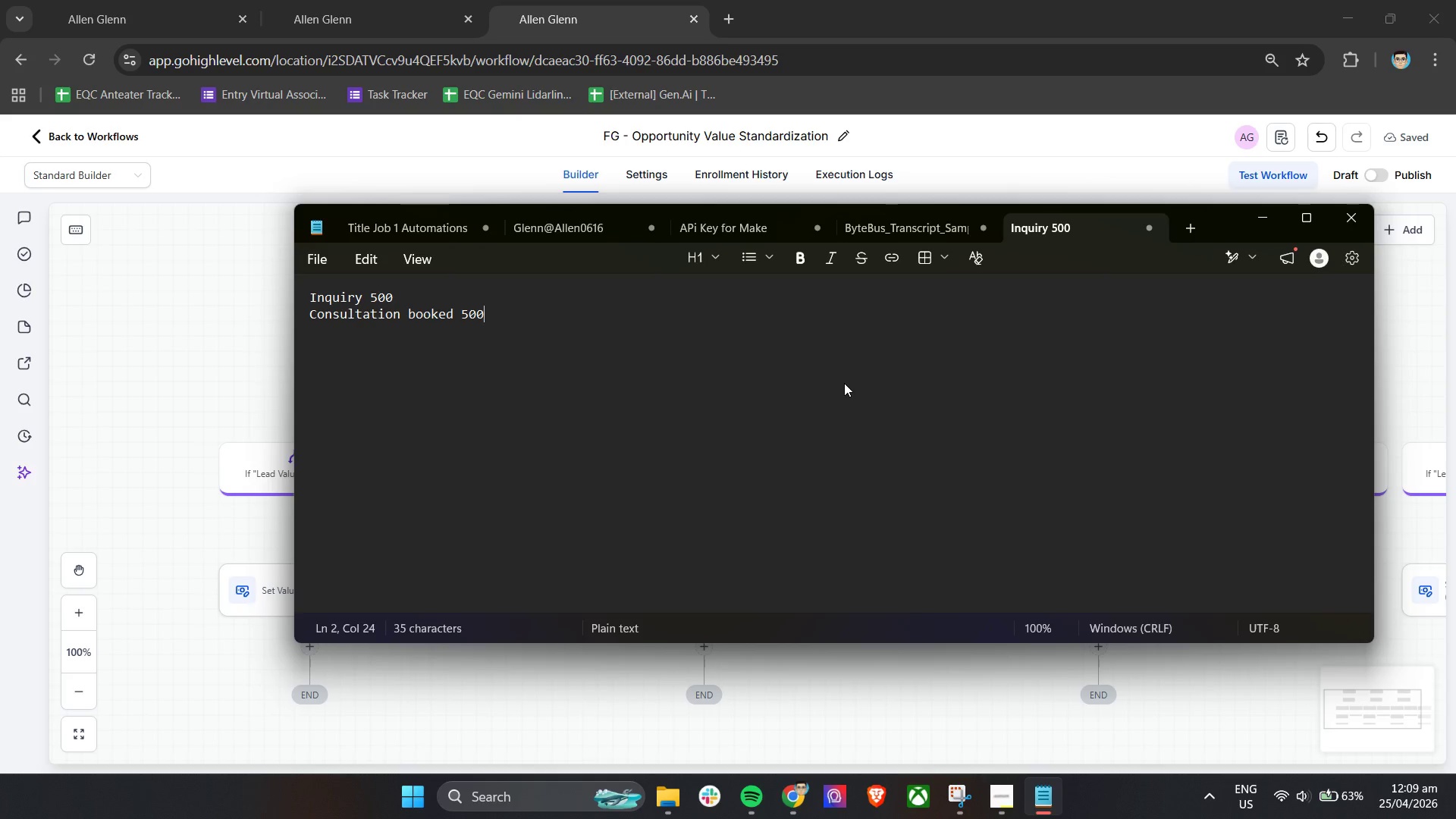 
key(Enter)
 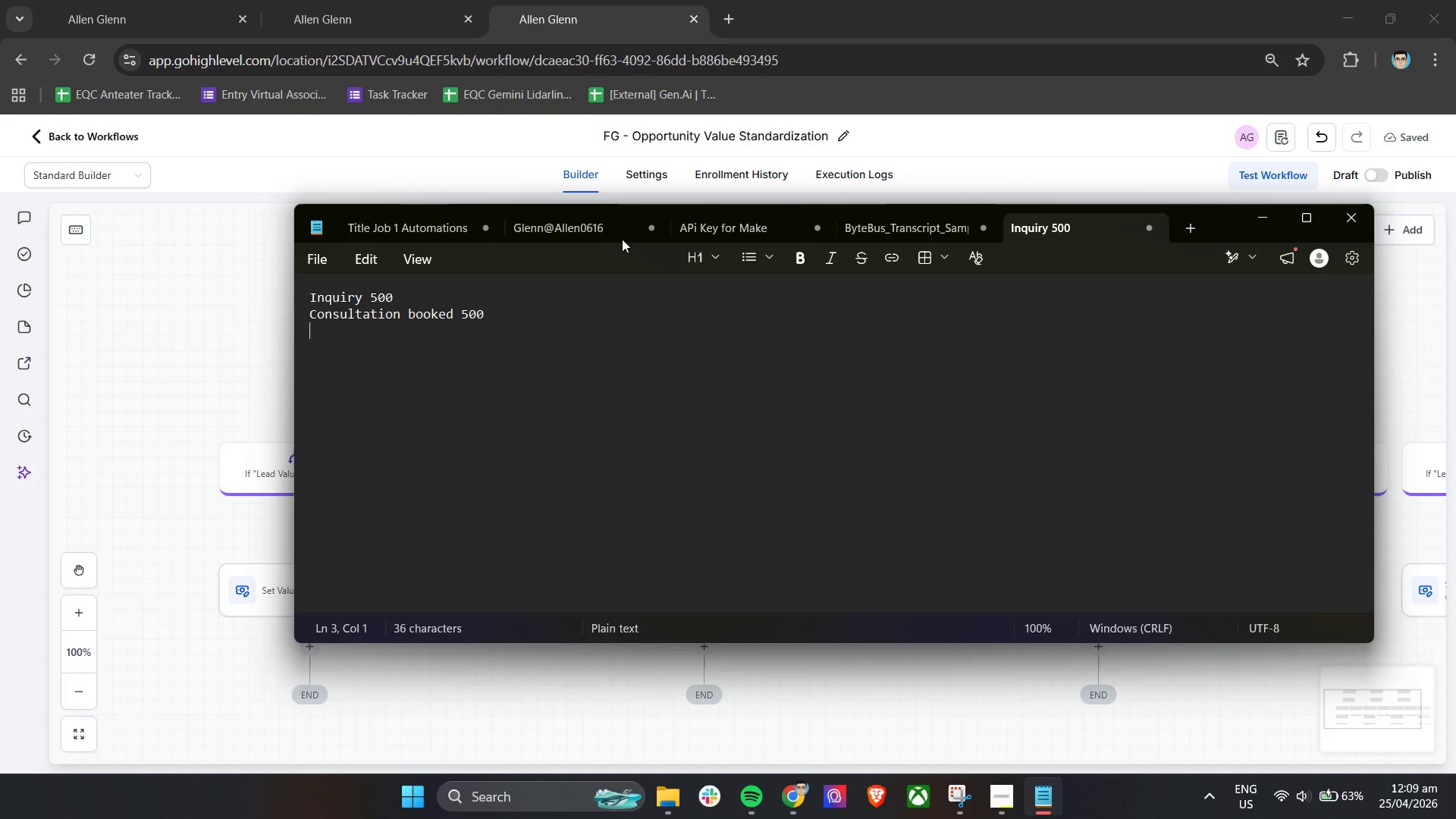 
left_click_drag(start_coordinate=[406, 293], to_coordinate=[372, 290])
 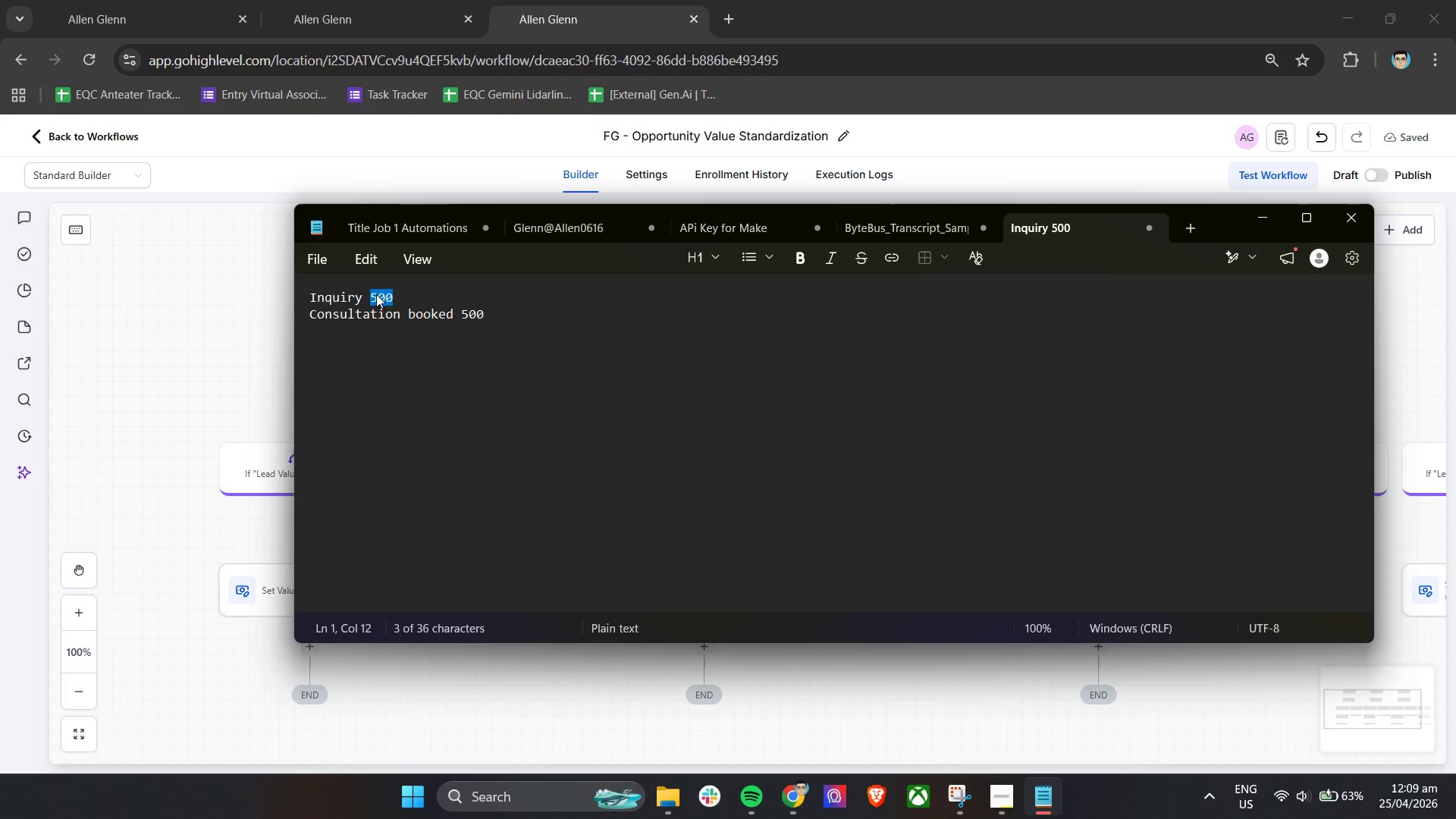 
key(0)
 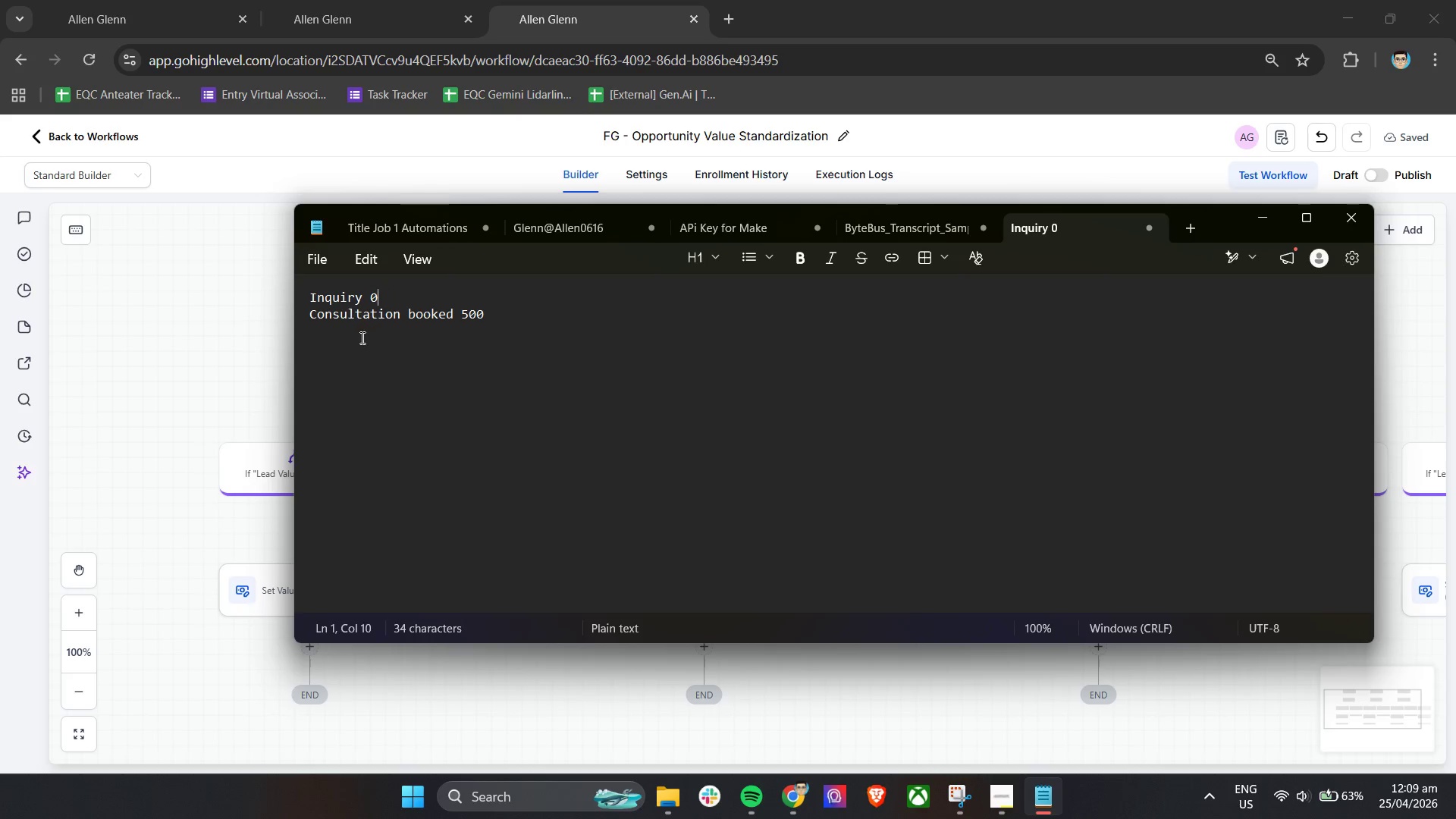 
left_click([360, 340])
 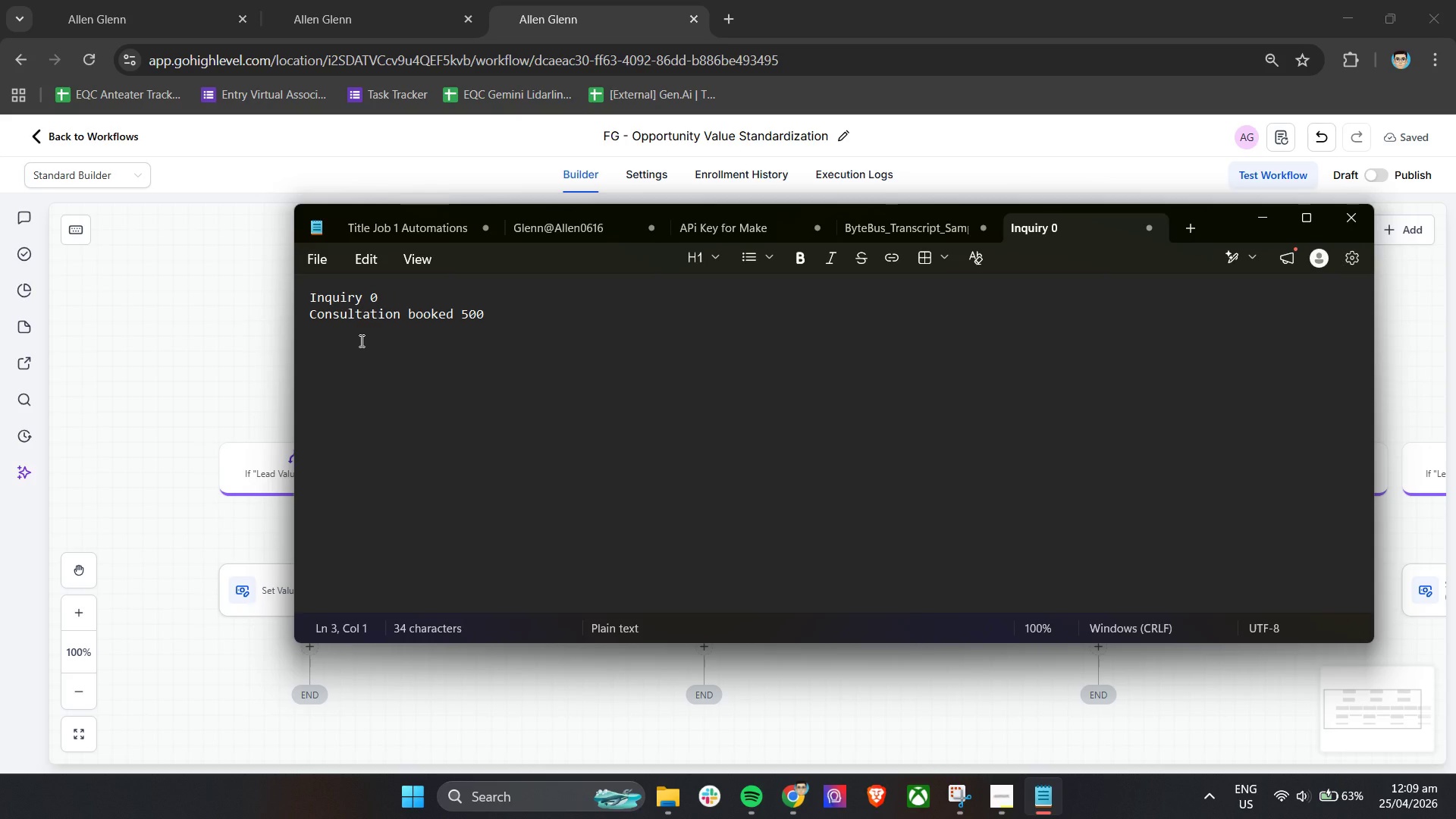 
type(Consultation completed 1500)
 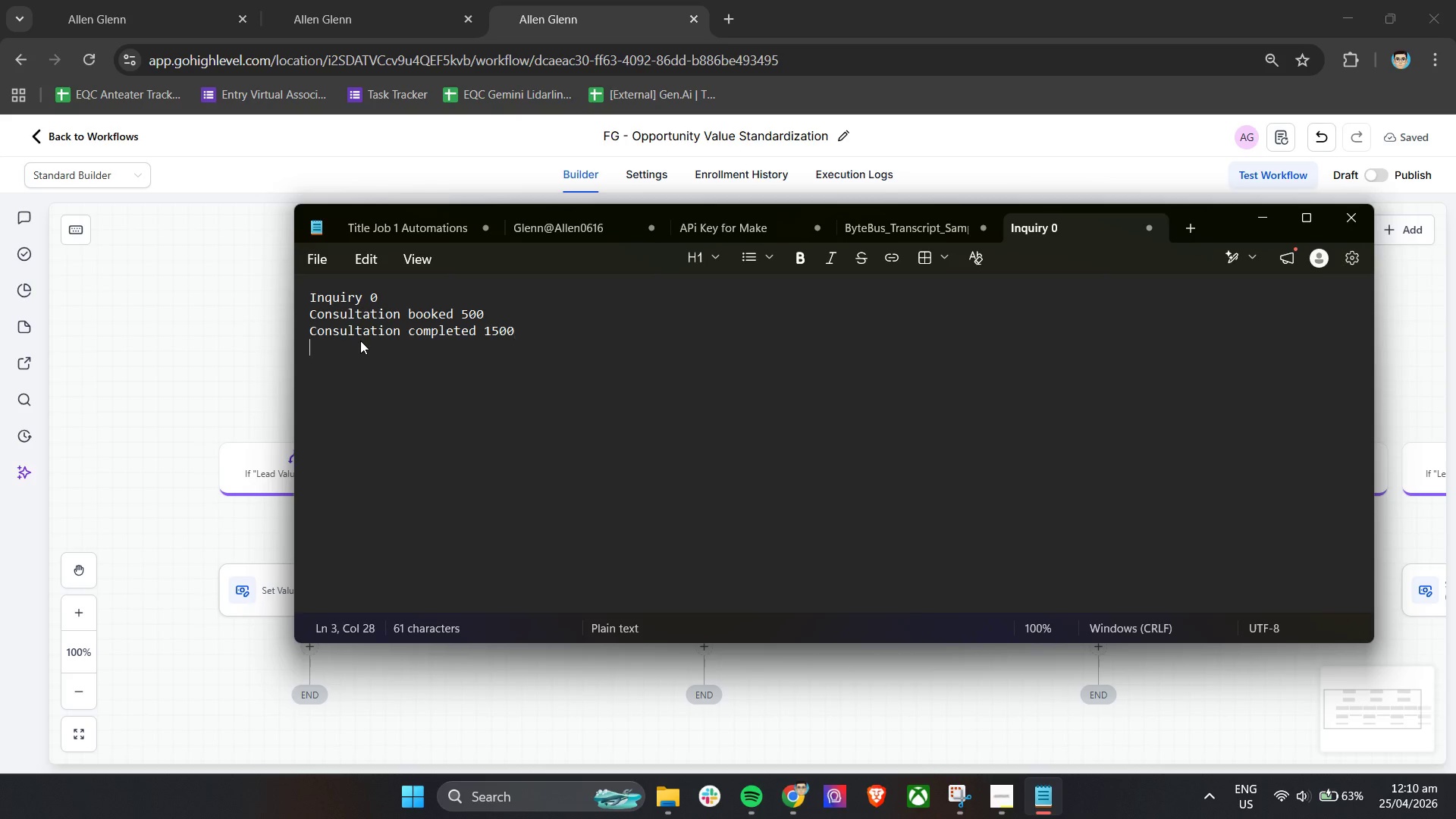 
key(Enter)
 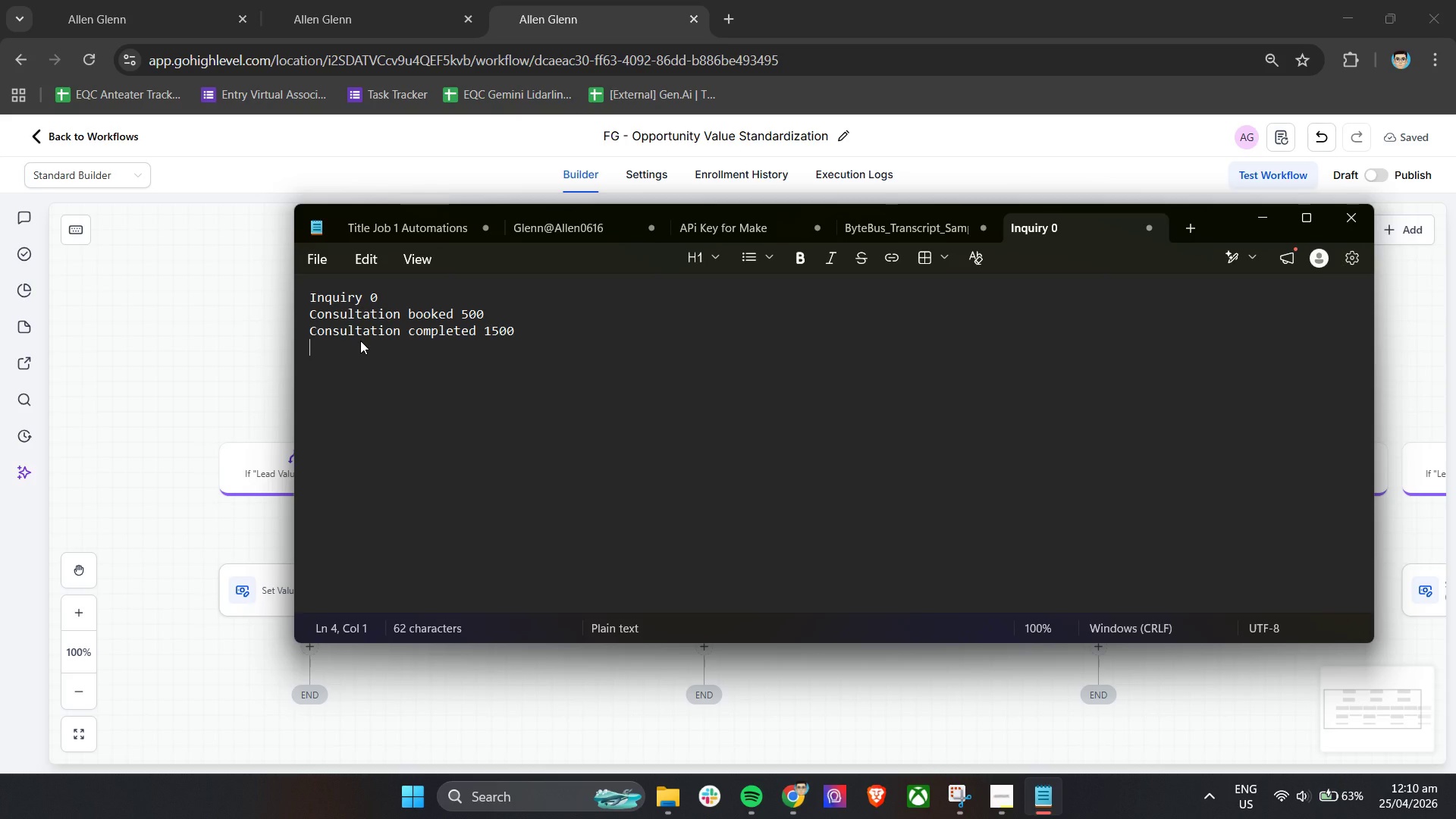 
type(proposal send)
key(Backspace)
type(t 4000)
 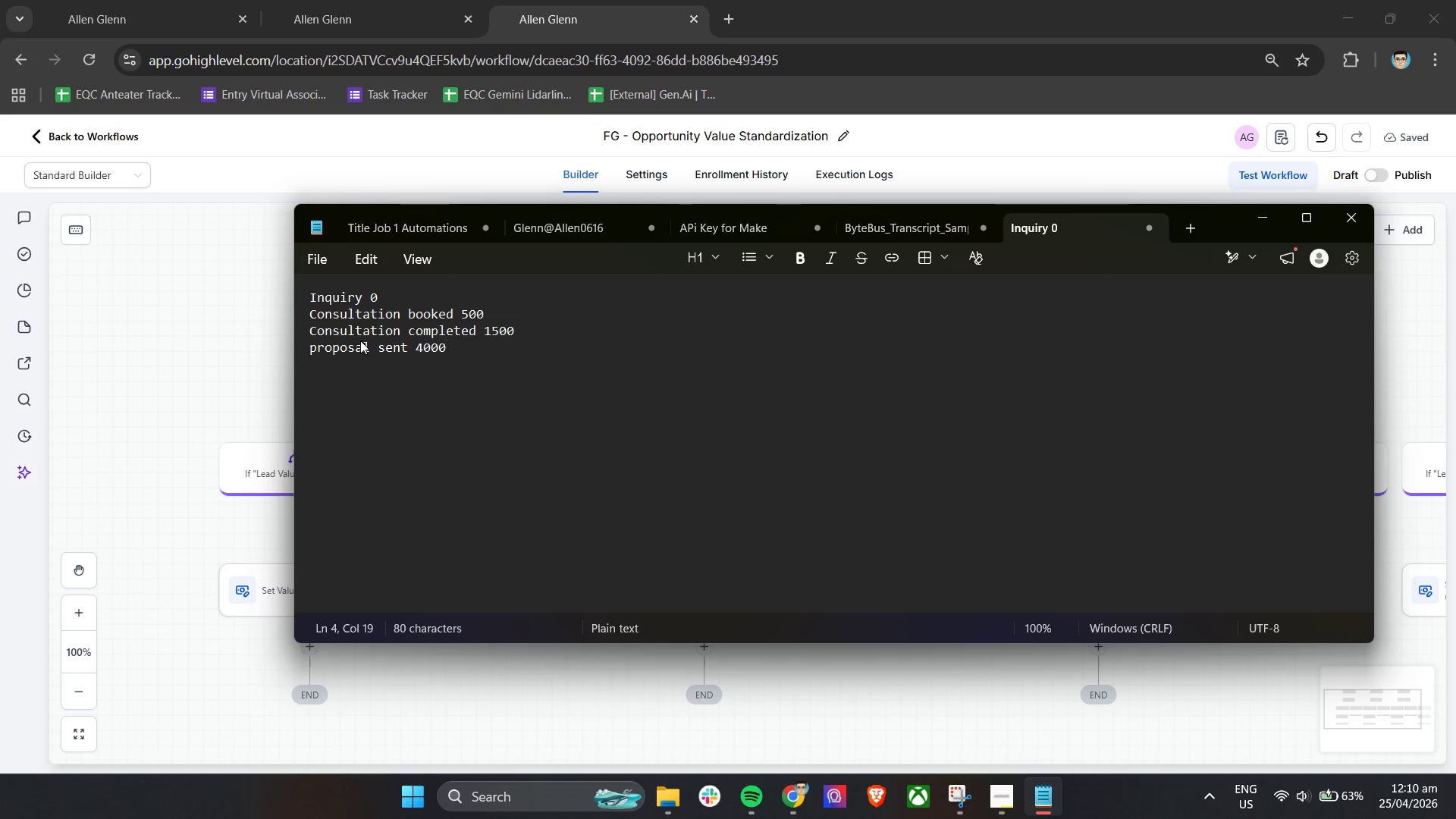 
key(Enter)
 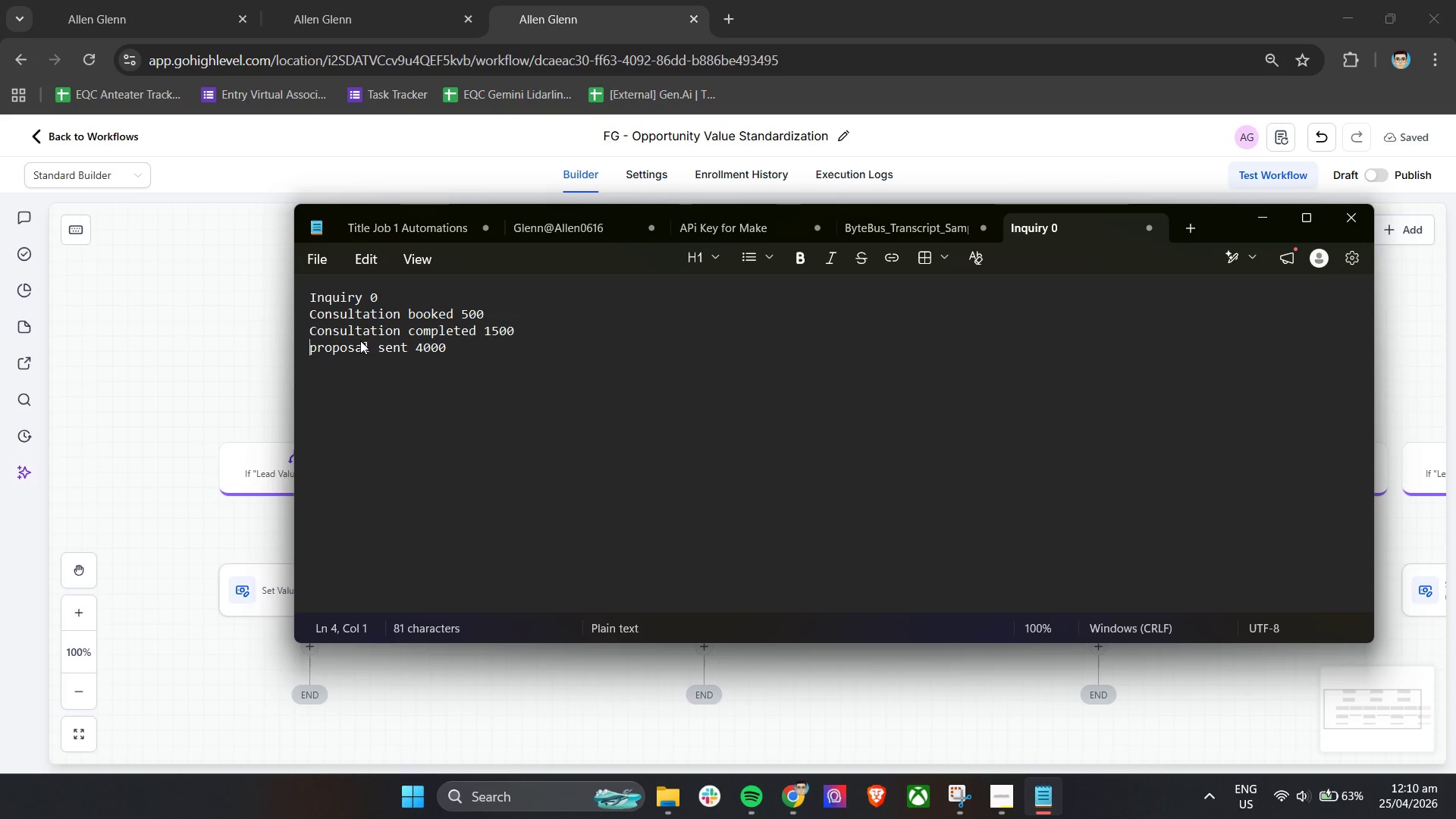 
key(ArrowUp)
 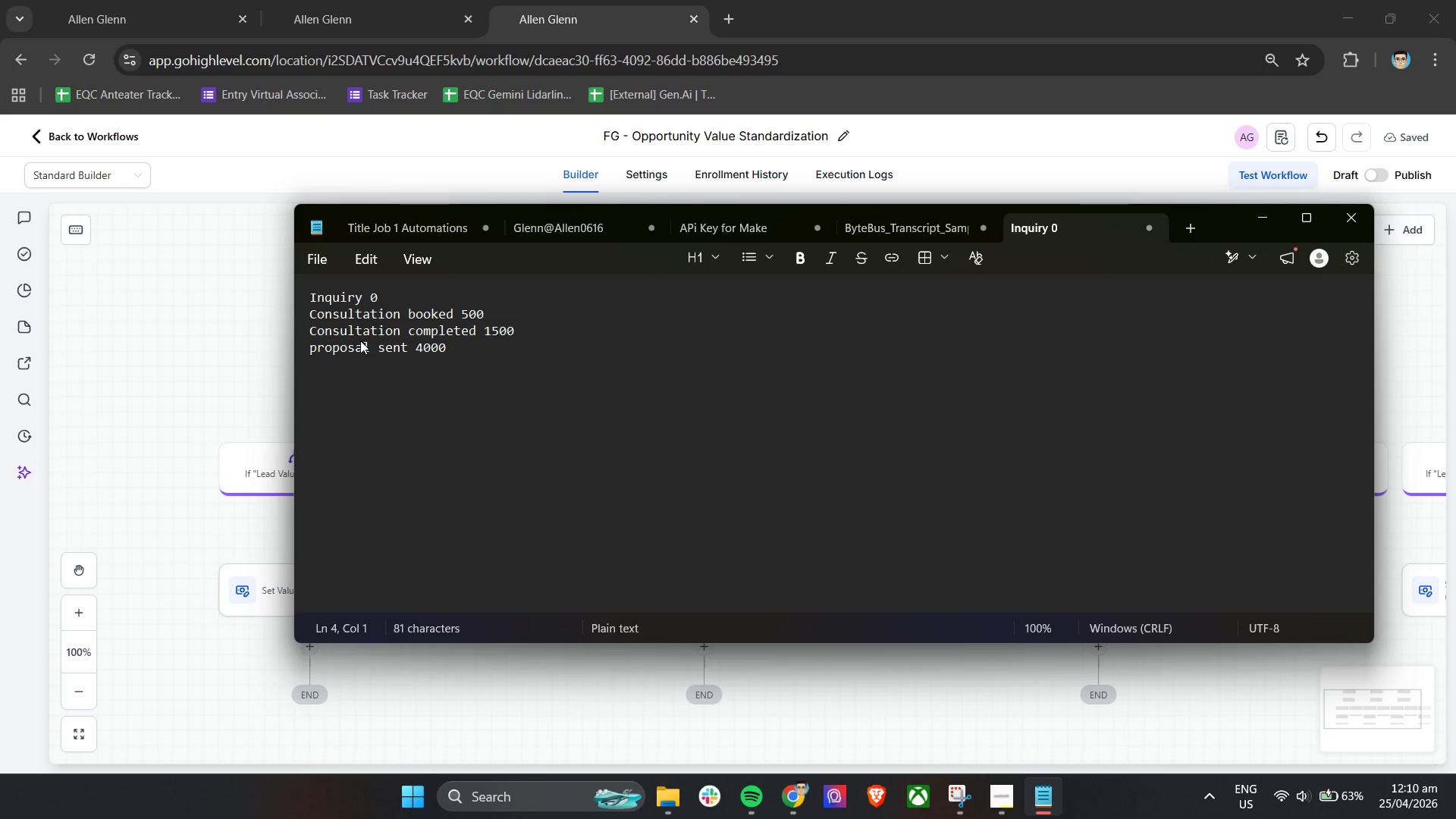 
key(ArrowDown)
 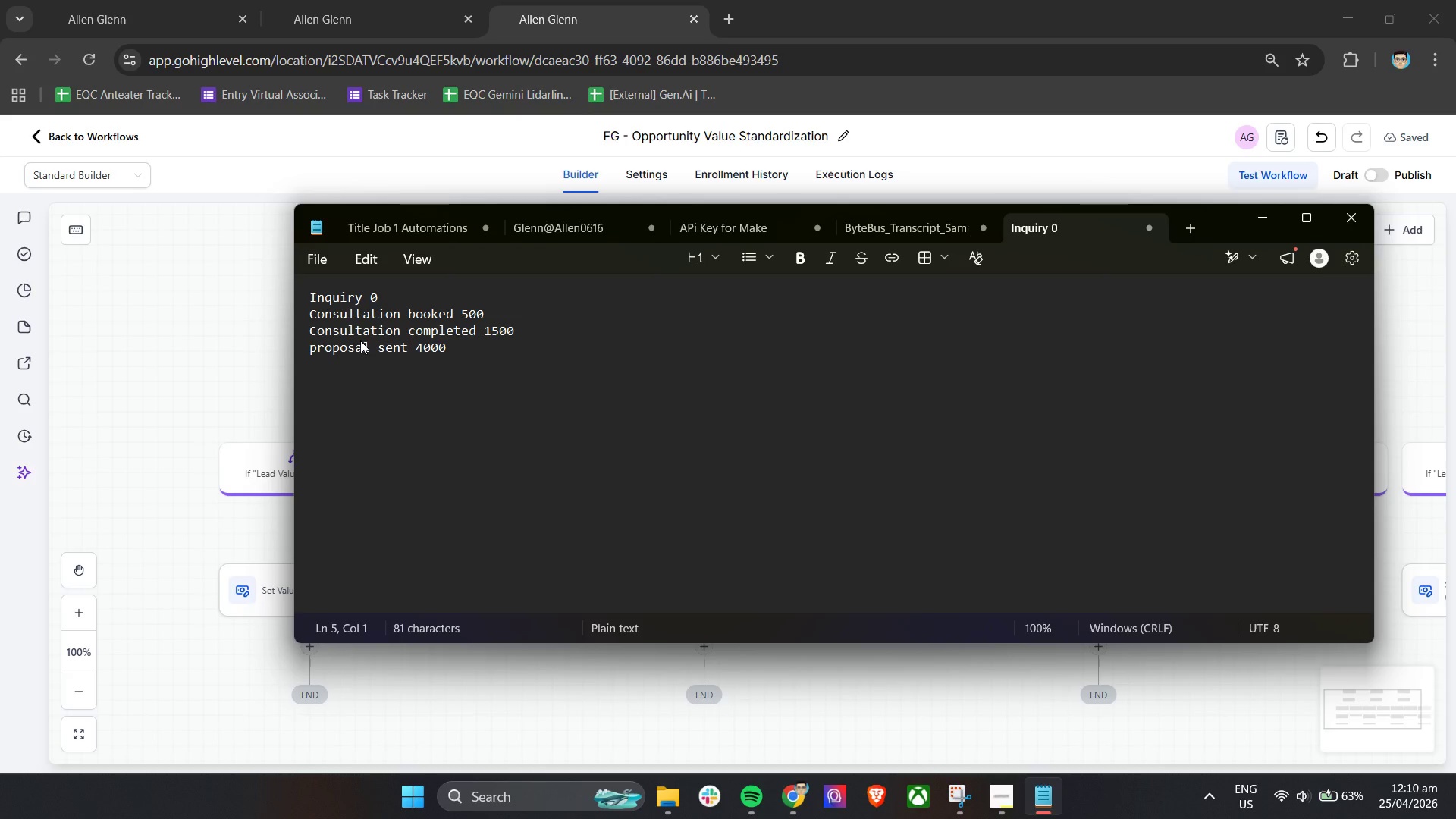 
type(Deposiit paid)
 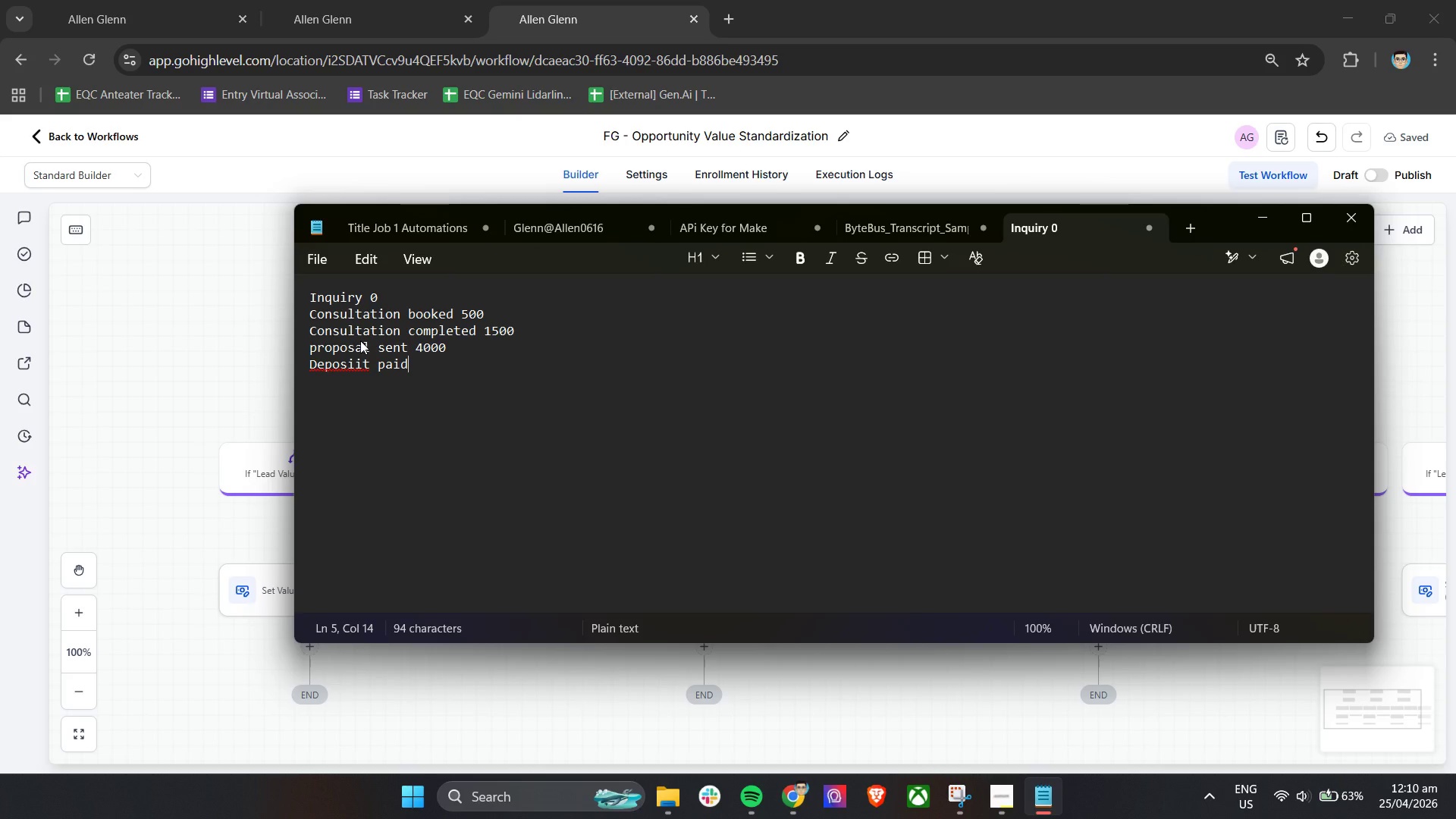 
key(ArrowLeft)
 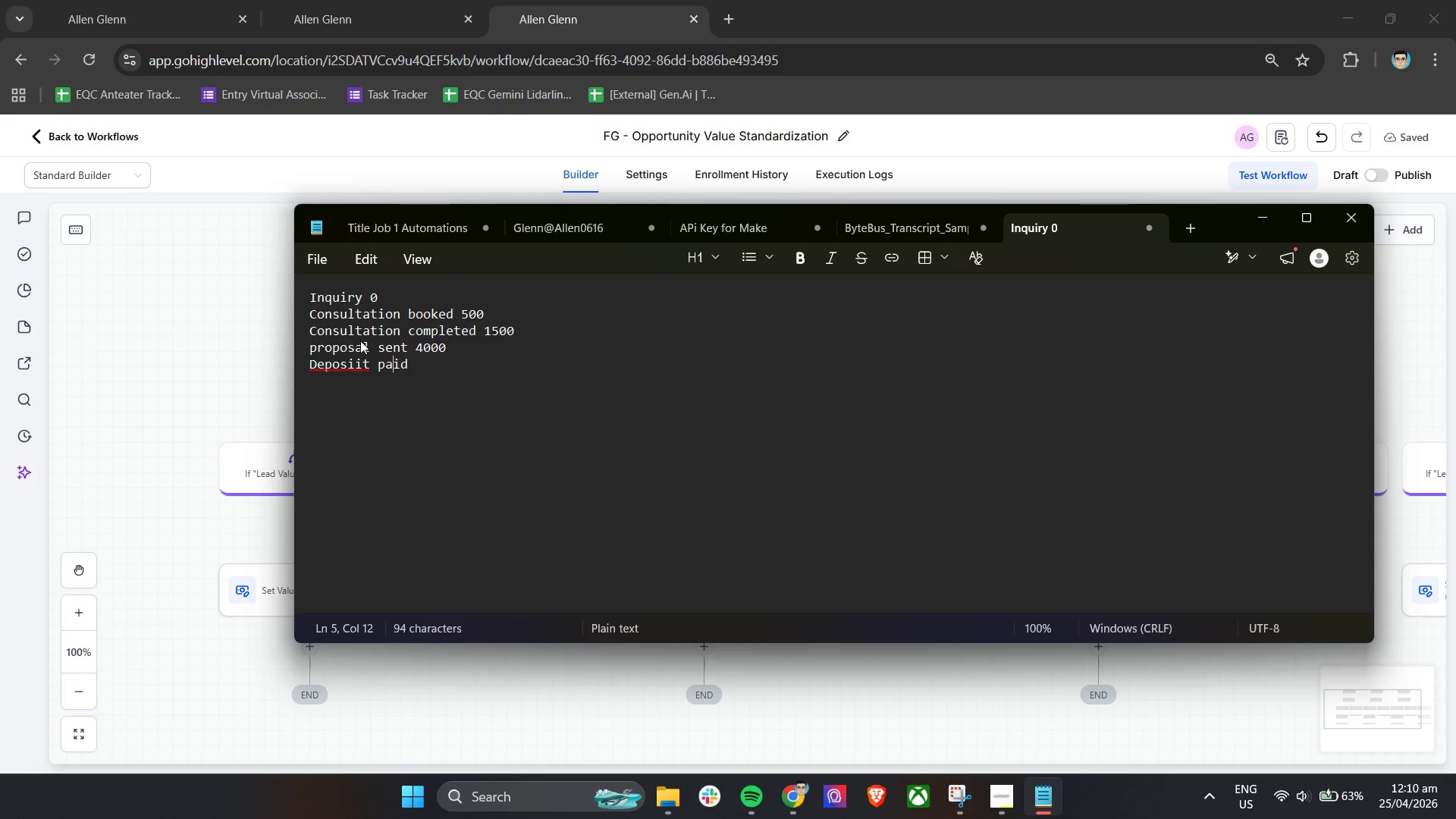 
key(ArrowLeft)
 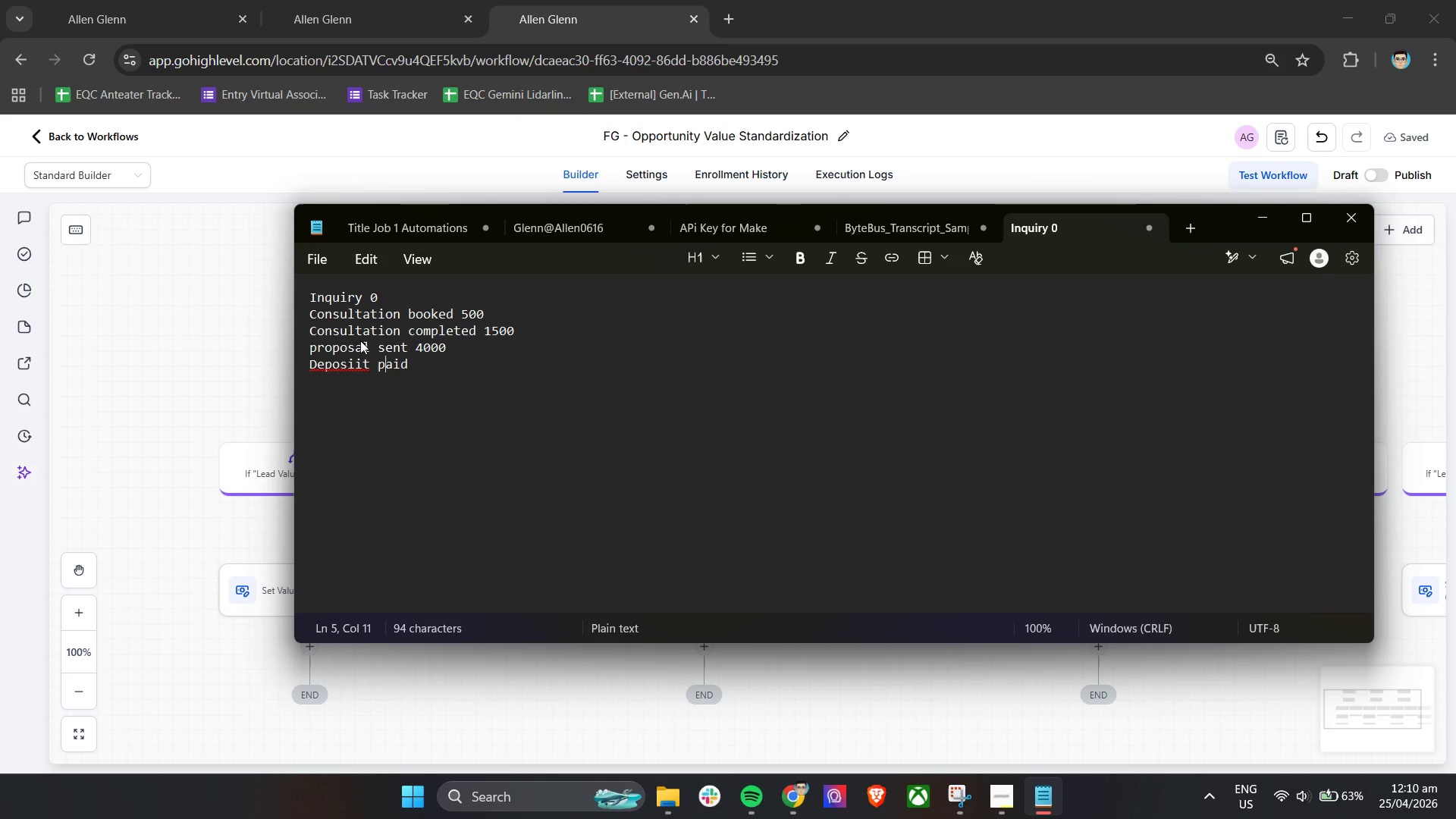 
key(ArrowLeft)
 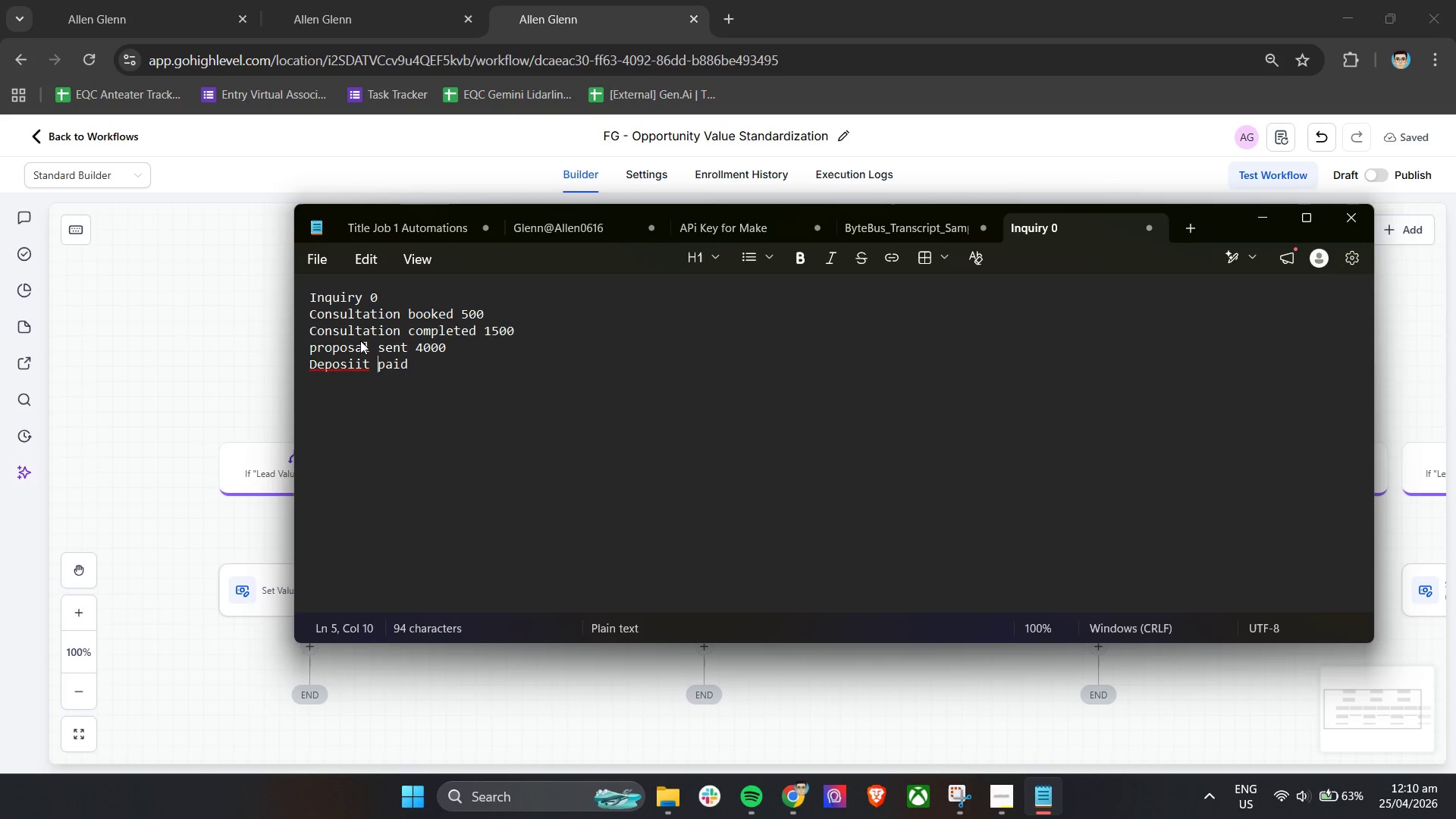 
key(ArrowLeft)
 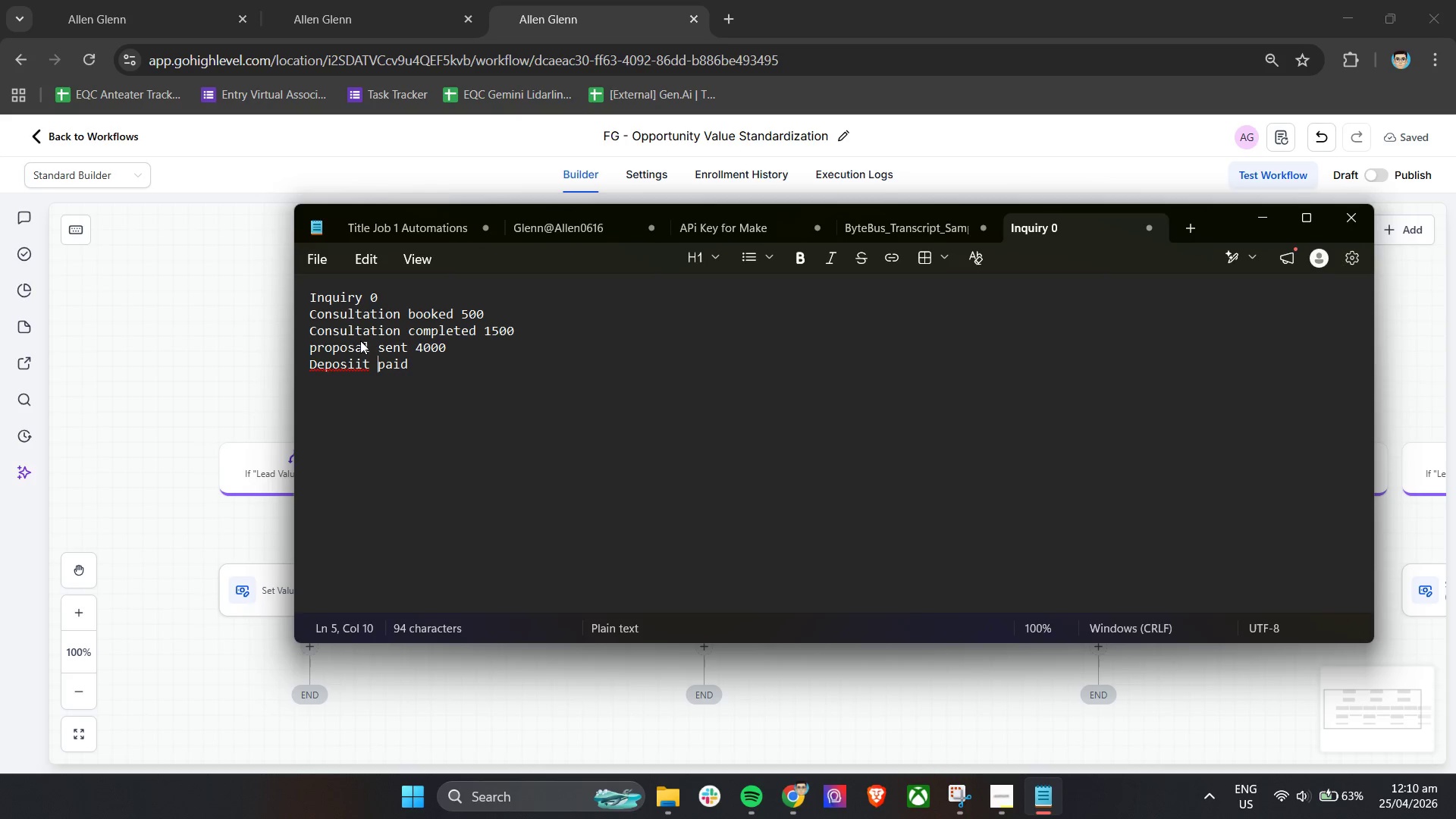 
key(ArrowLeft)
 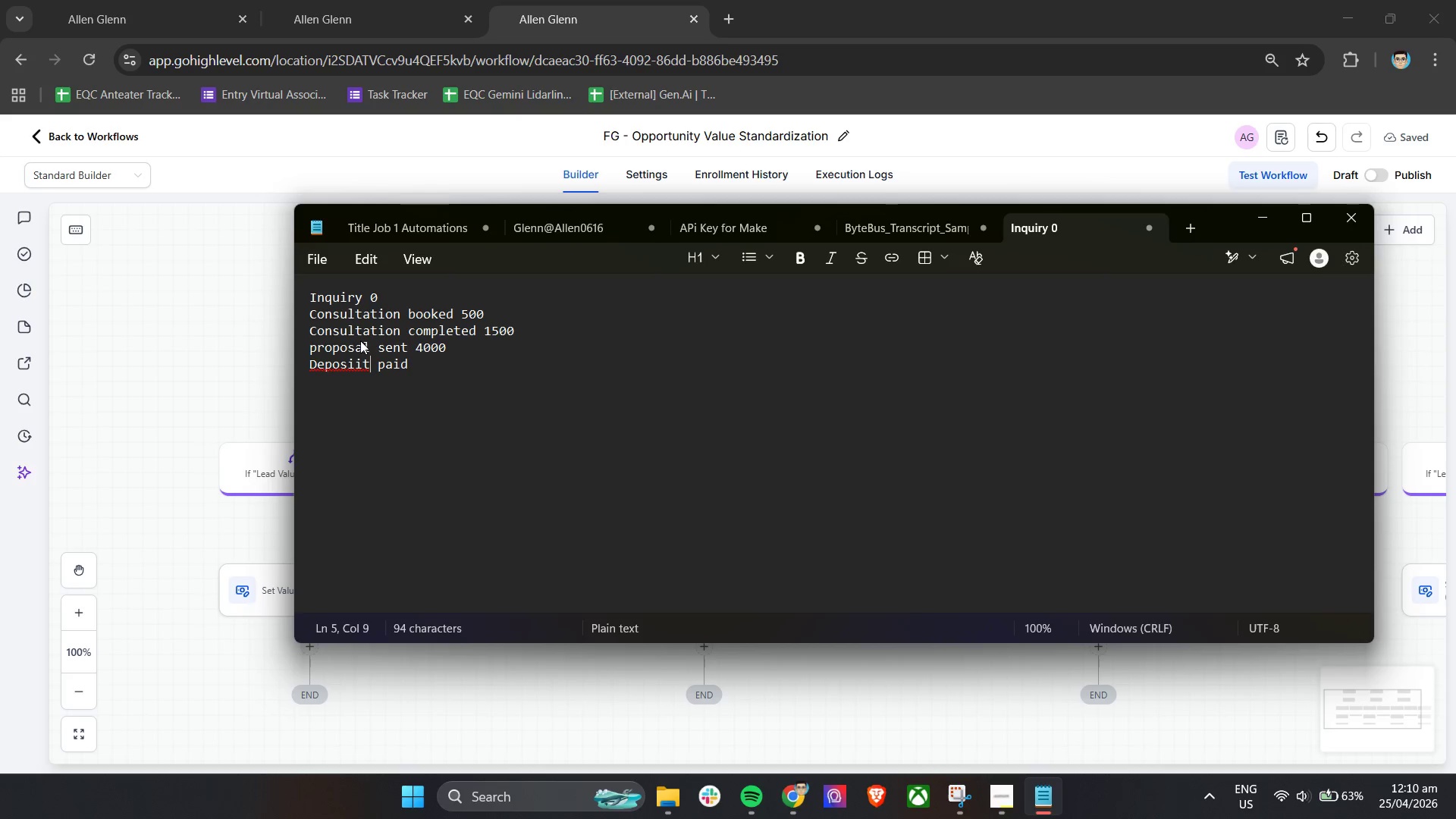 
key(ArrowLeft)
 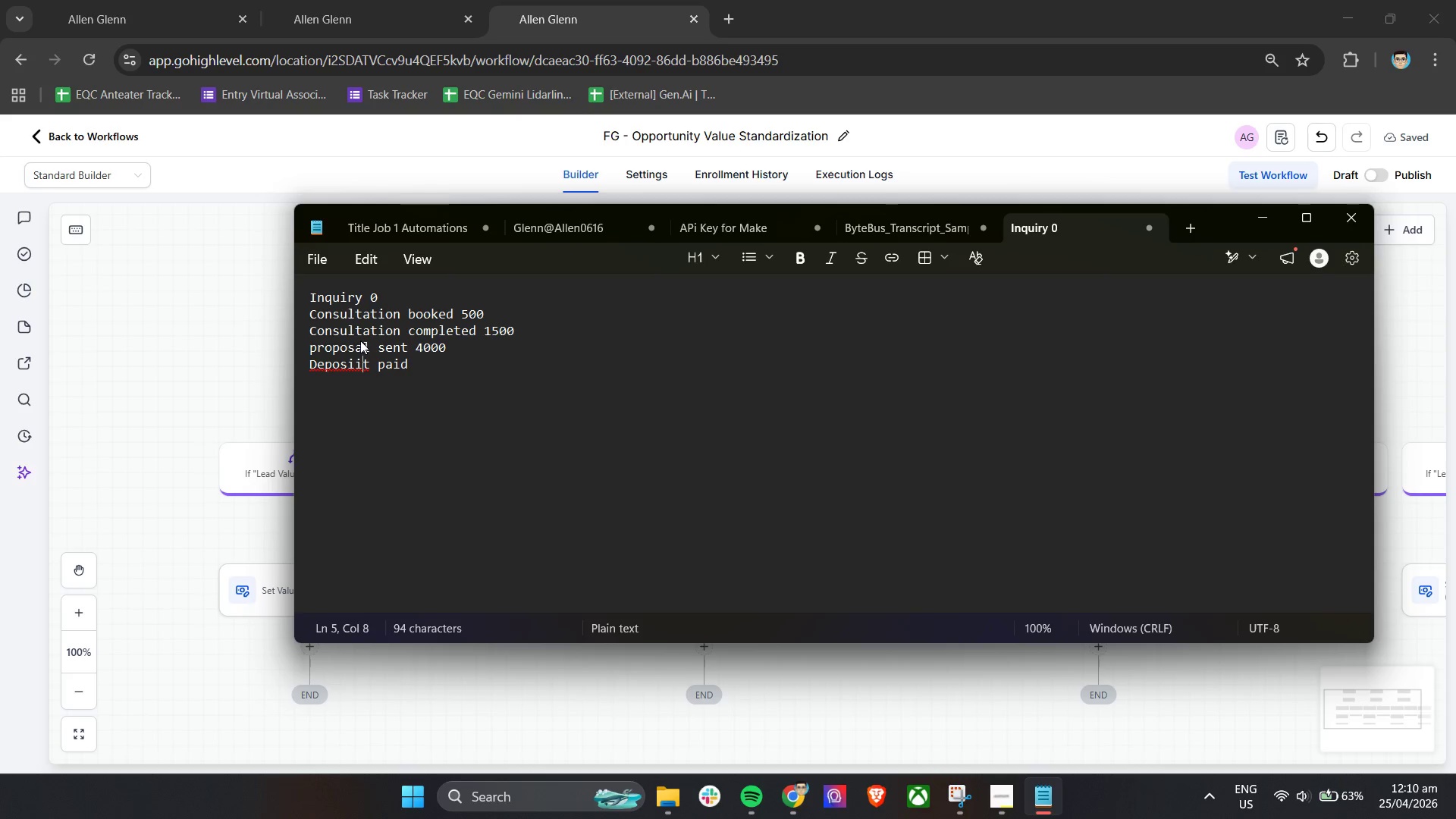 
key(ArrowLeft)
 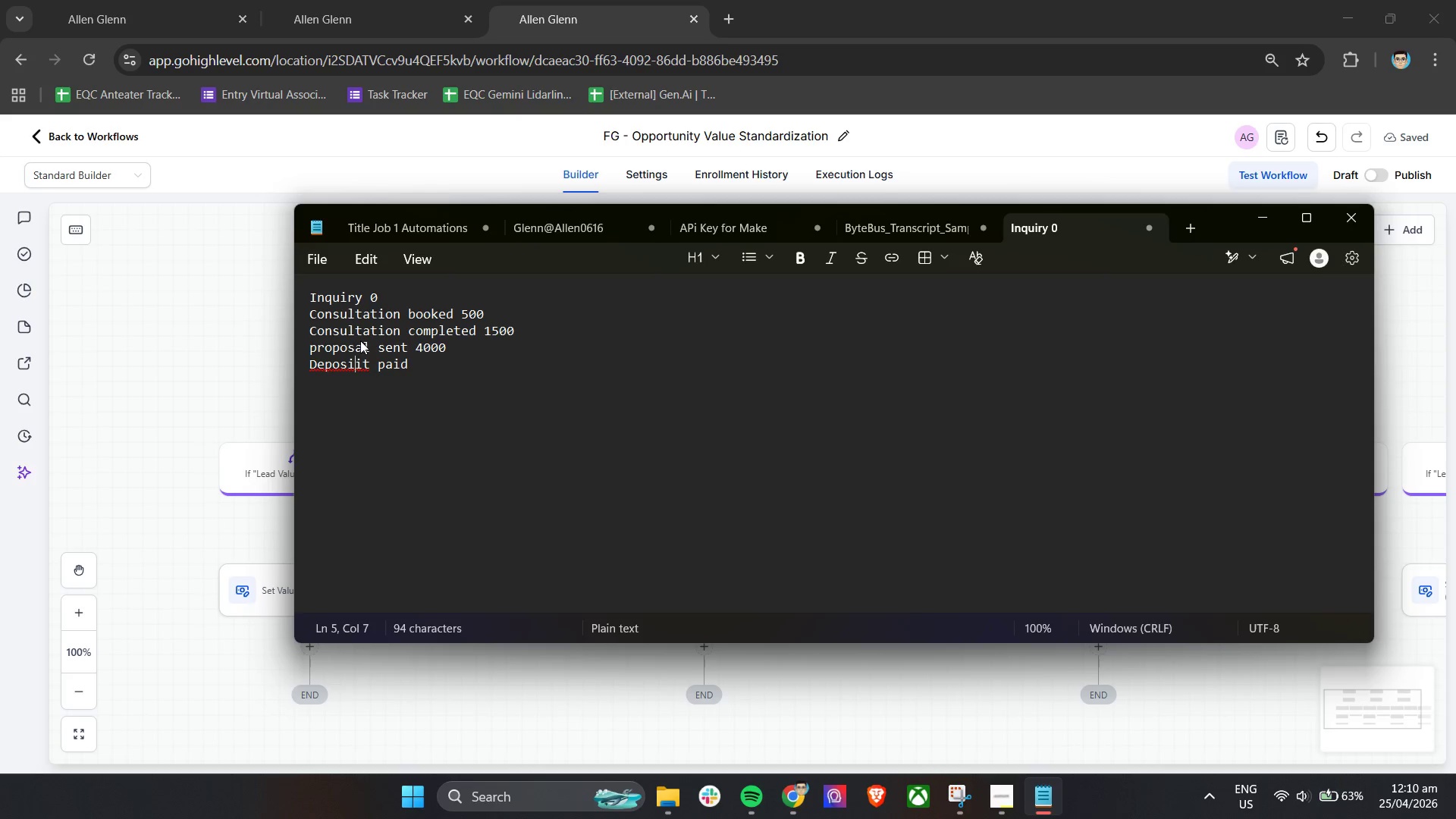 
key(Backspace)
 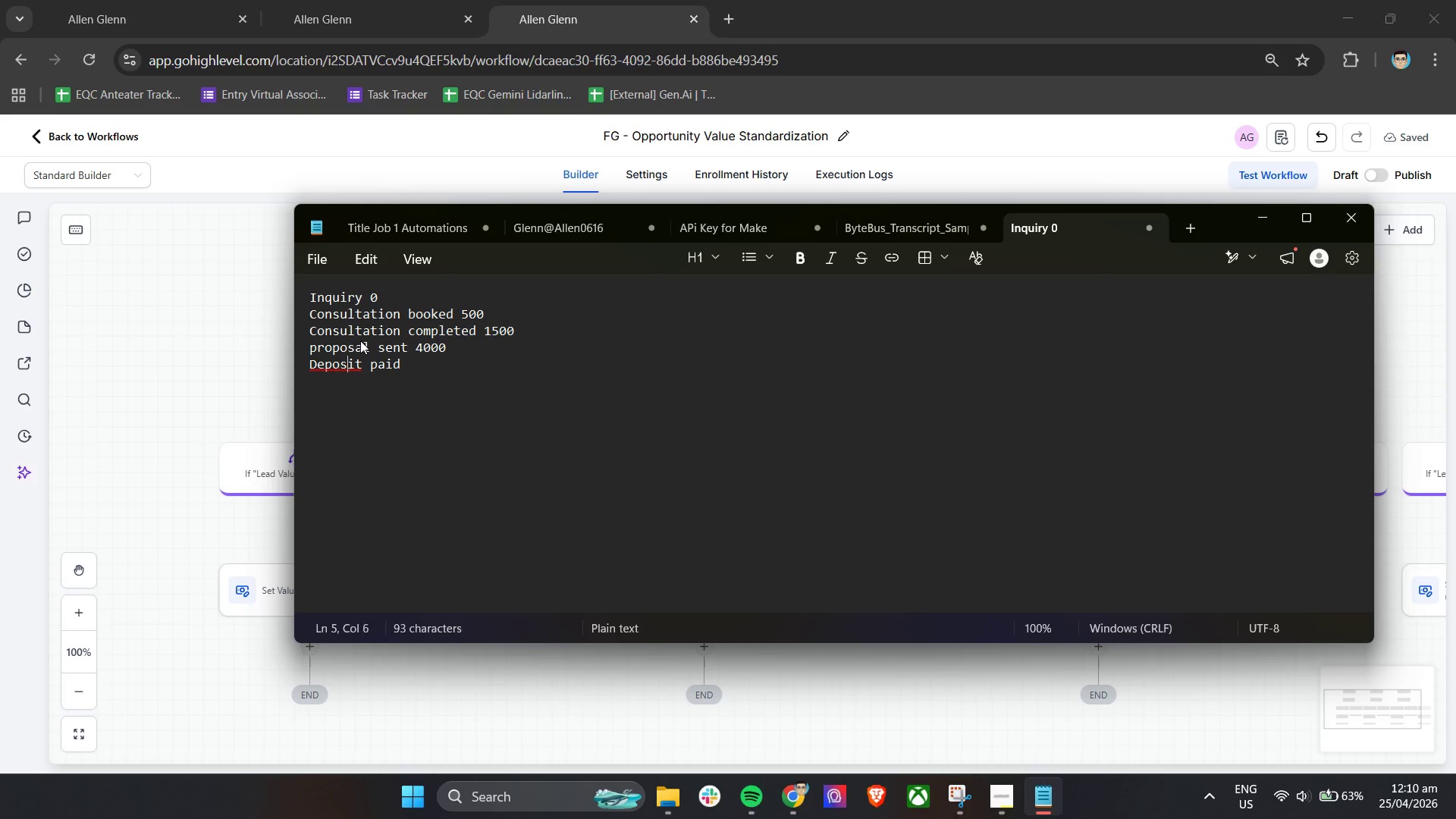 
key(ArrowRight)
 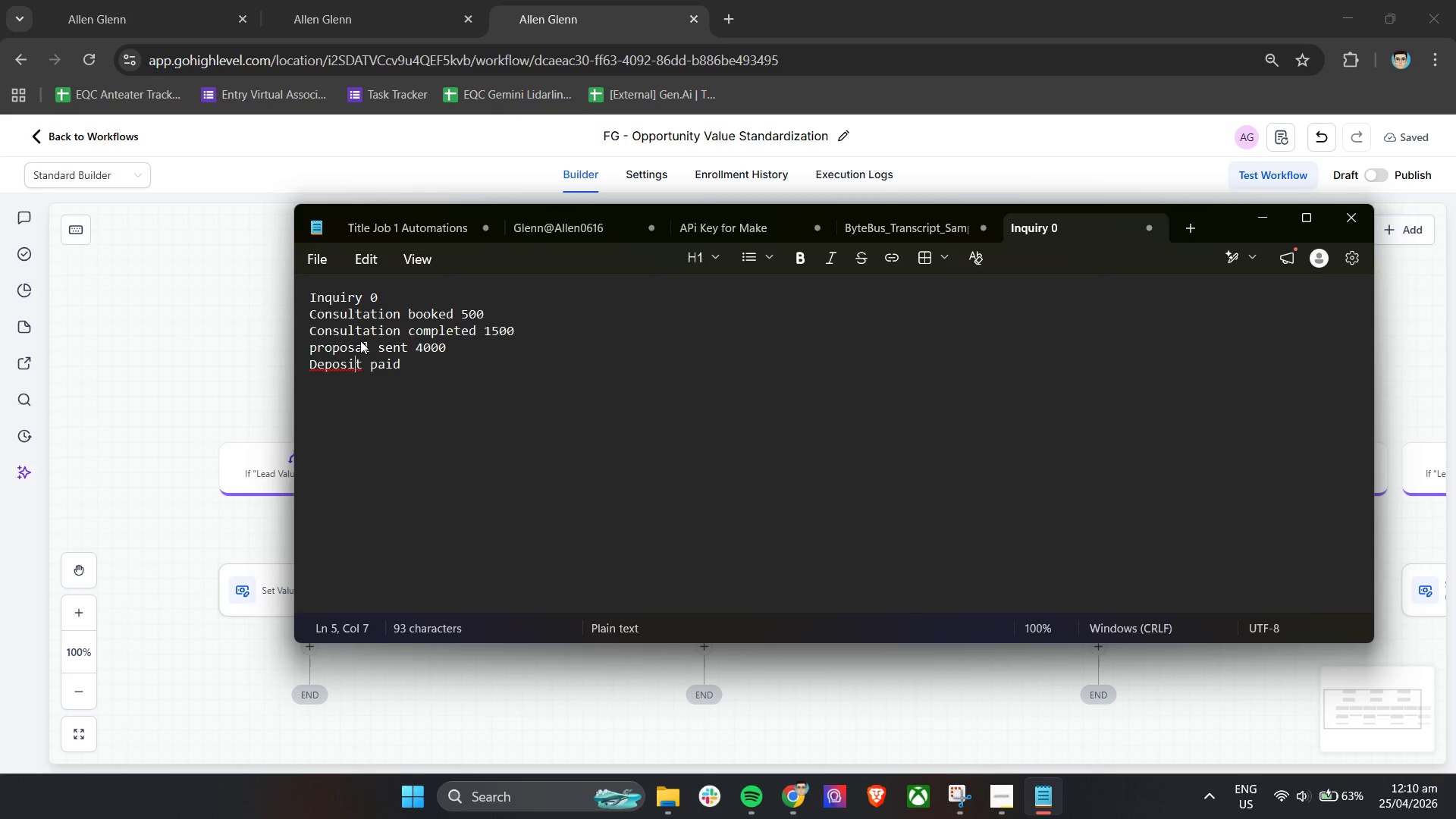 
key(ArrowRight)
 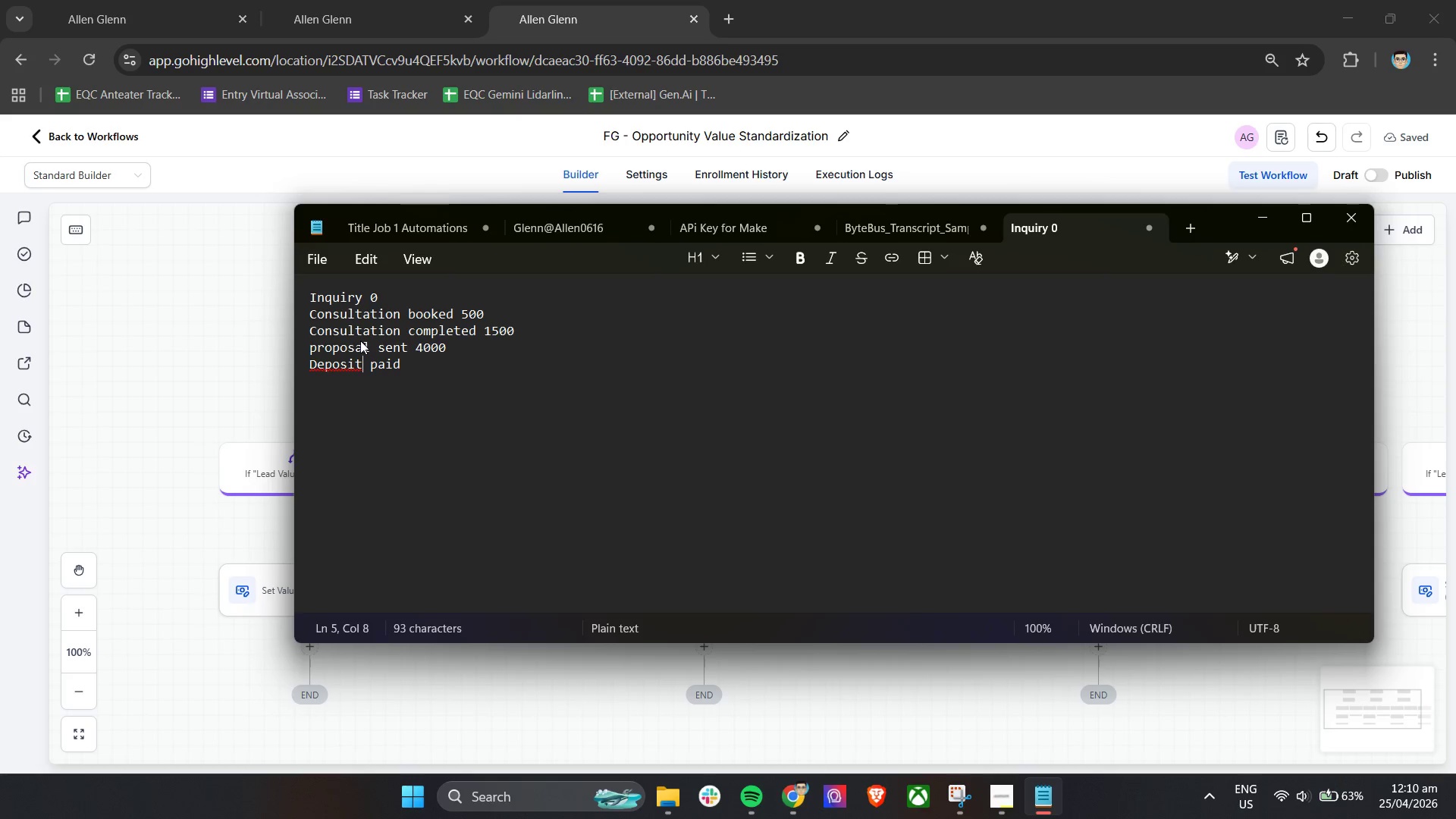 
key(ArrowRight)
 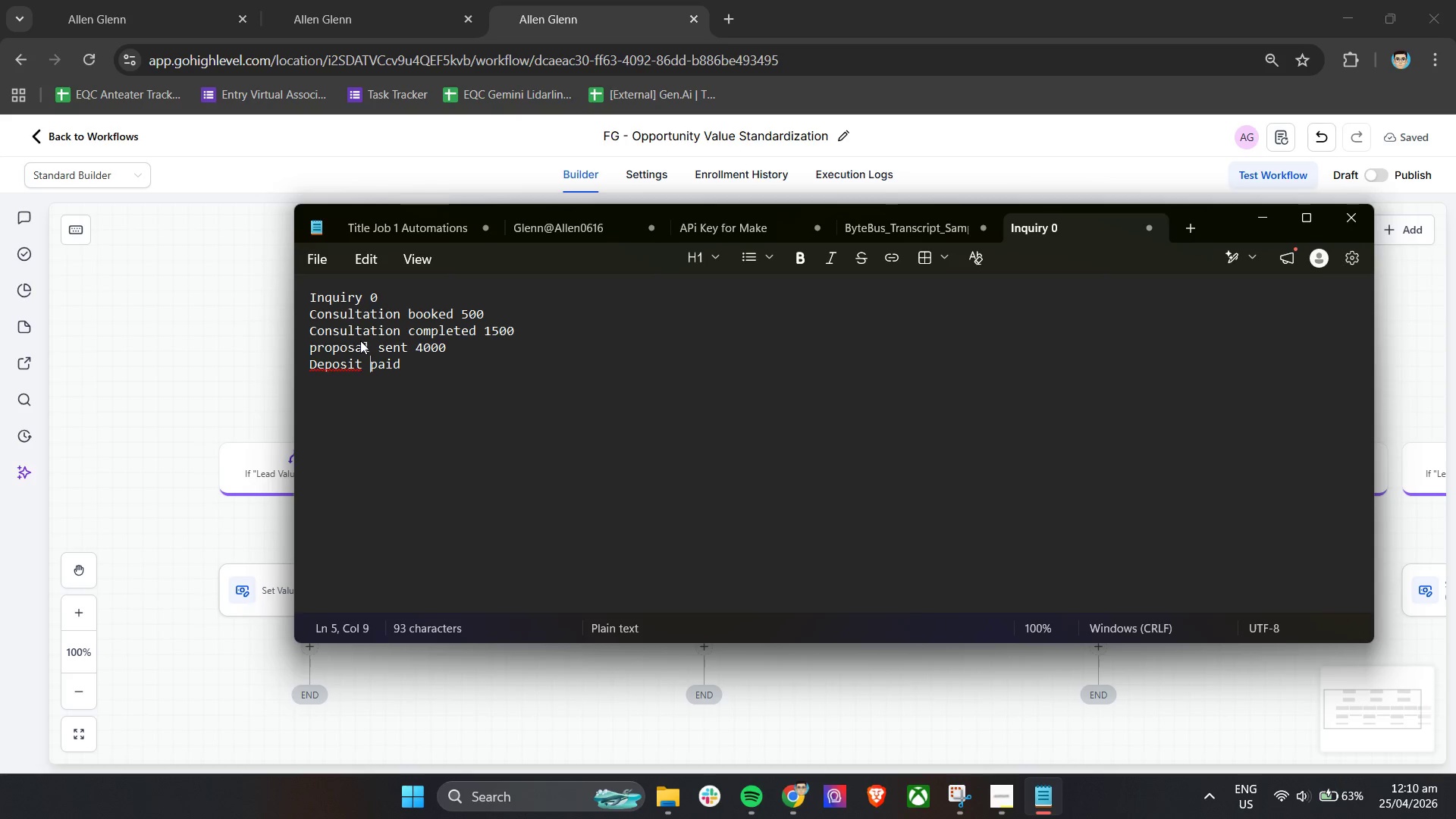 
key(ArrowRight)
 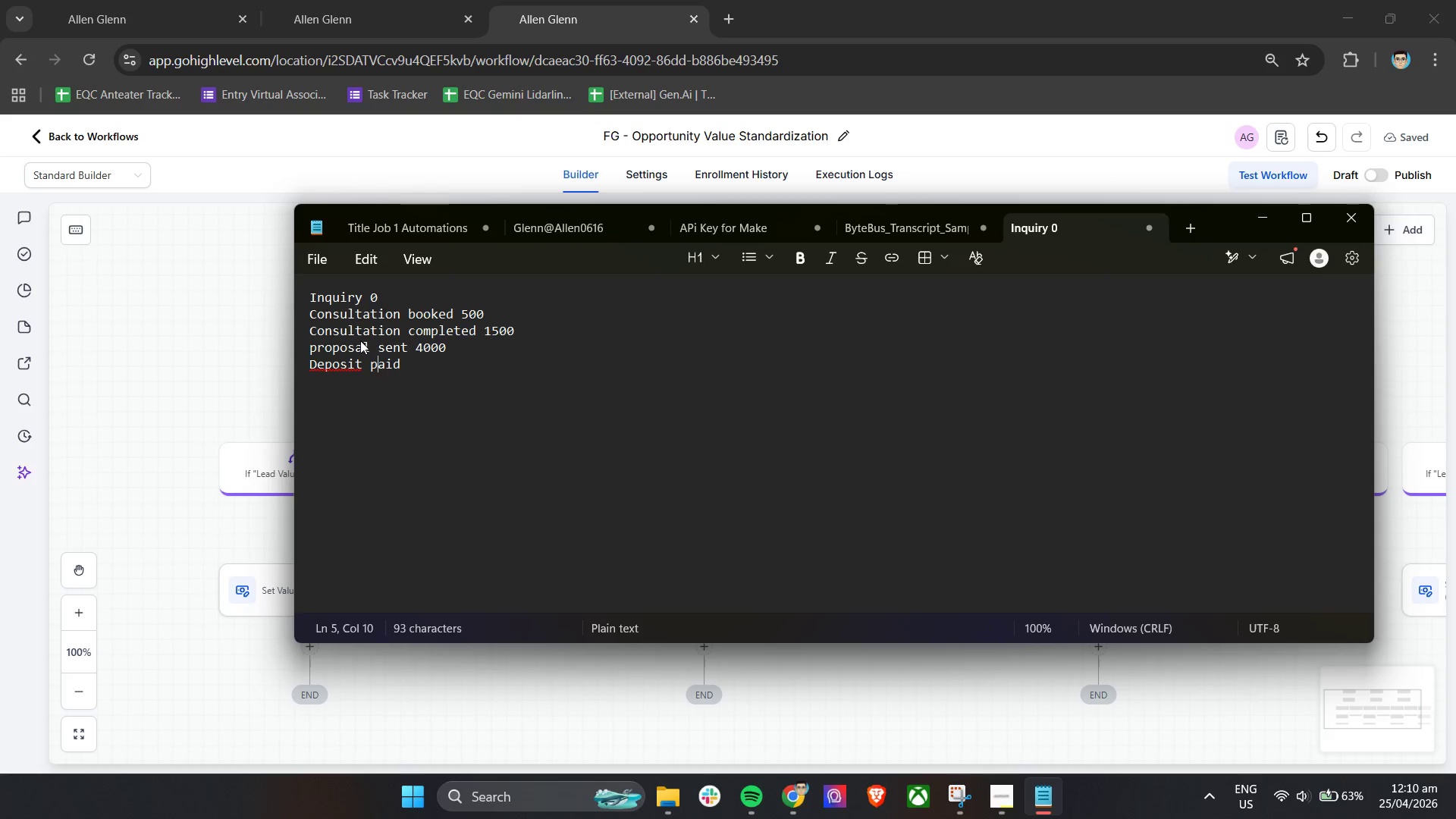 
key(ArrowRight)
 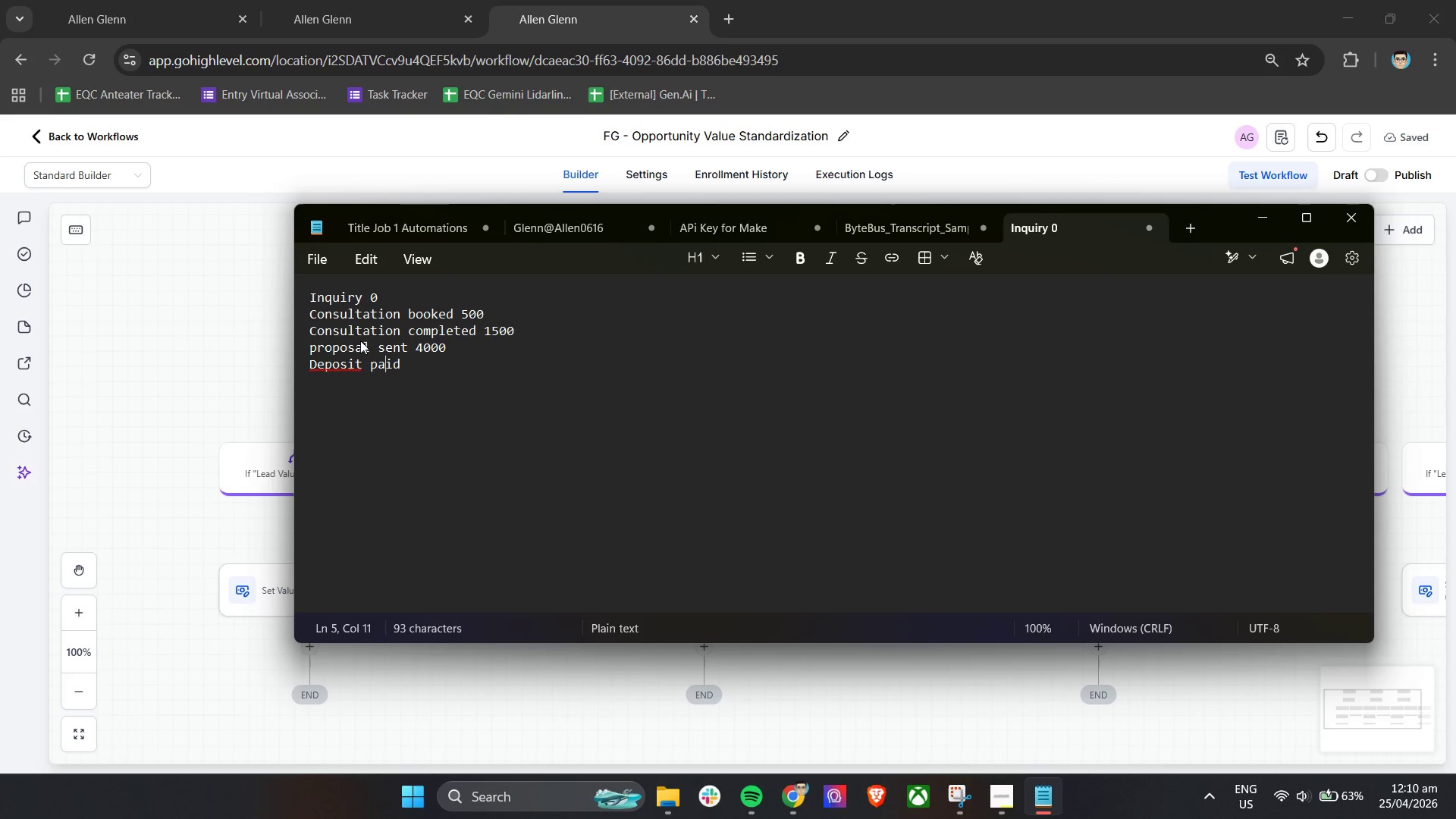 
key(ArrowRight)
 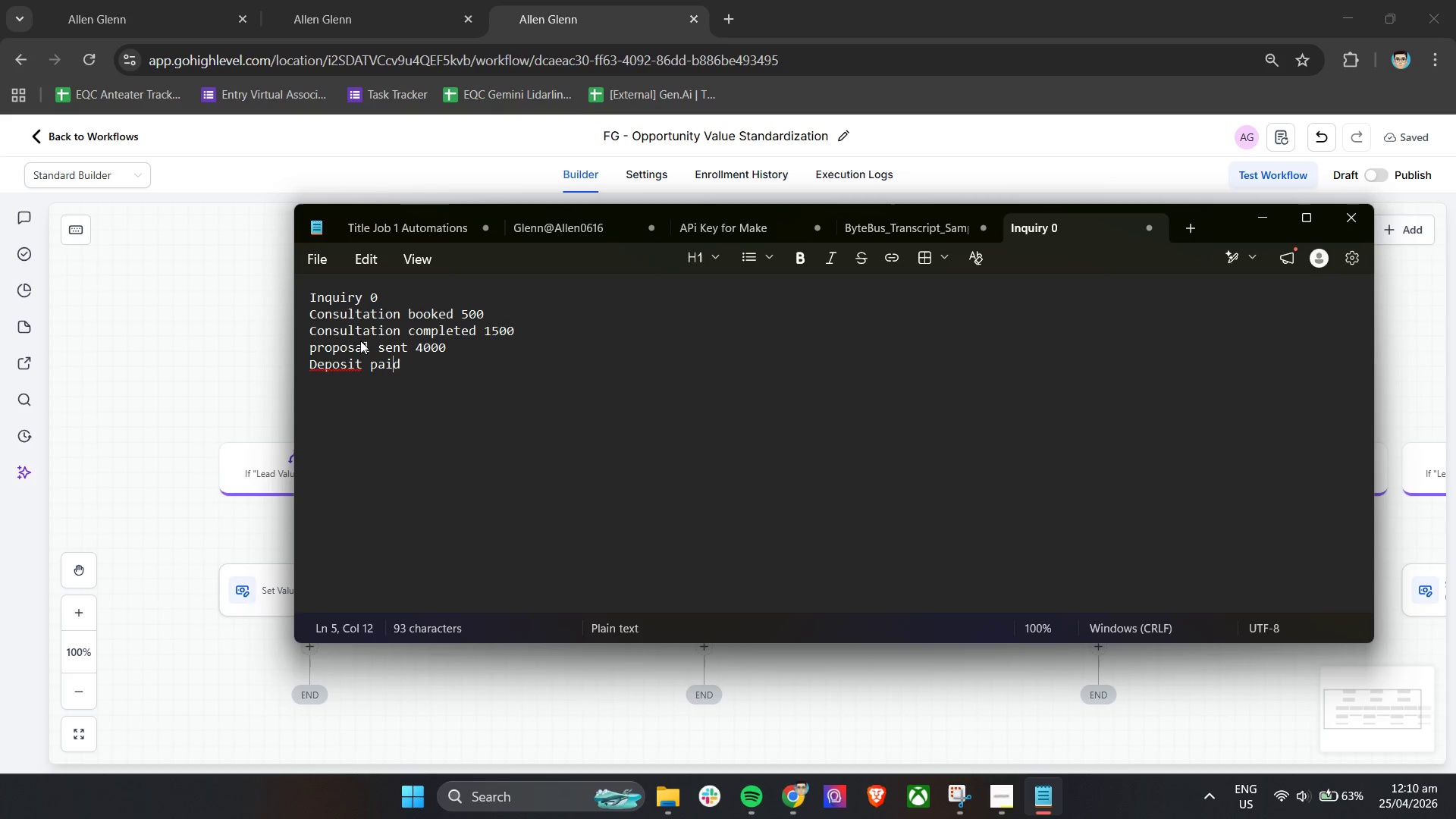 
key(ArrowRight)
 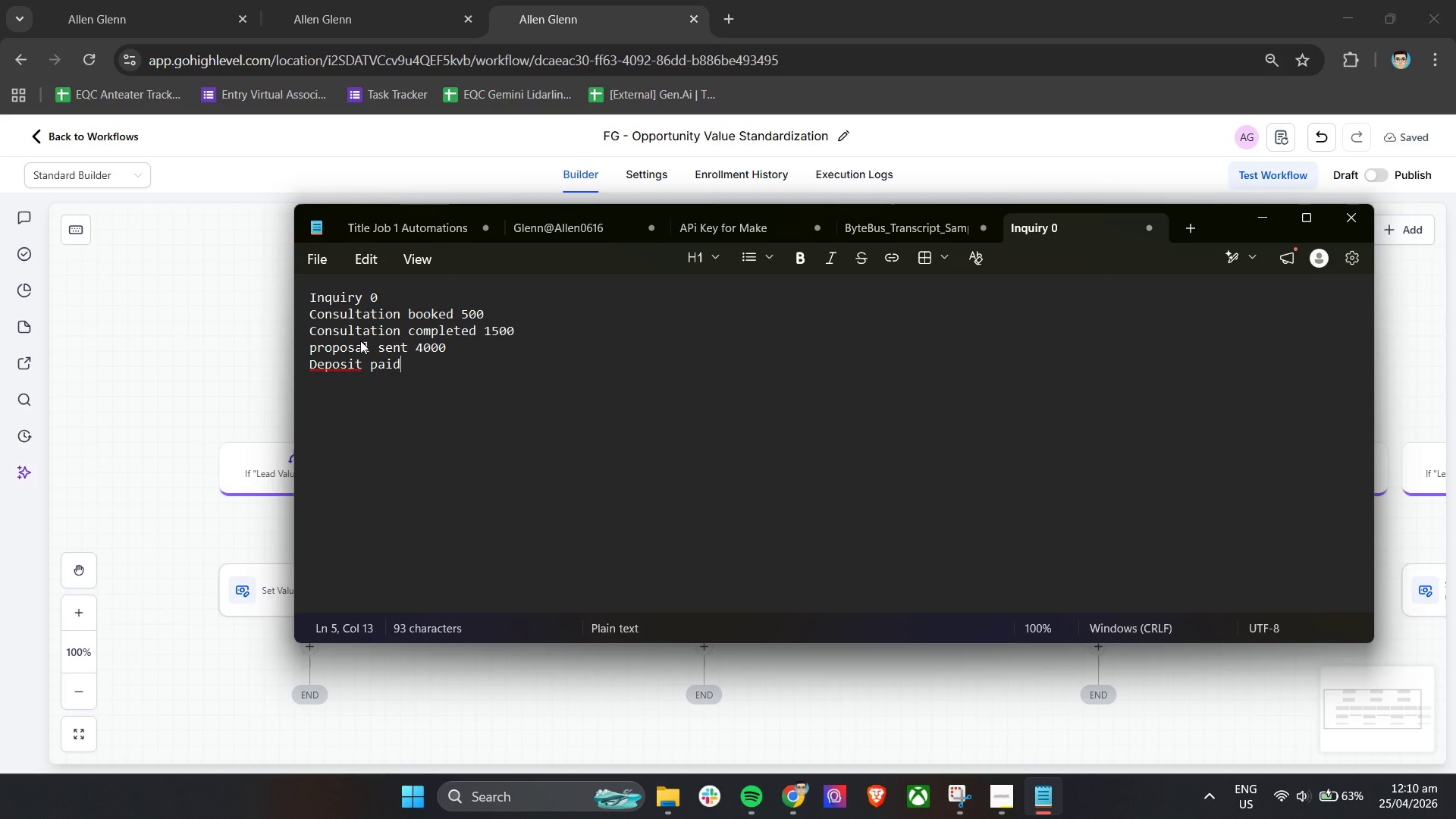 
key(ArrowRight)
 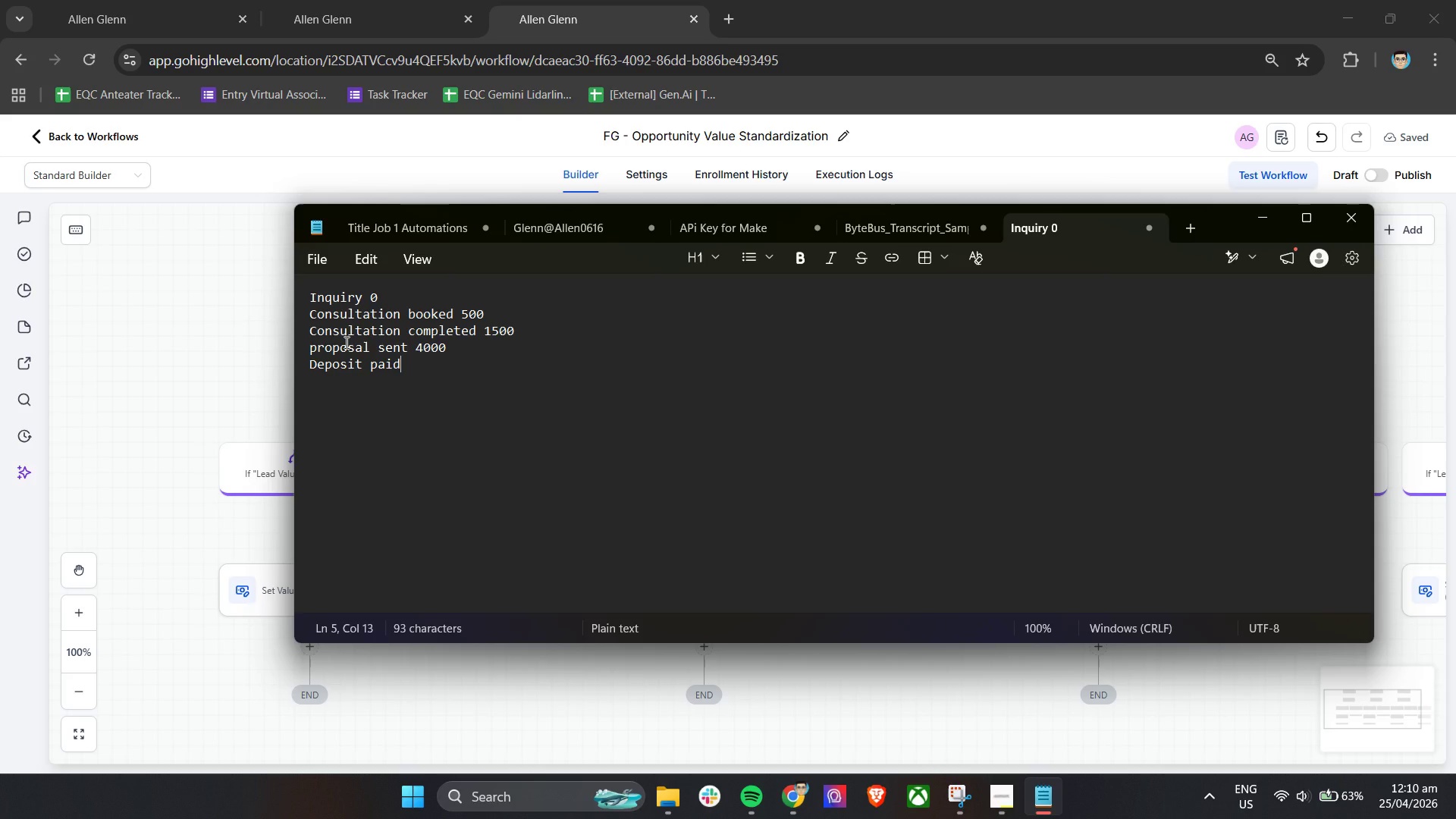 
type( 8500)
 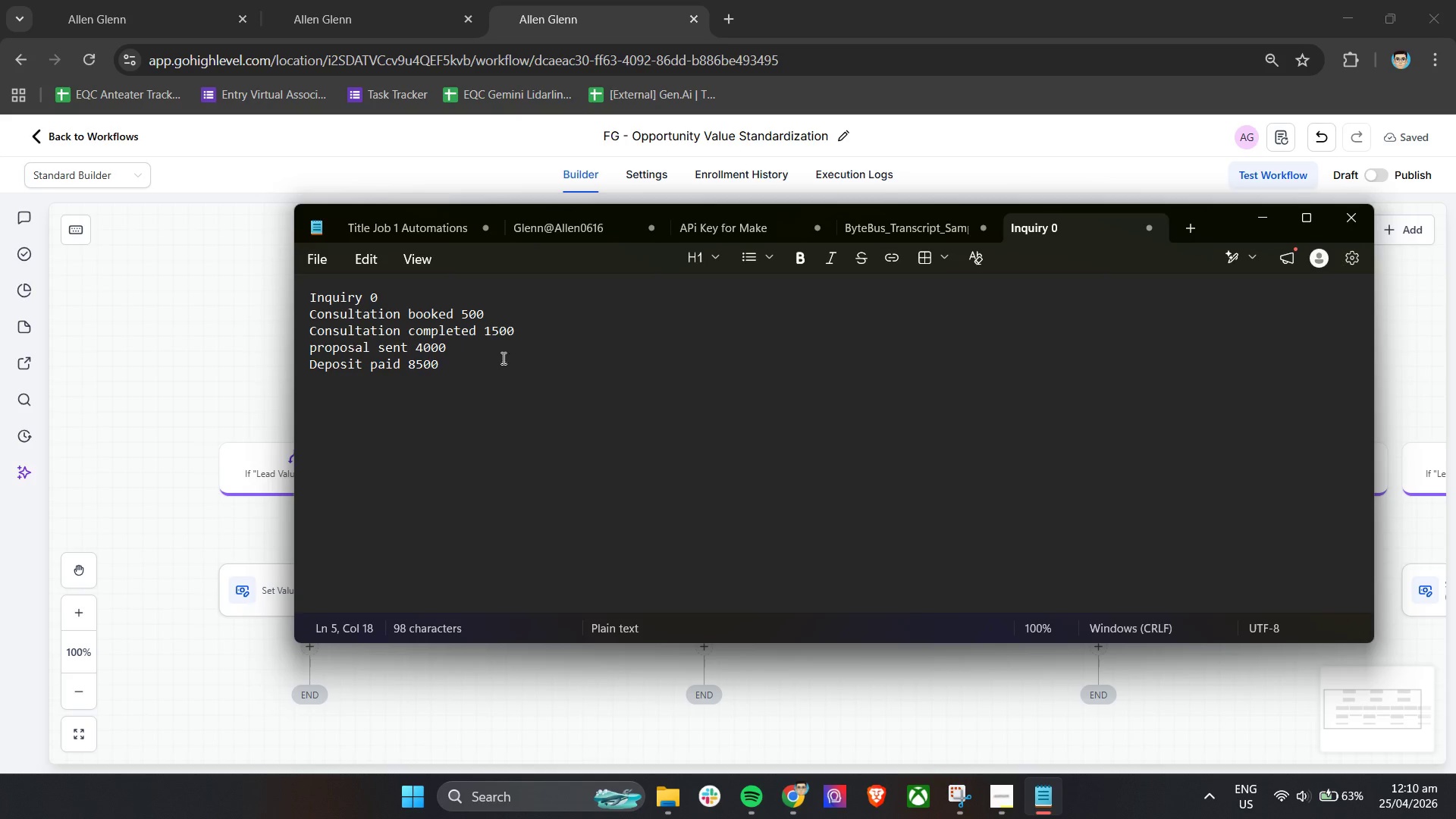 
left_click([544, 402])
 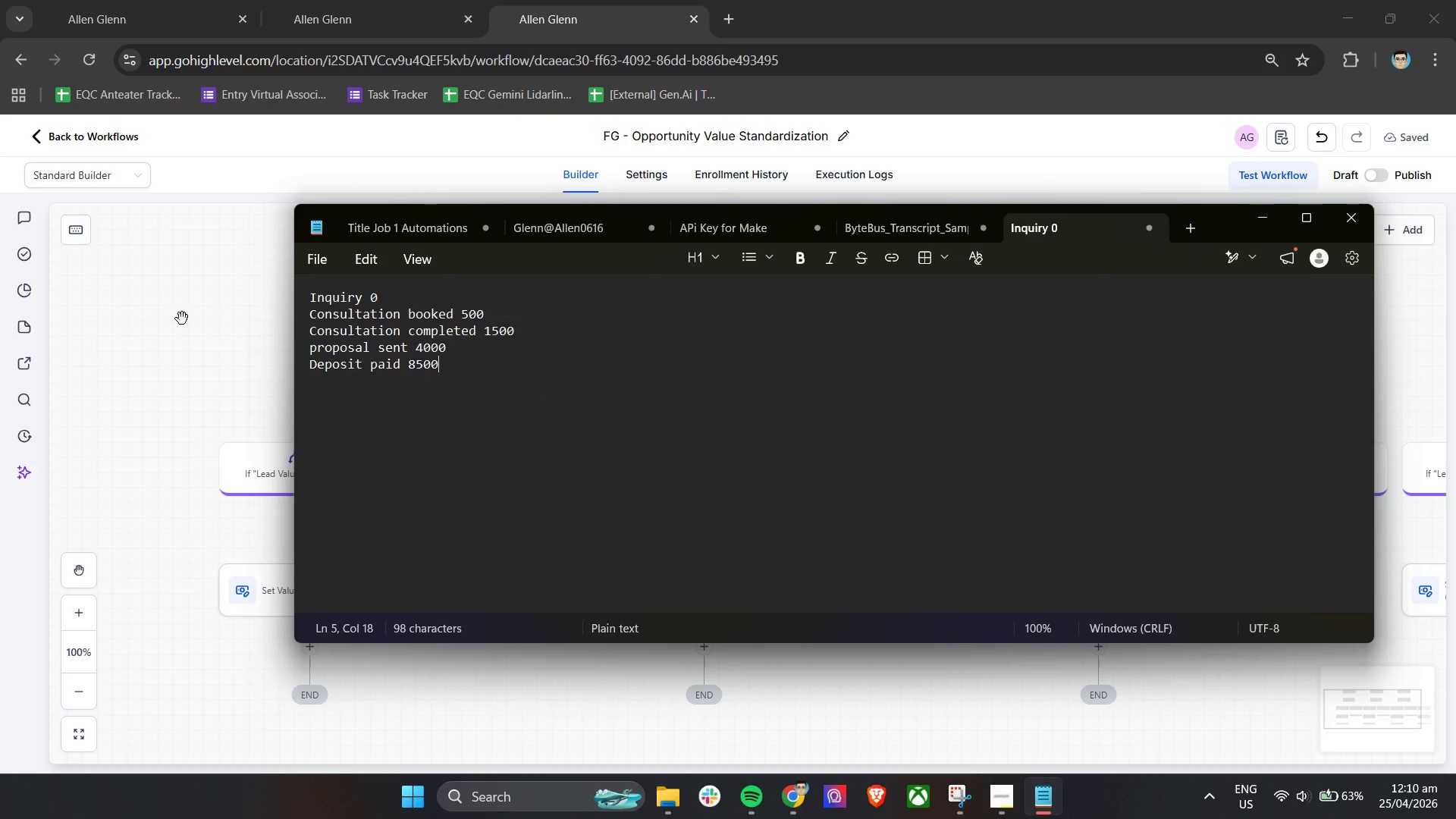 
left_click([177, 318])
 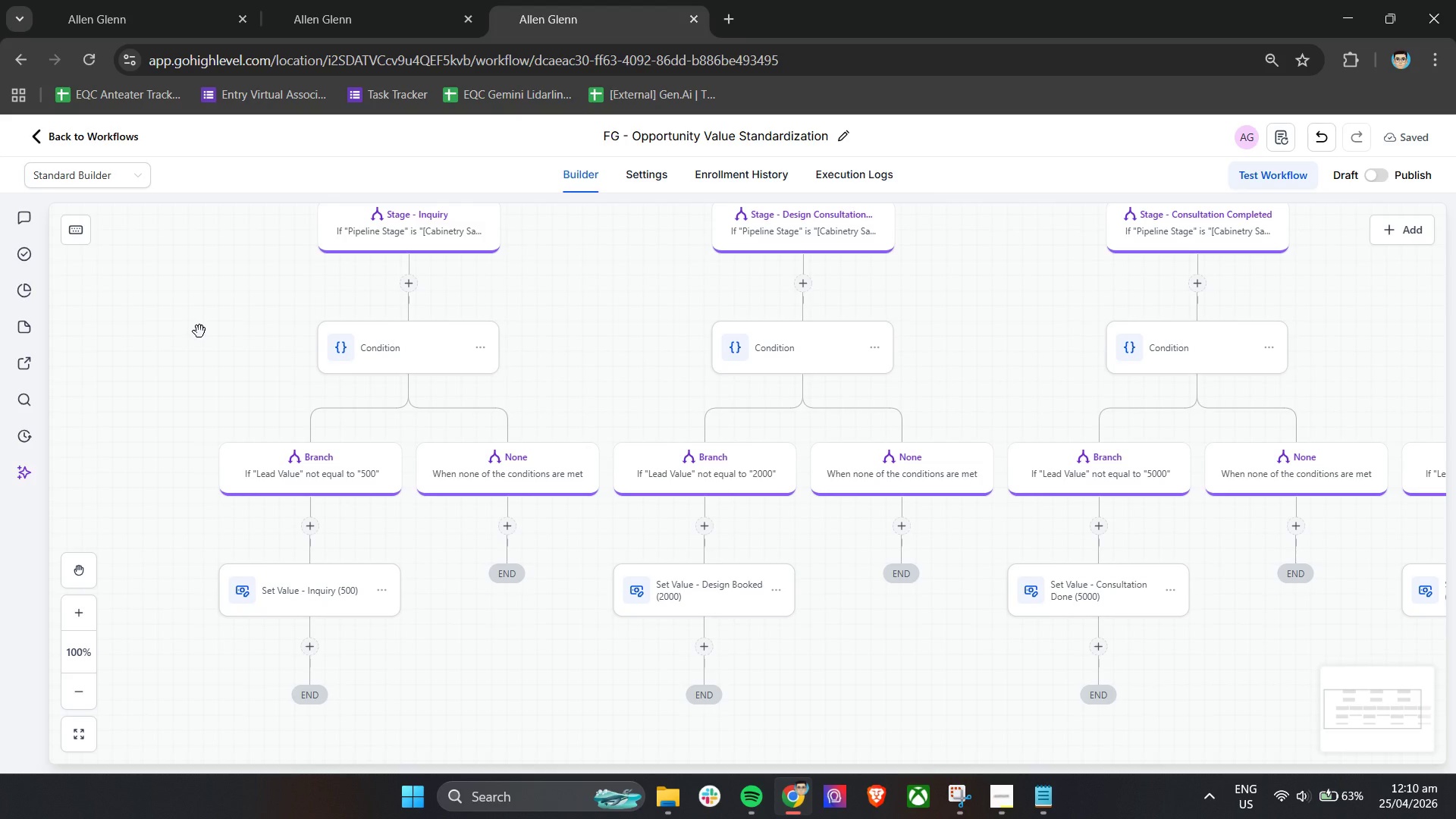 
wait(13.03)
 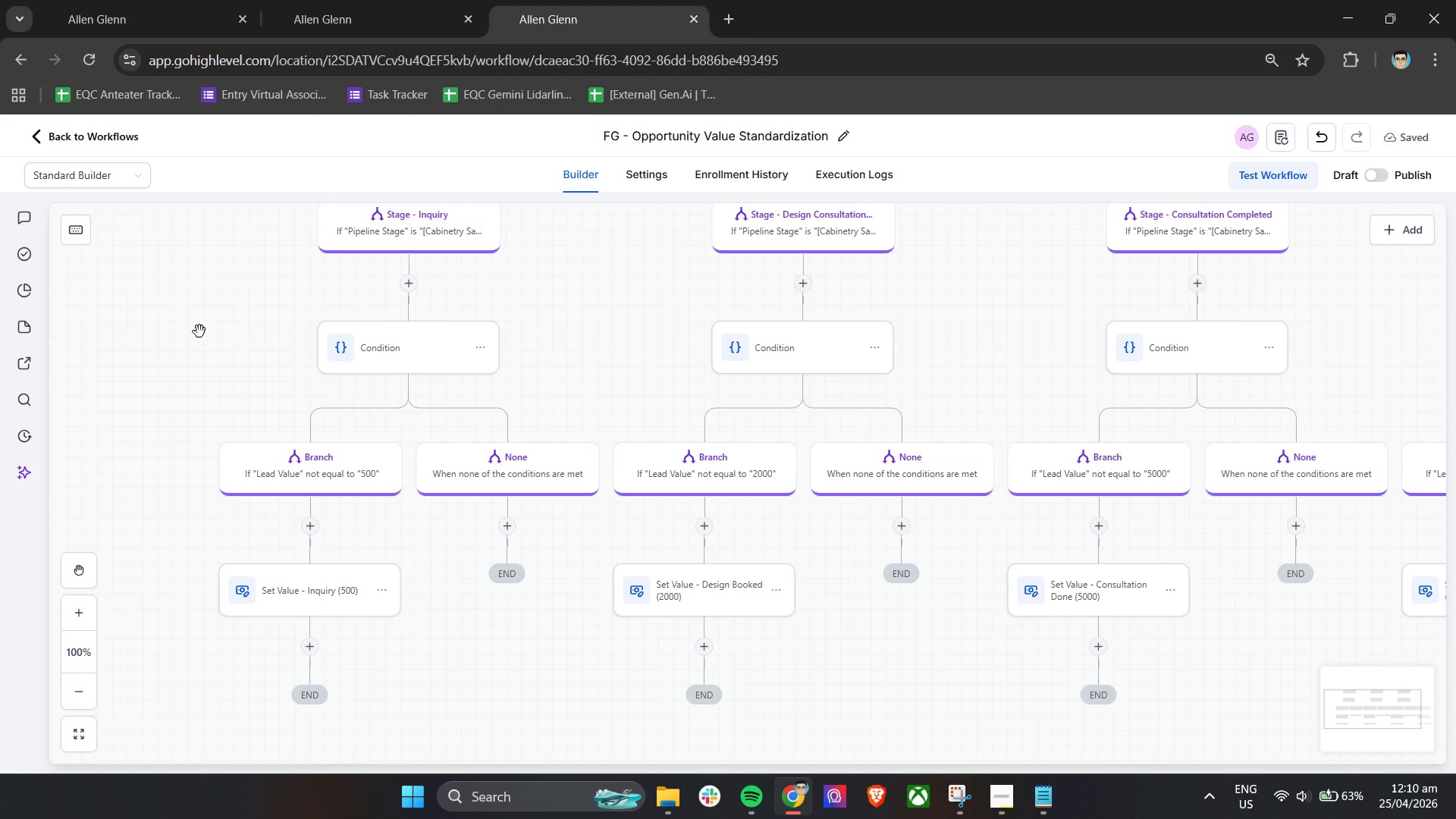 
hold_key(key=ShiftLeft, duration=2.28)
 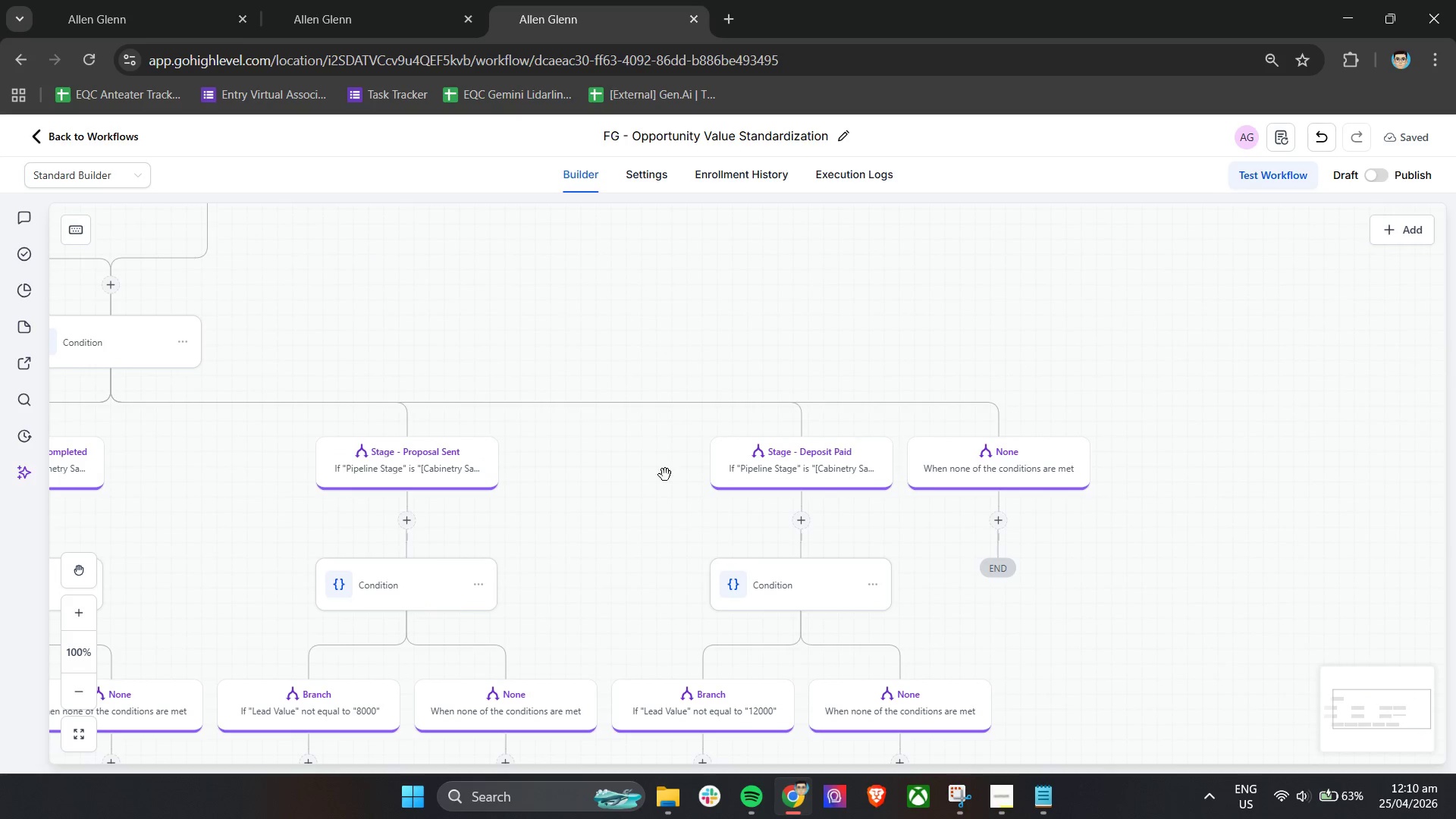 
hold_key(key=ShiftLeft, duration=2.36)
 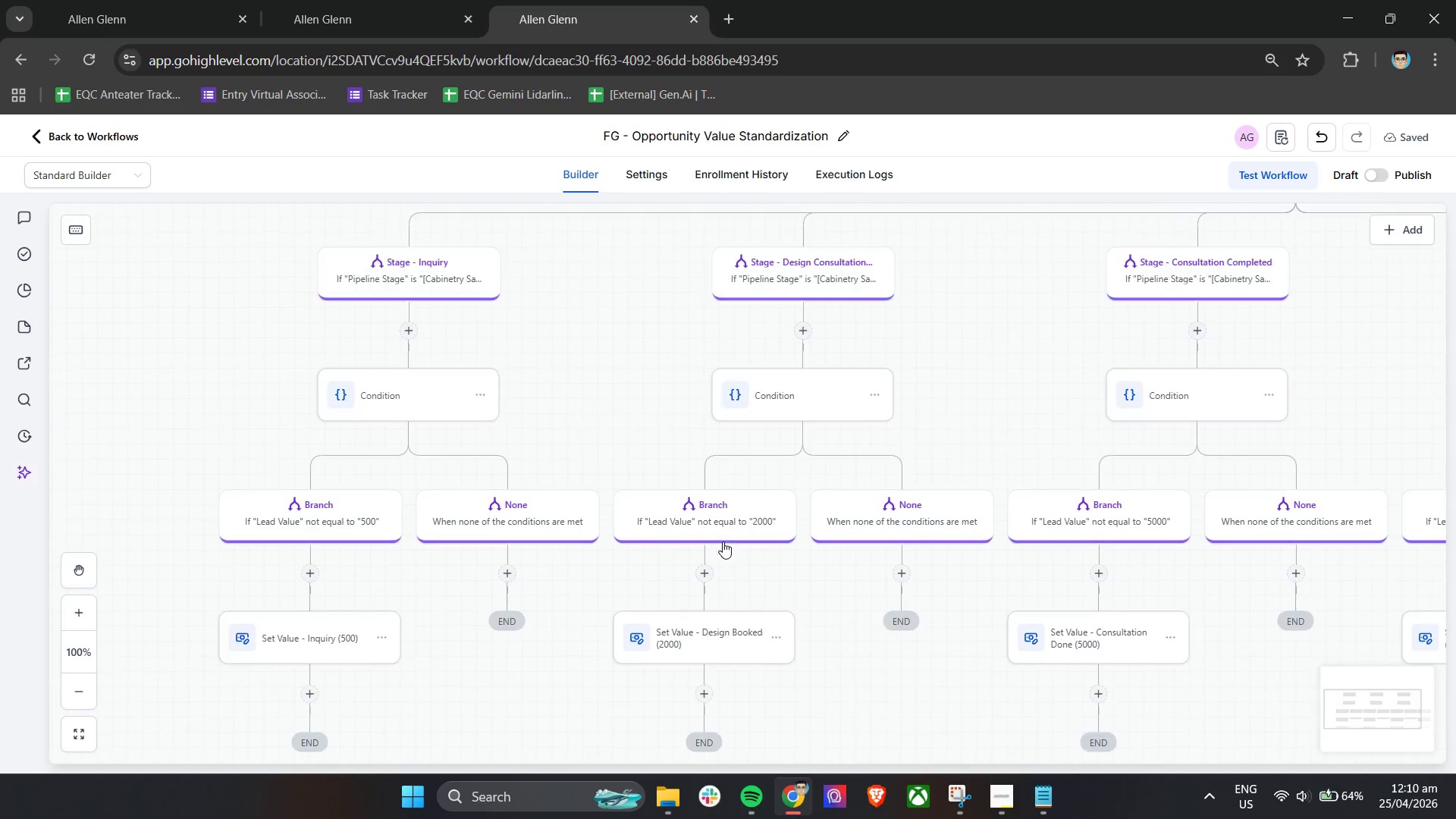 
scroll: coordinate [699, 444], scroll_direction: down, amount: 26.0
 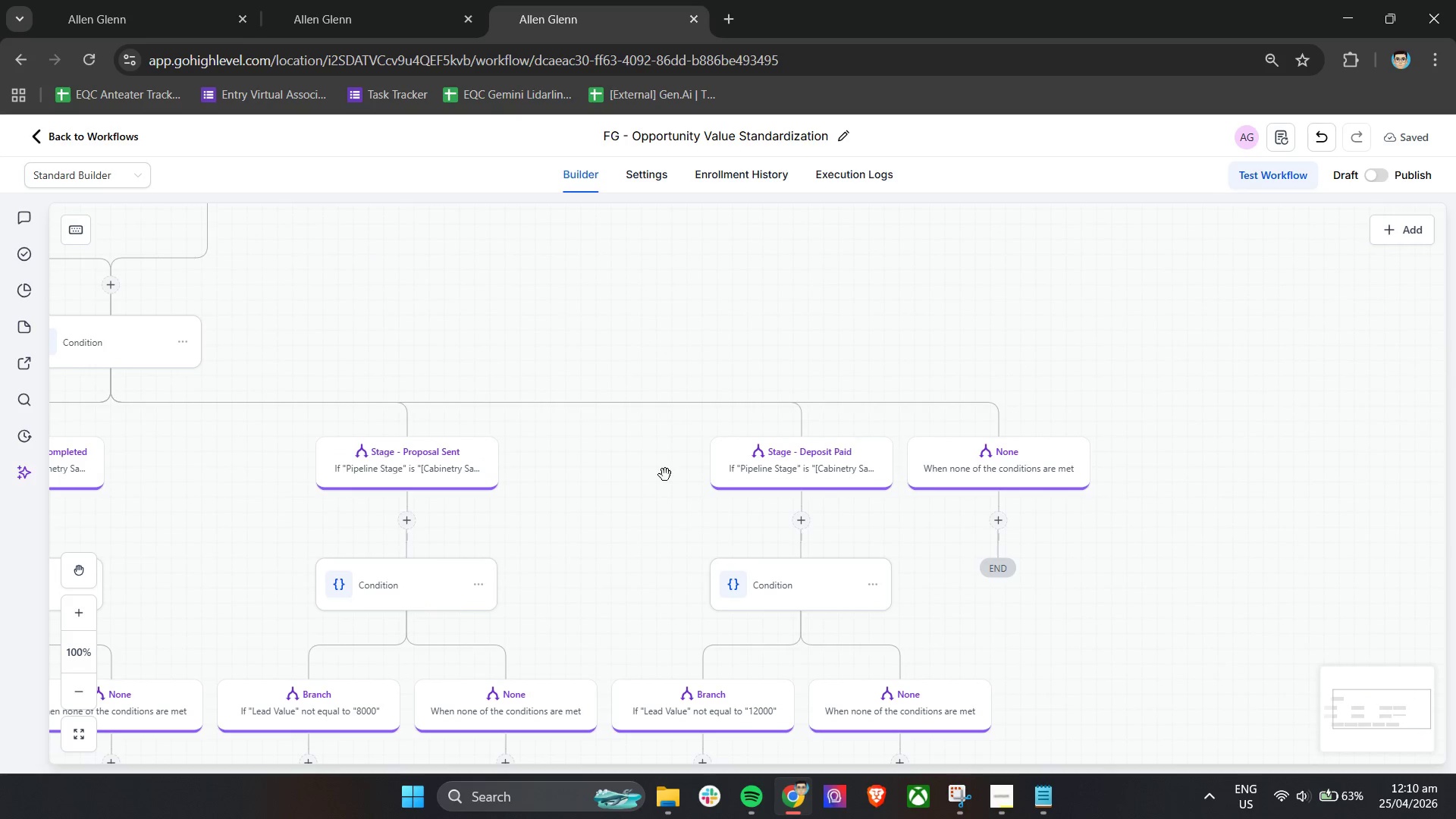 
scroll: coordinate [723, 541], scroll_direction: up, amount: 25.0
 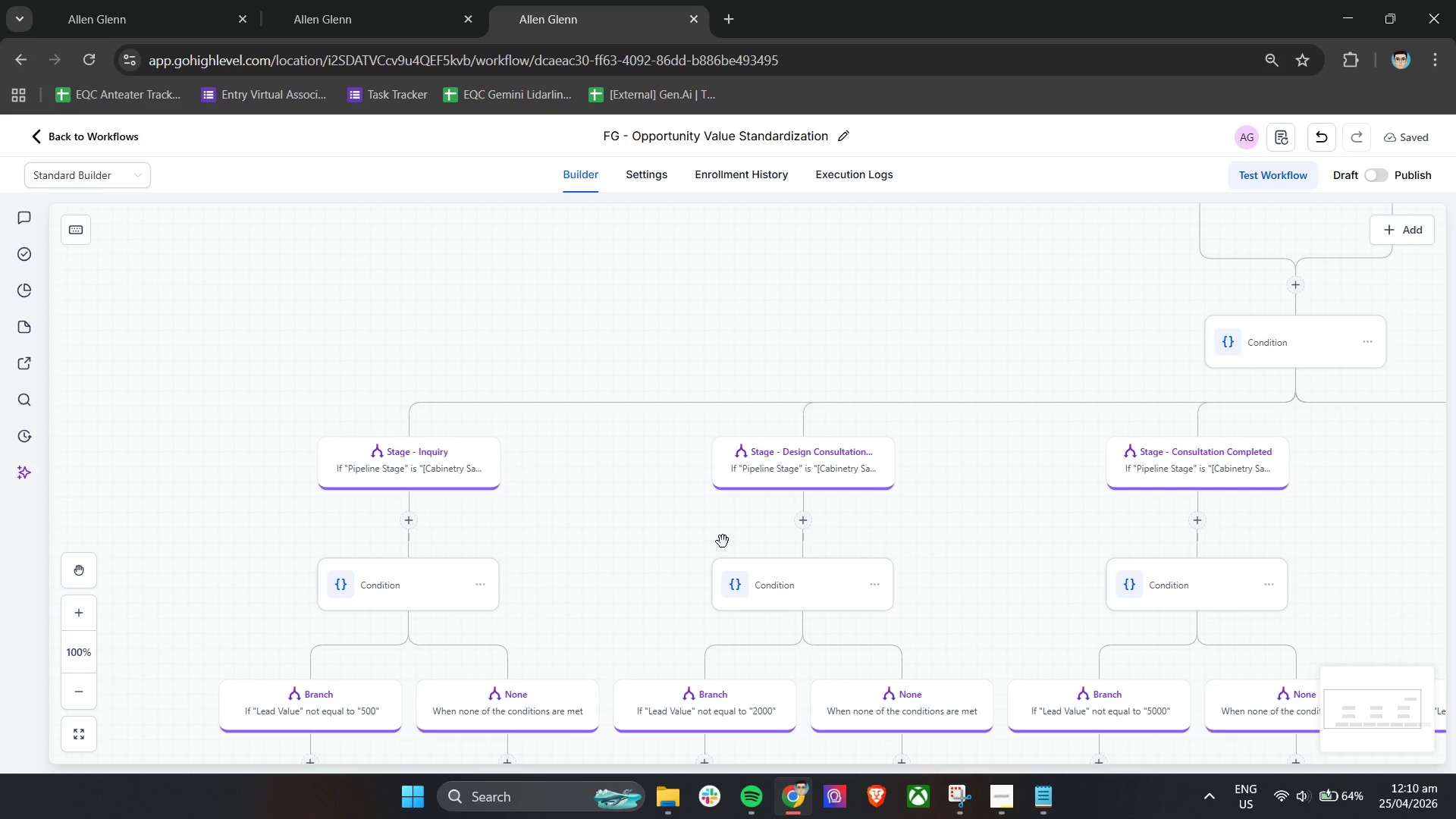 
hold_key(key=ShiftLeft, duration=2.25)
 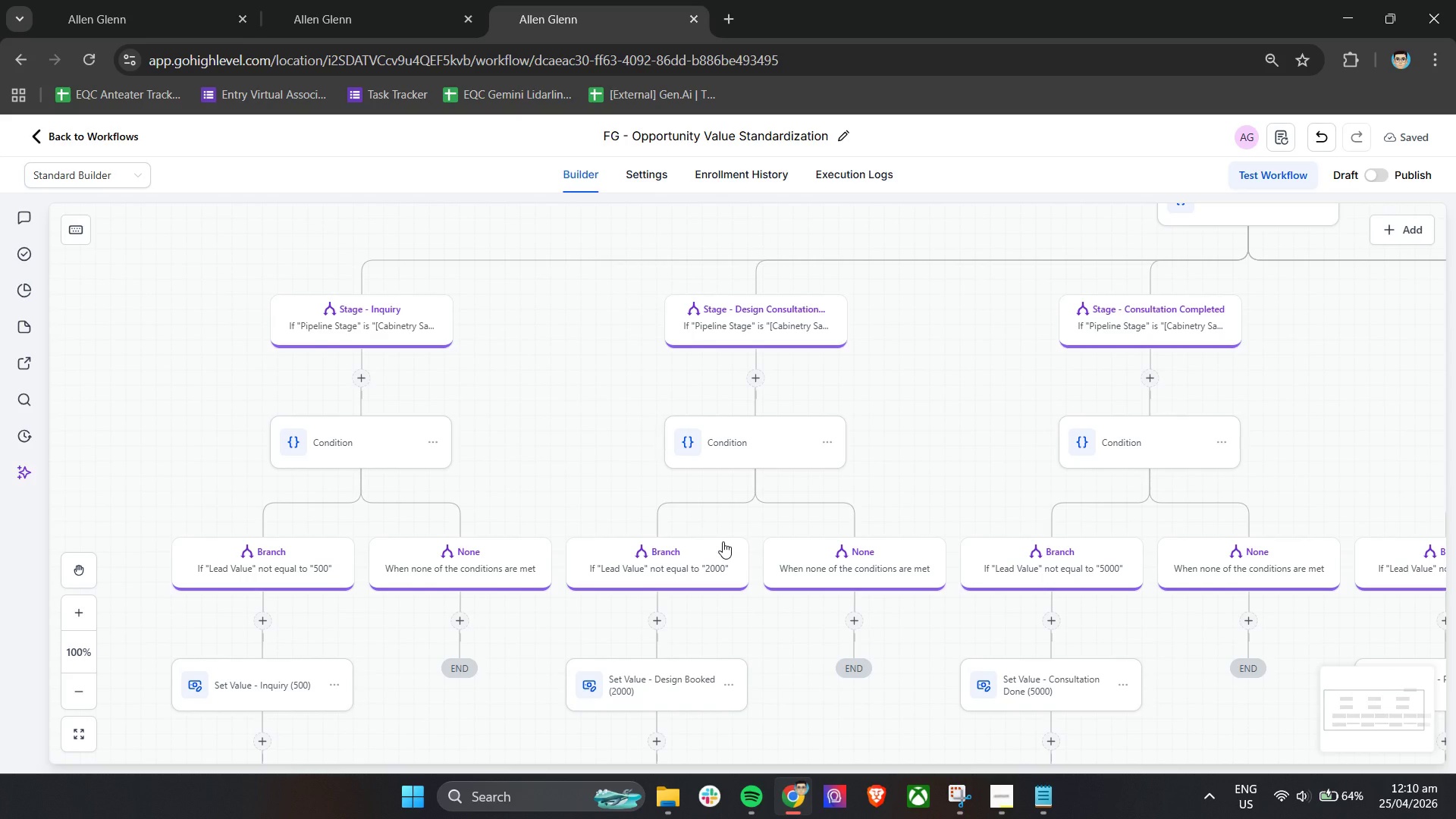 
scroll: coordinate [723, 541], scroll_direction: down, amount: 4.0
 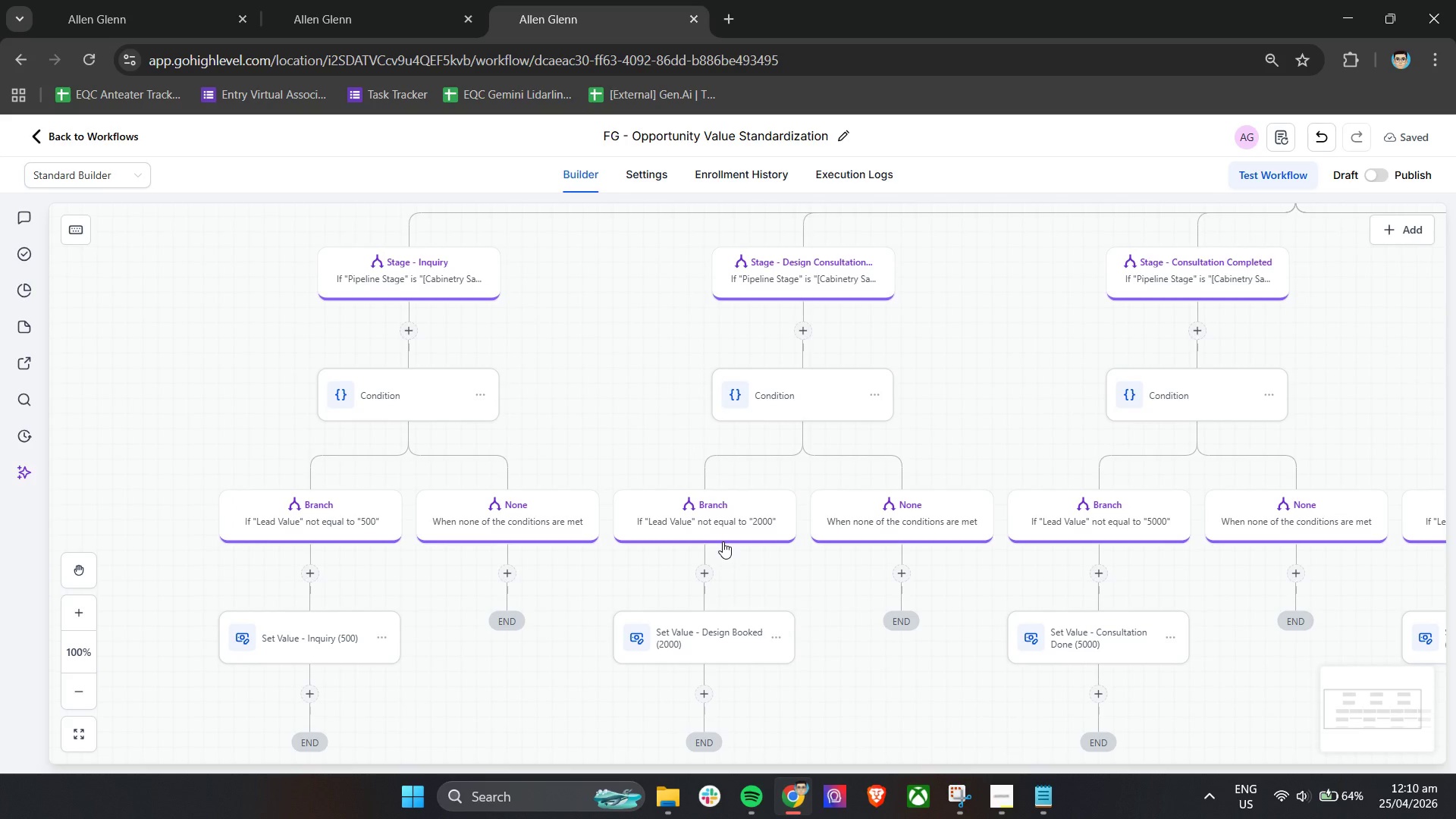 
scroll: coordinate [723, 541], scroll_direction: up, amount: 3.0
 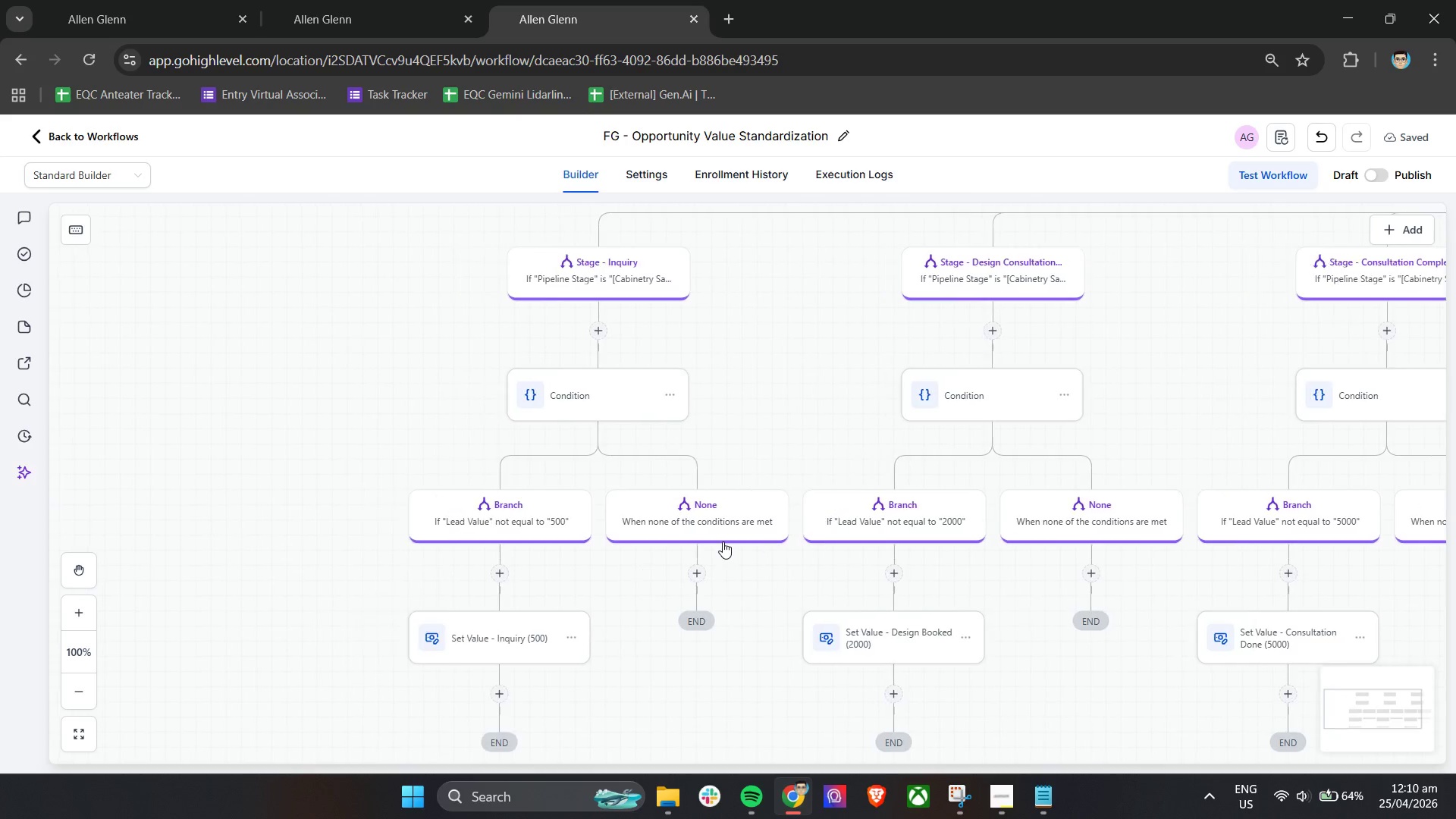 
scroll: coordinate [723, 541], scroll_direction: down, amount: 4.0
 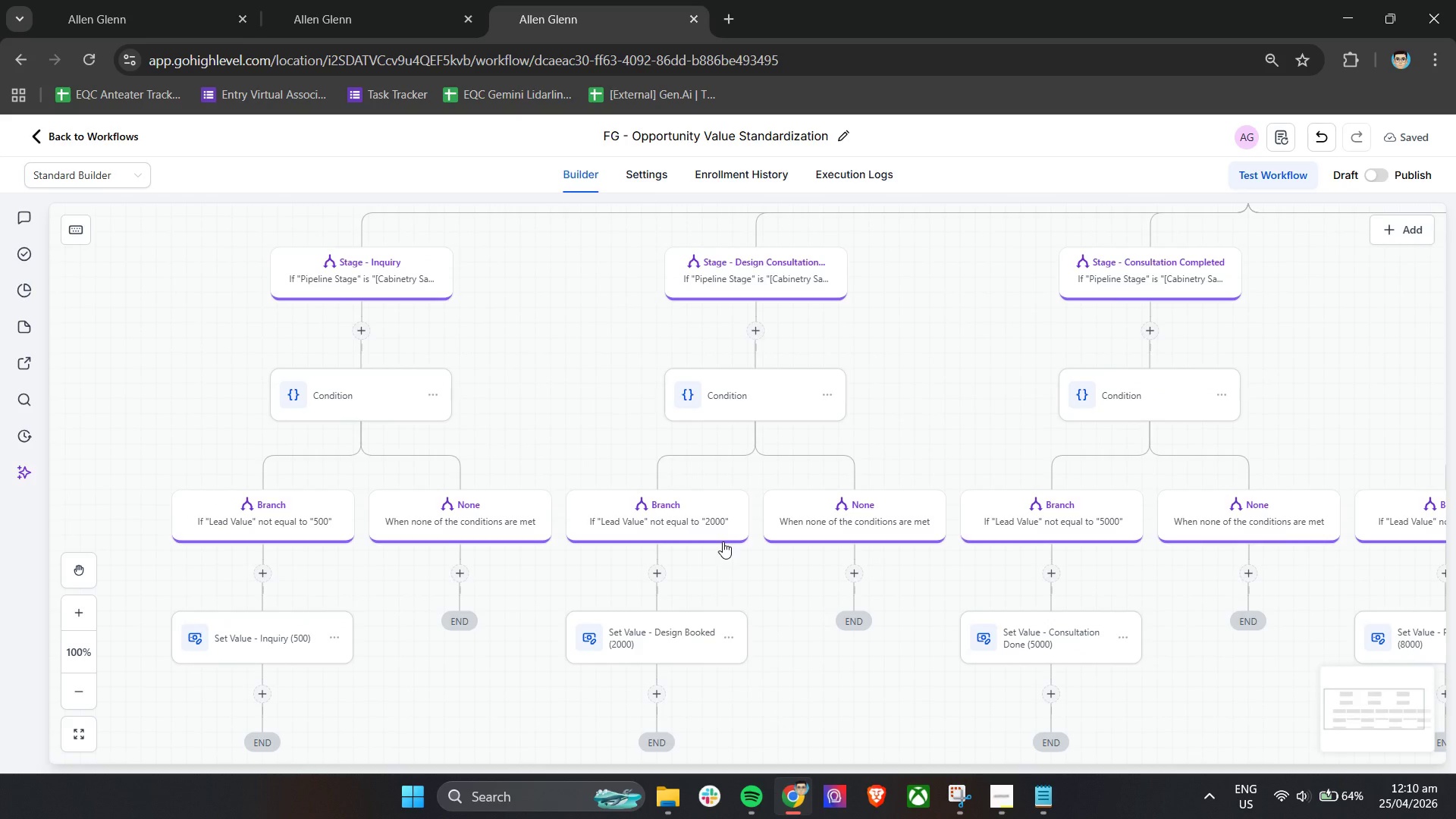 
scroll: coordinate [723, 541], scroll_direction: none, amount: 0.0
 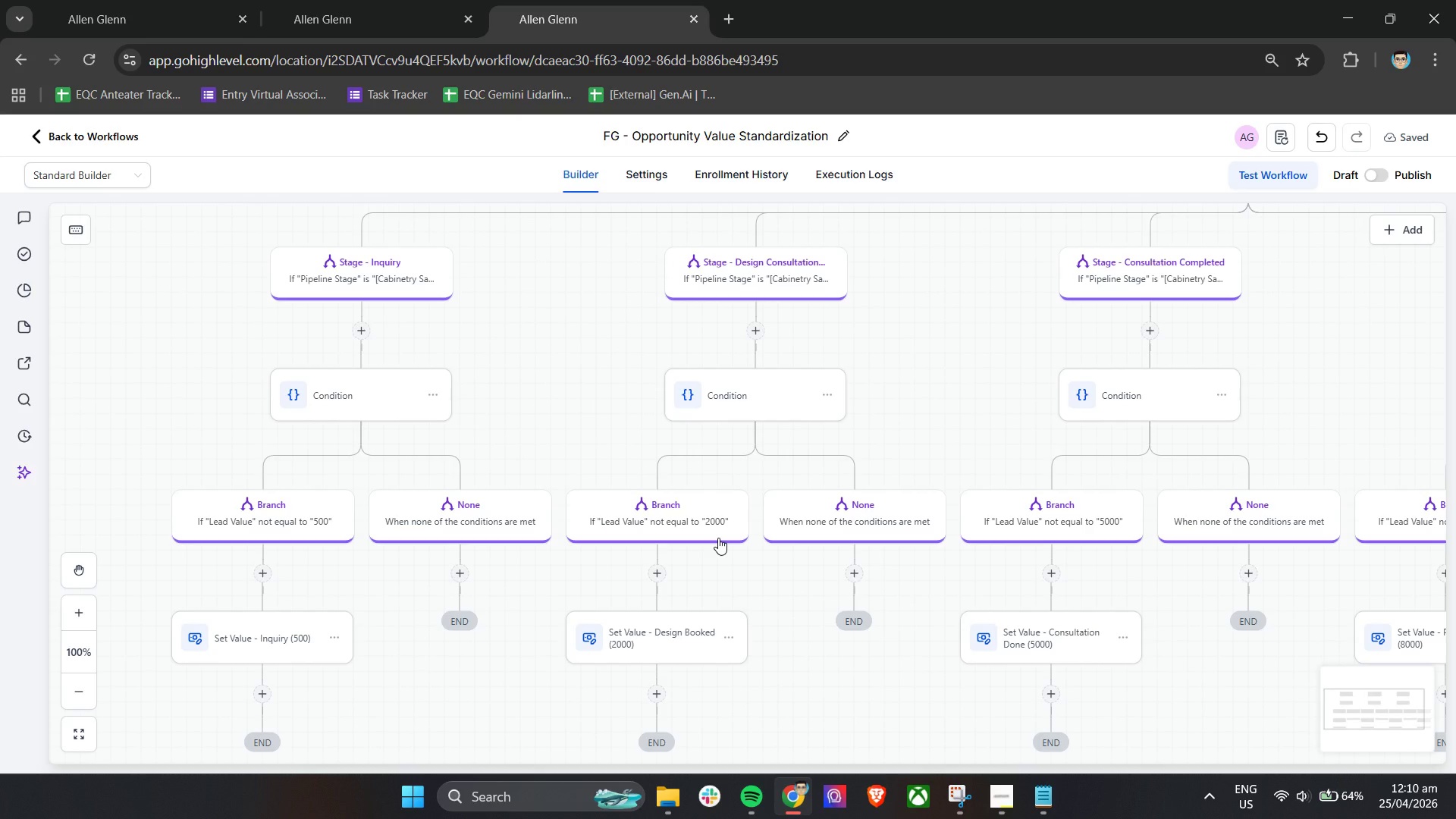 
wait(9.7)
 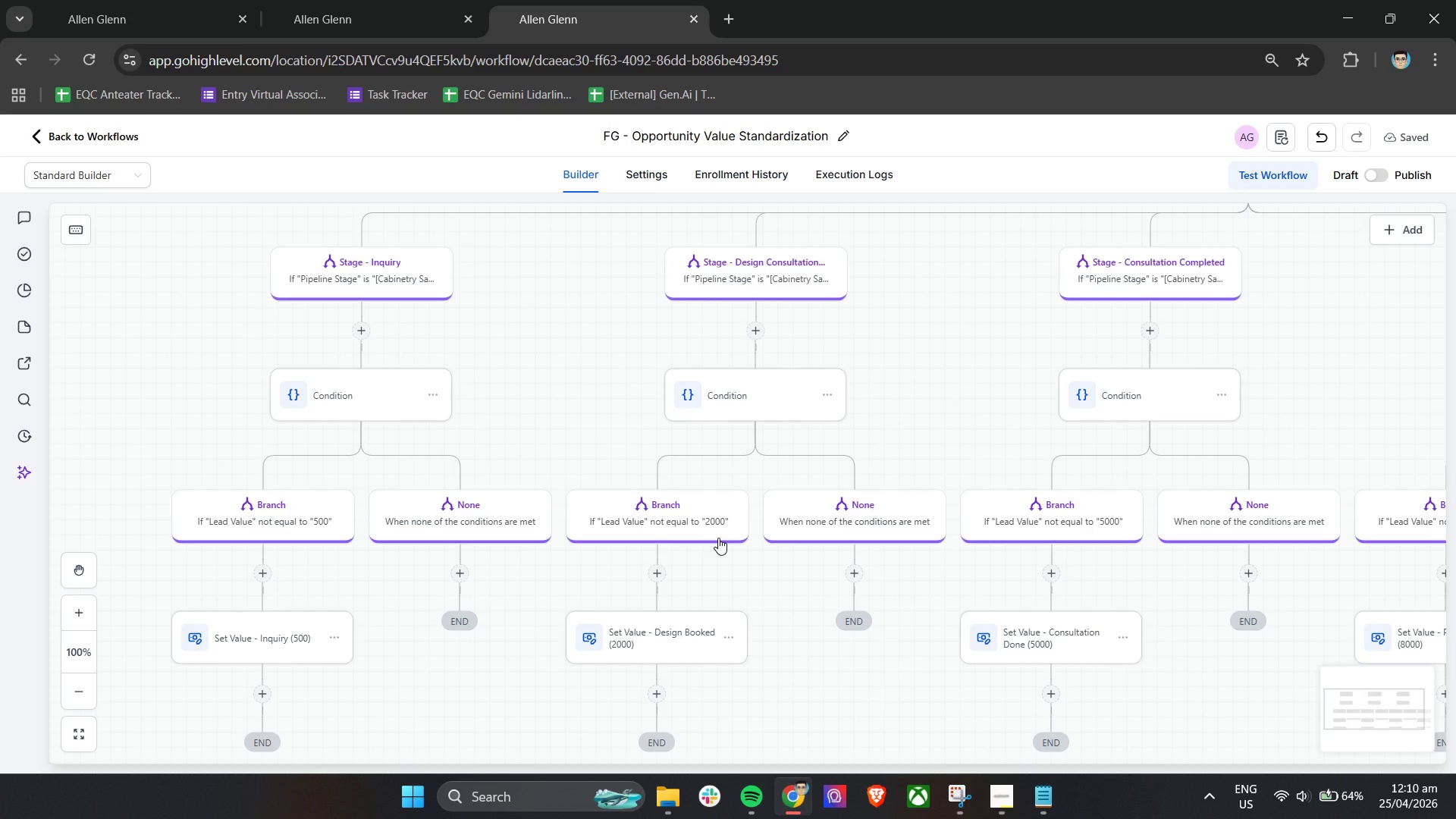 
hold_key(key=ShiftLeft, duration=7.84)
scroll: coordinate [718, 538], scroll_direction: down, amount: 15.0
 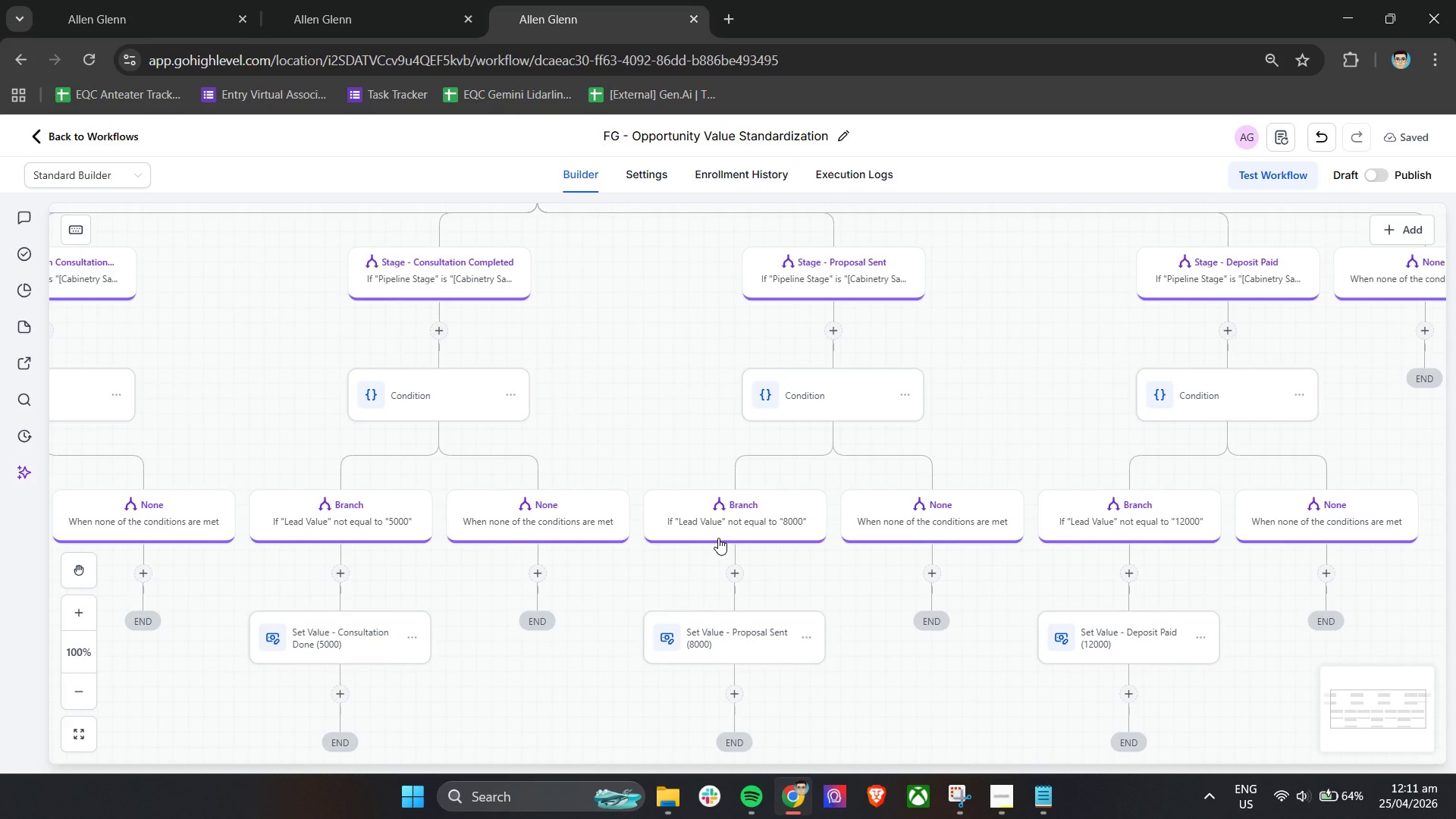 
scroll: coordinate [720, 536], scroll_direction: up, amount: 16.0
 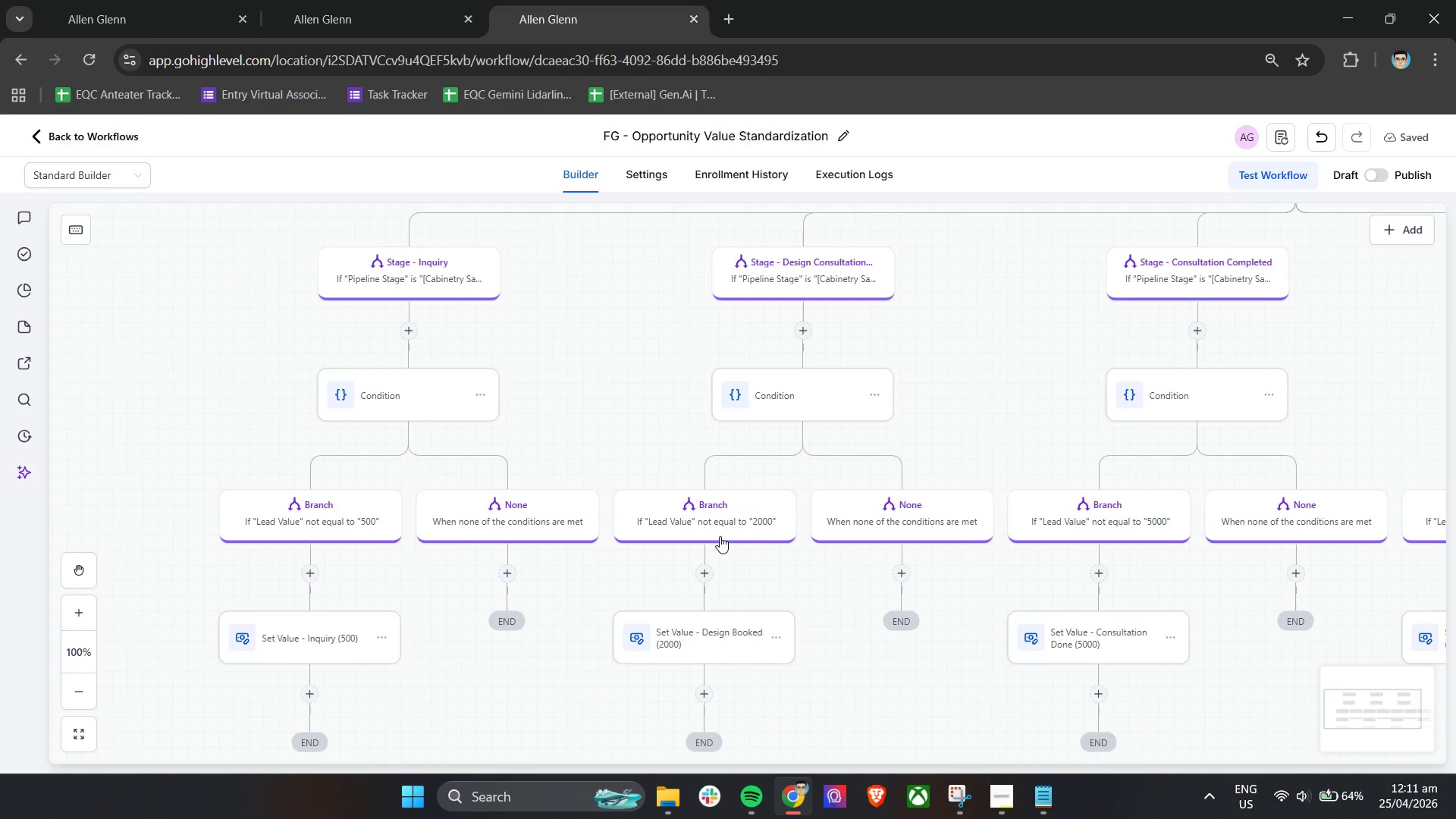 
scroll: coordinate [720, 536], scroll_direction: down, amount: 24.0
 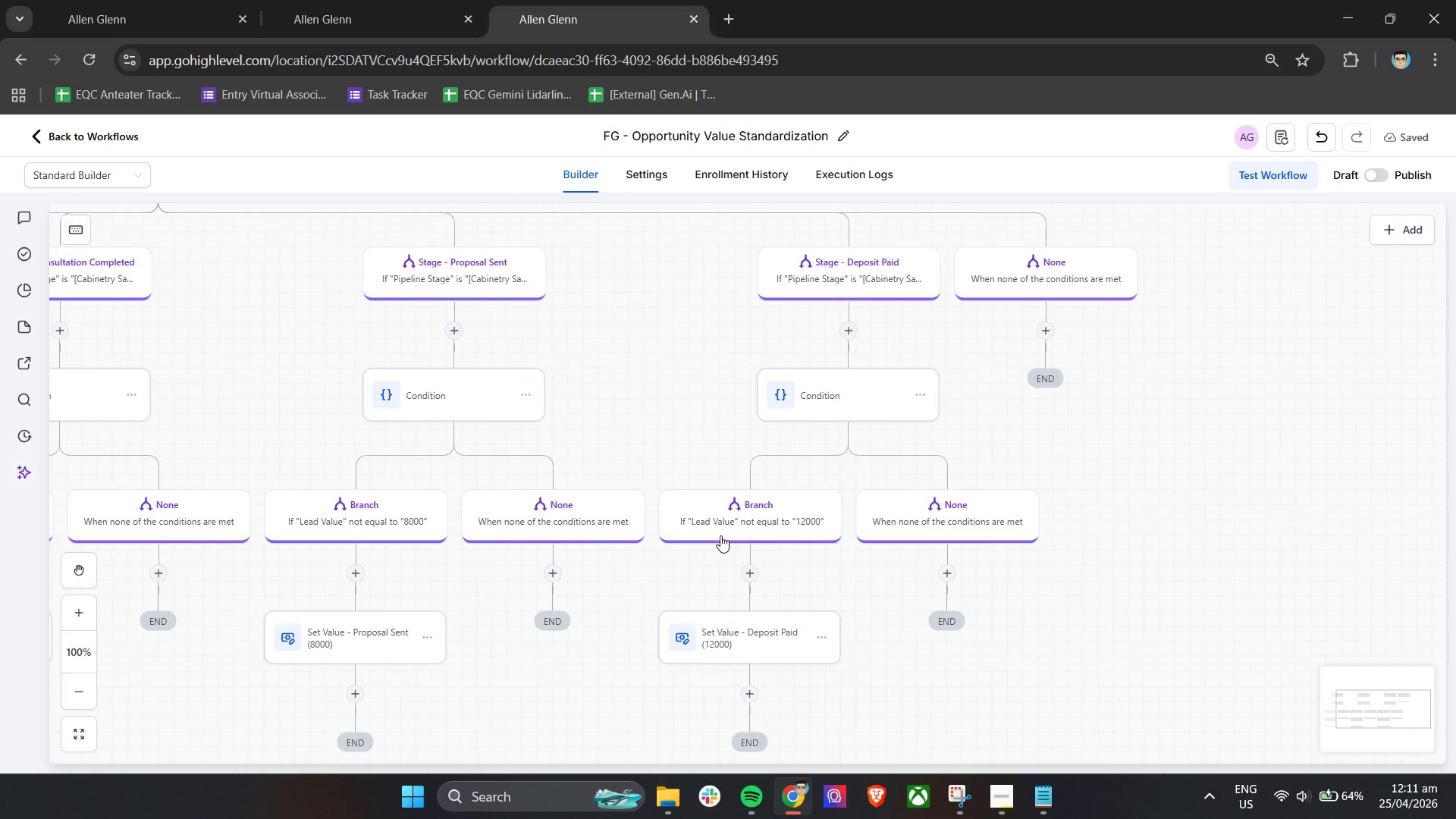 
wait(28.85)
 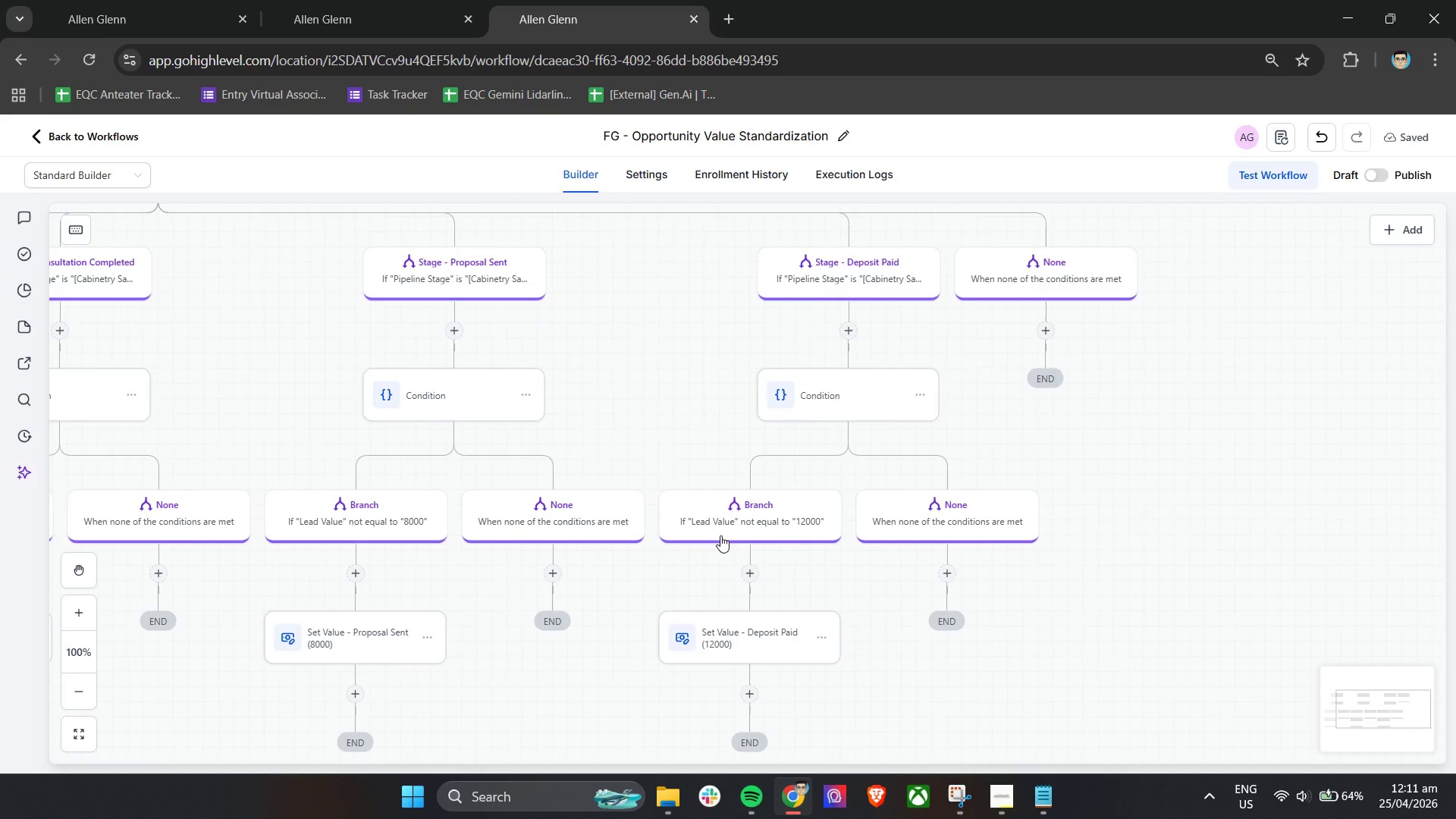 
hold_key(key=ShiftLeft, duration=2.94)
scroll: coordinate [365, 511], scroll_direction: up, amount: 27.0
 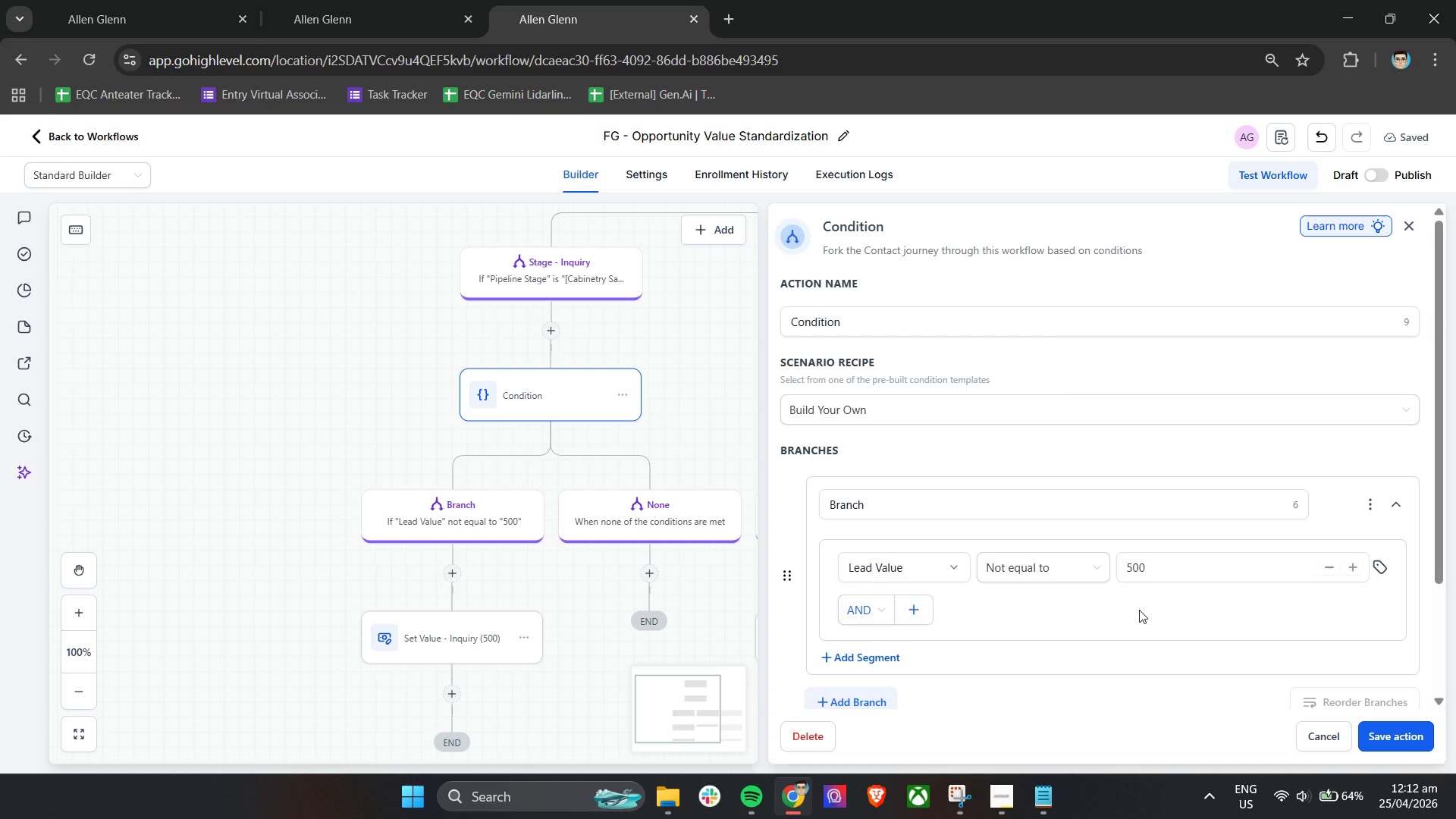 
wait(30.15)
 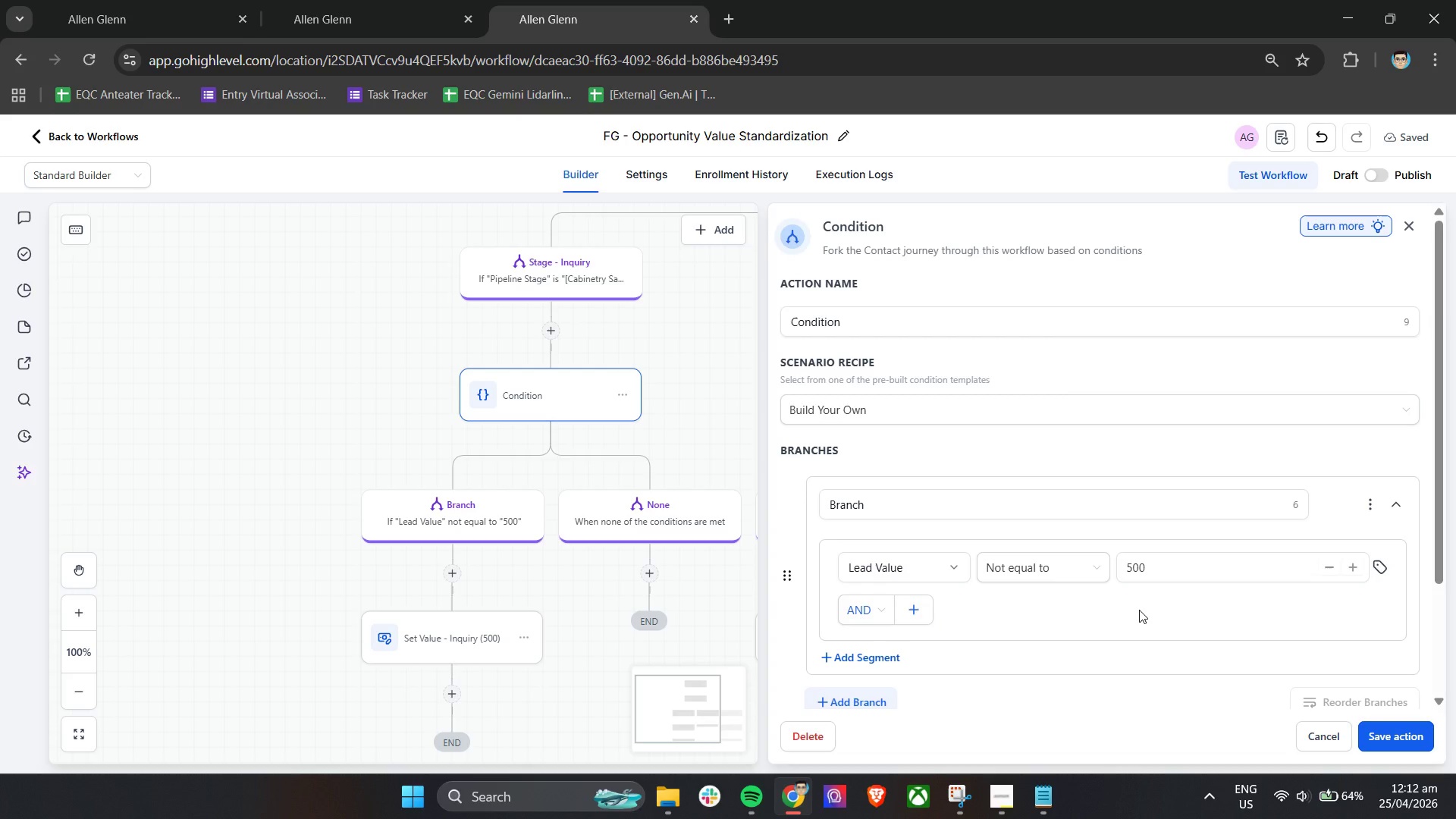 
left_click([1053, 574])
 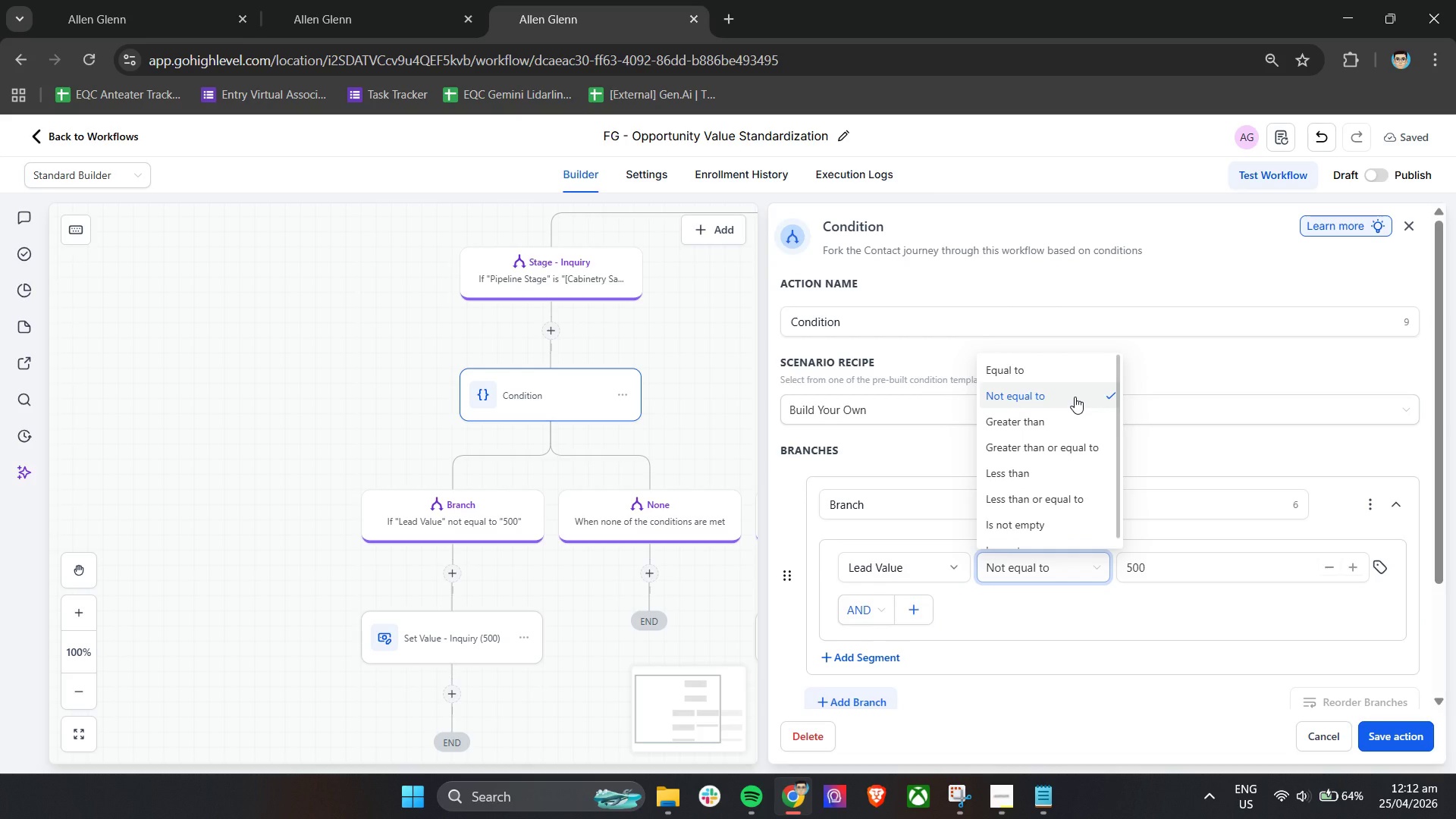 
scroll: coordinate [1074, 403], scroll_direction: down, amount: 4.0
 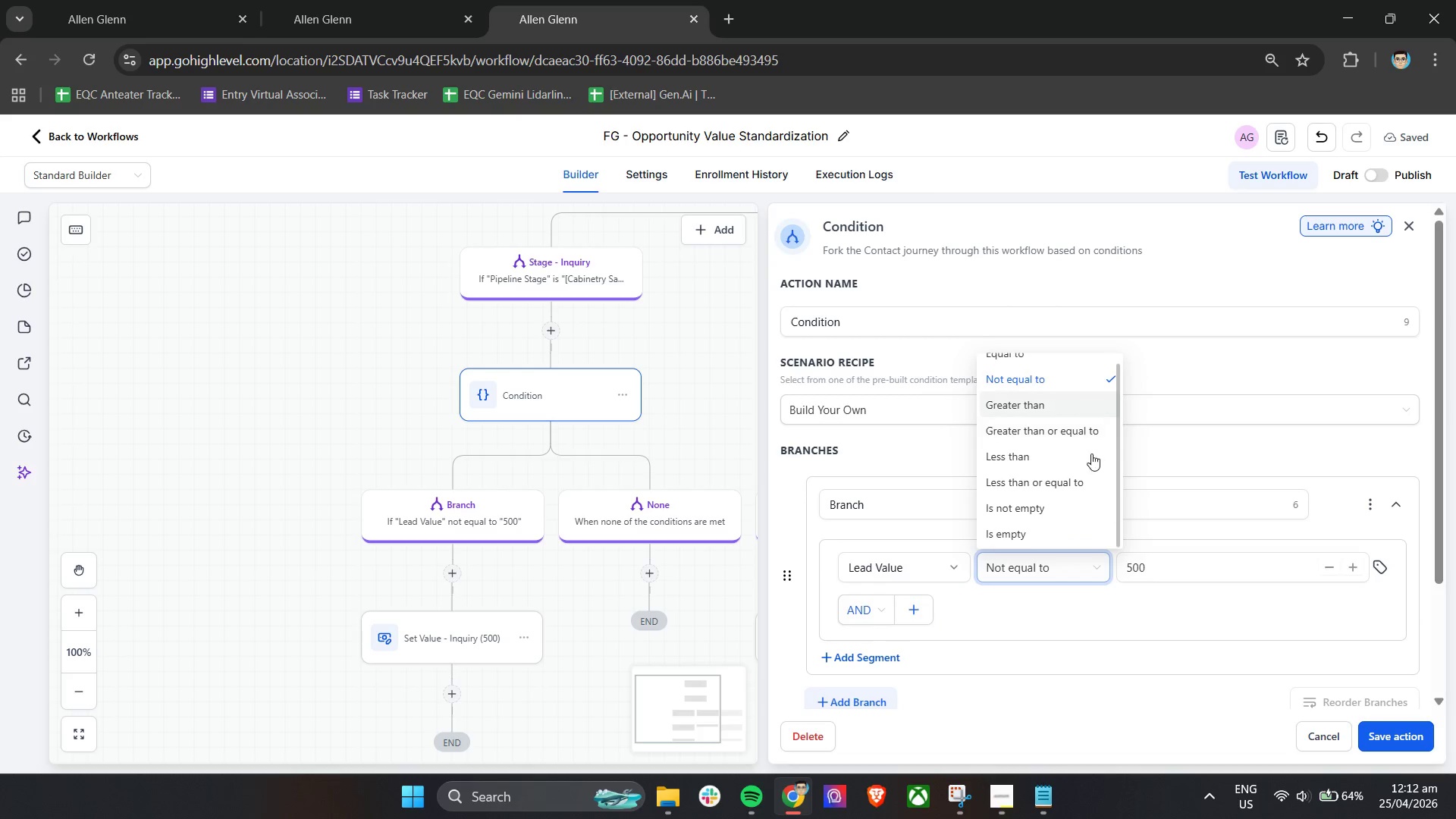 
left_click([1125, 625])
 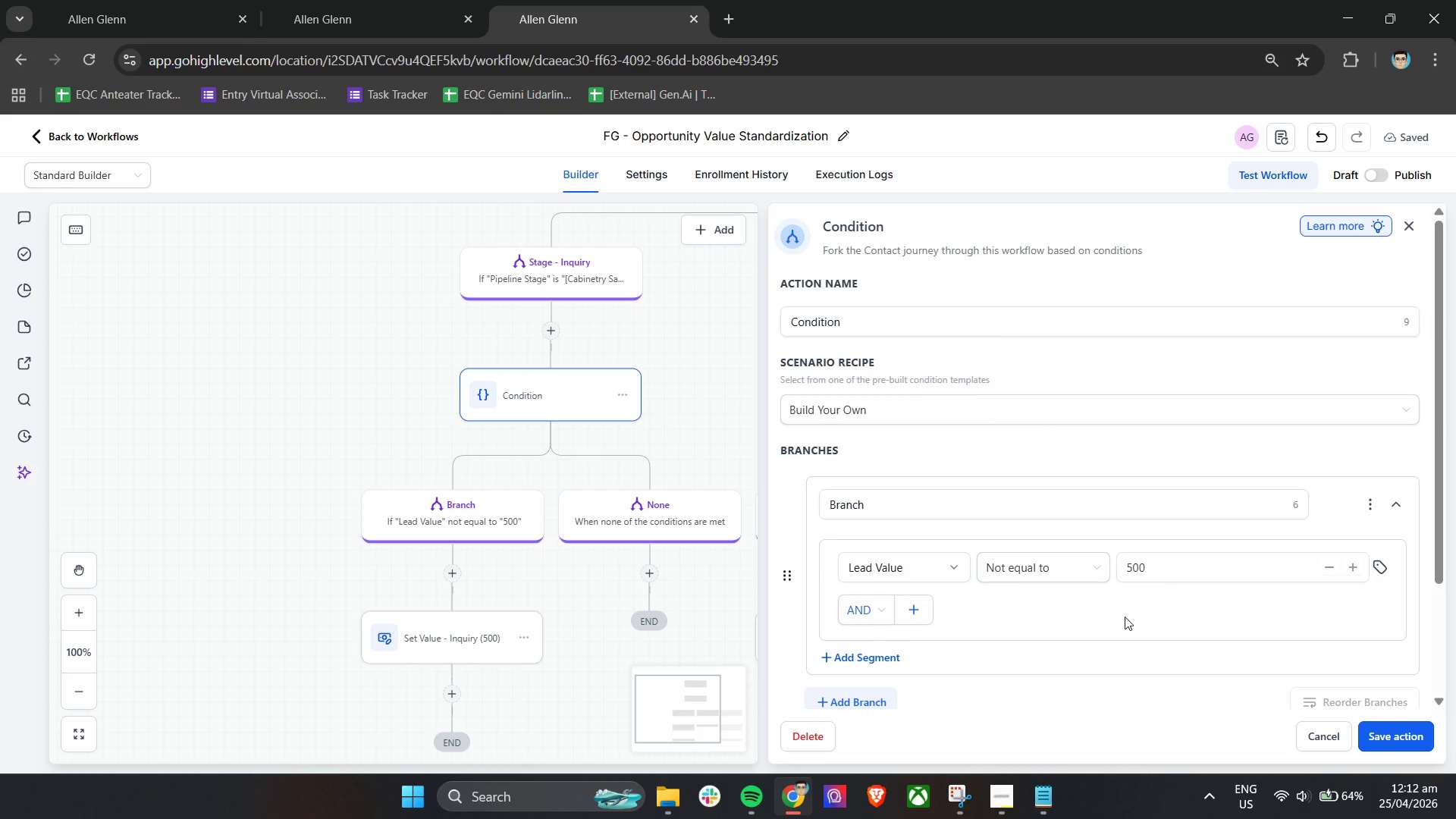 
wait(8.42)
 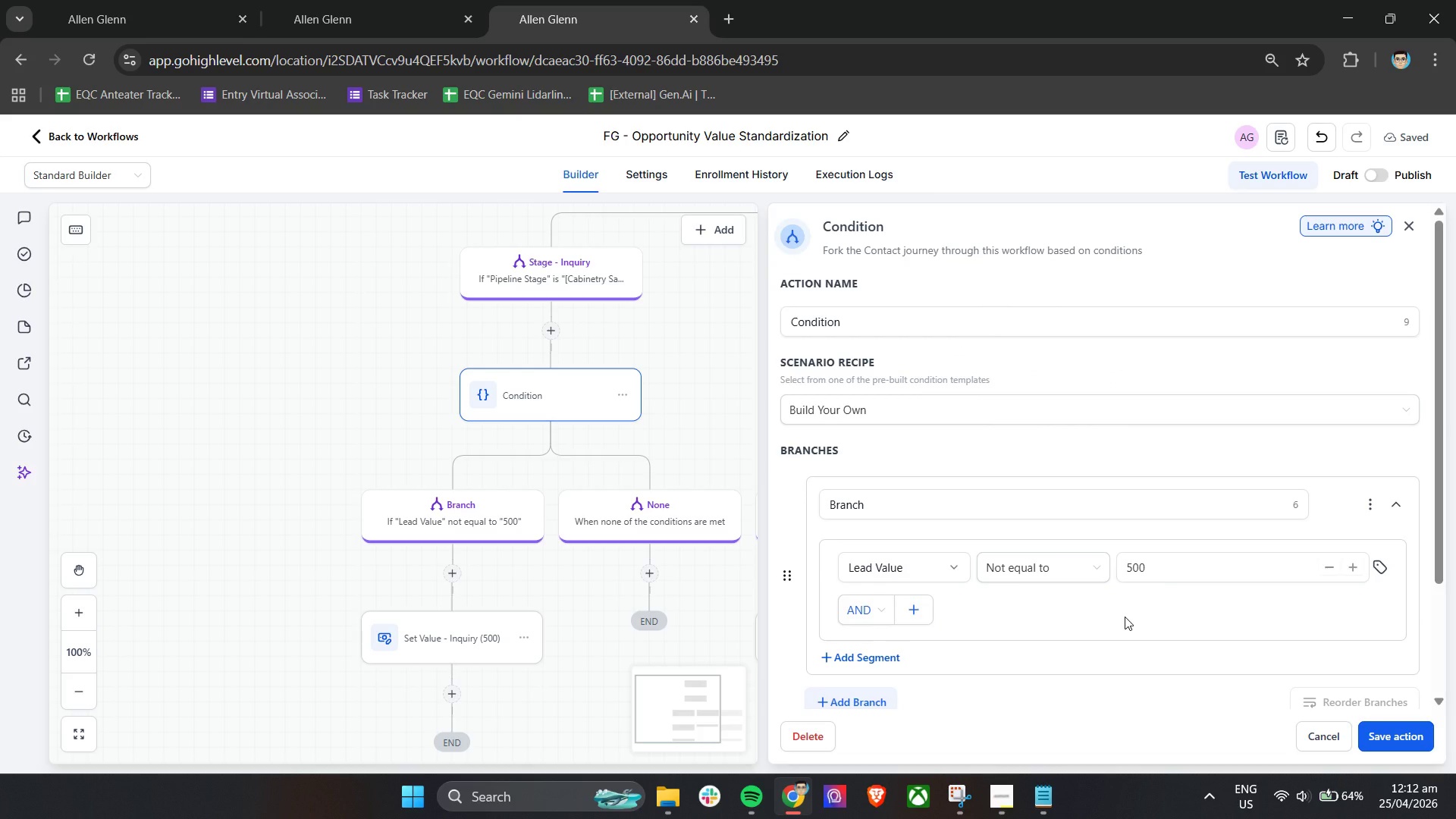 
left_click_drag(start_coordinate=[1162, 570], to_coordinate=[1122, 581])
 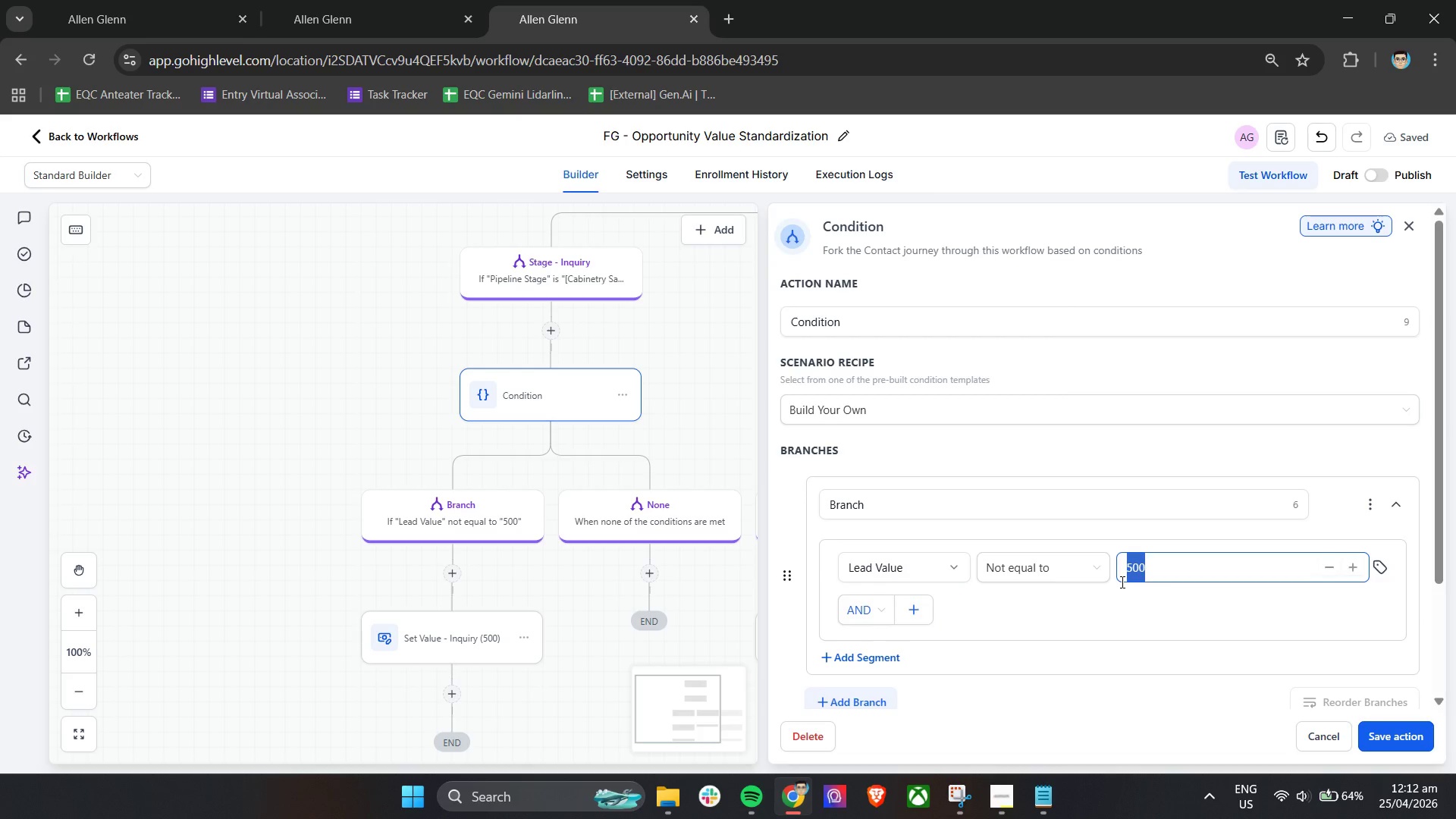 
key(0)
 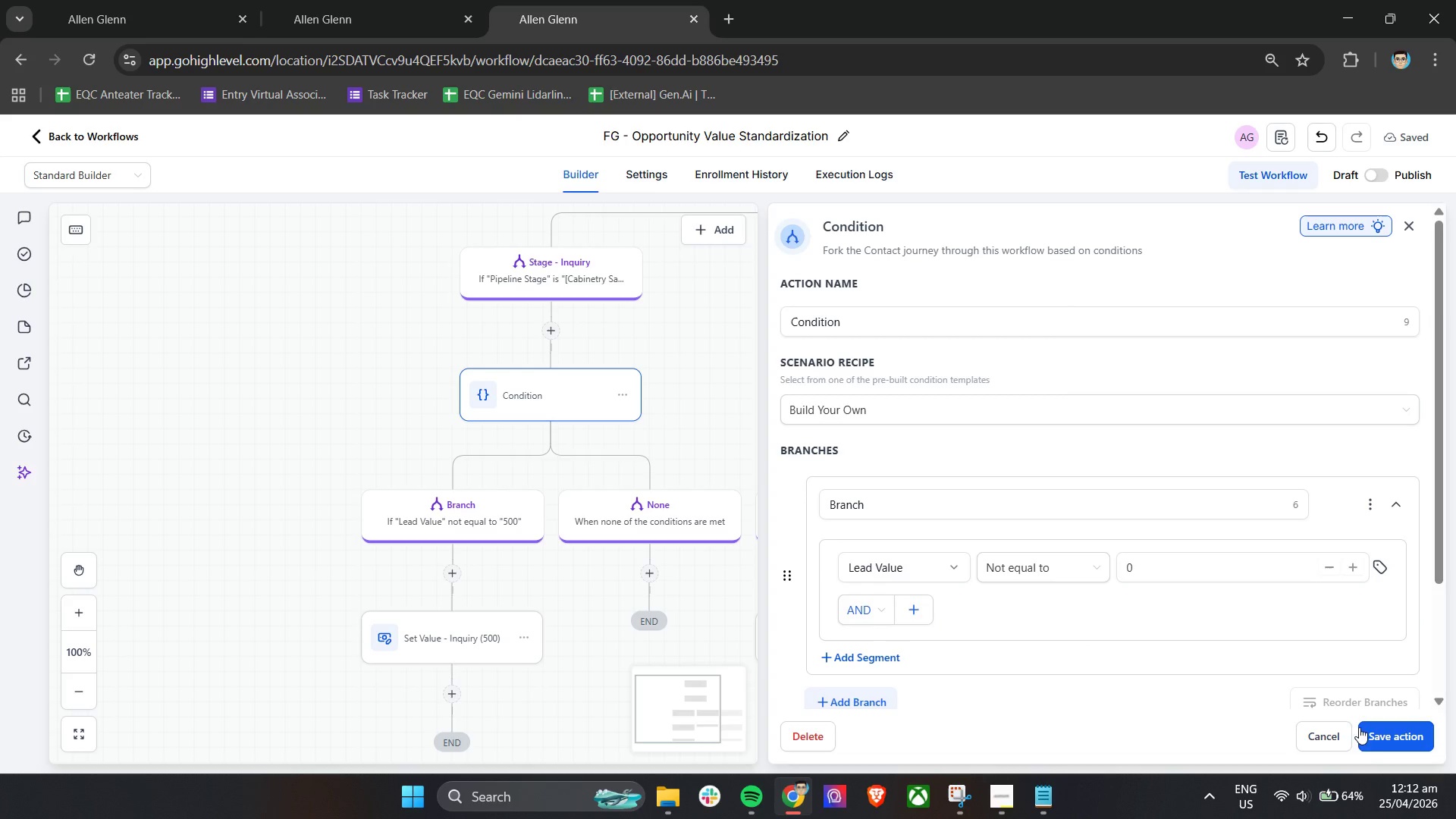 
left_click([1194, 614])
 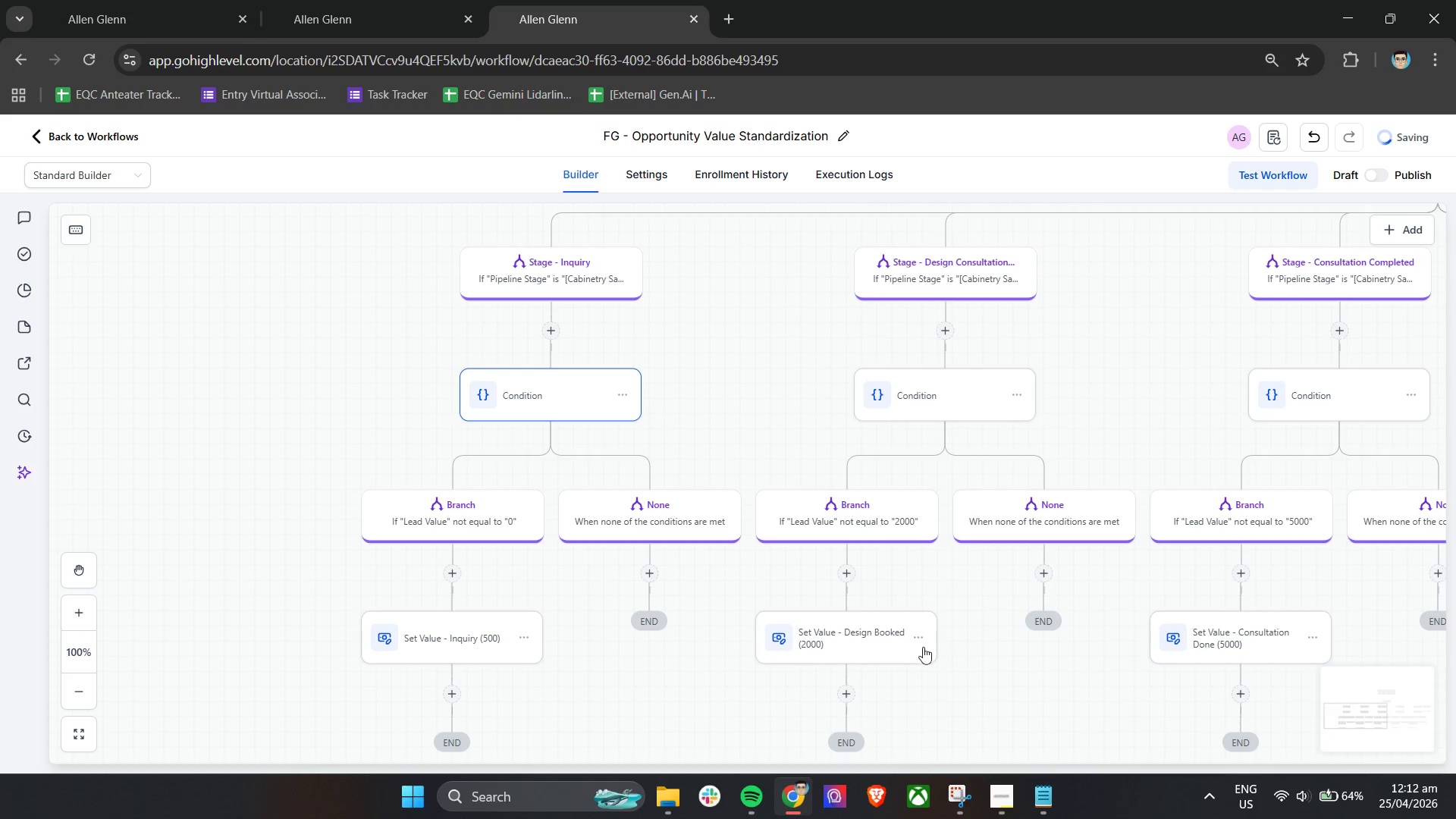 
hold_key(key=ShiftLeft, duration=0.58)
scroll: coordinate [832, 619], scroll_direction: down, amount: 4.0
 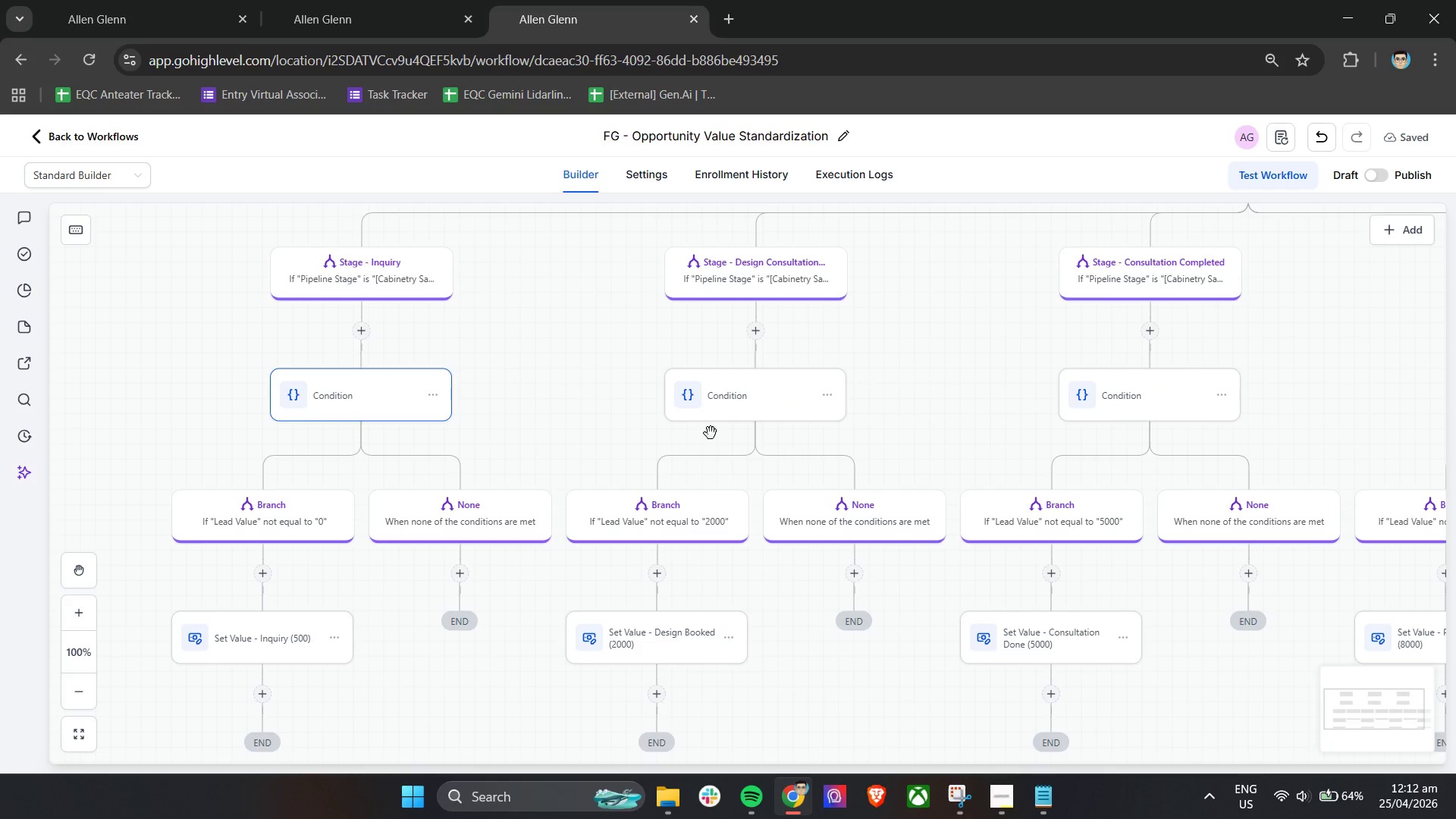 
left_click([730, 386])
 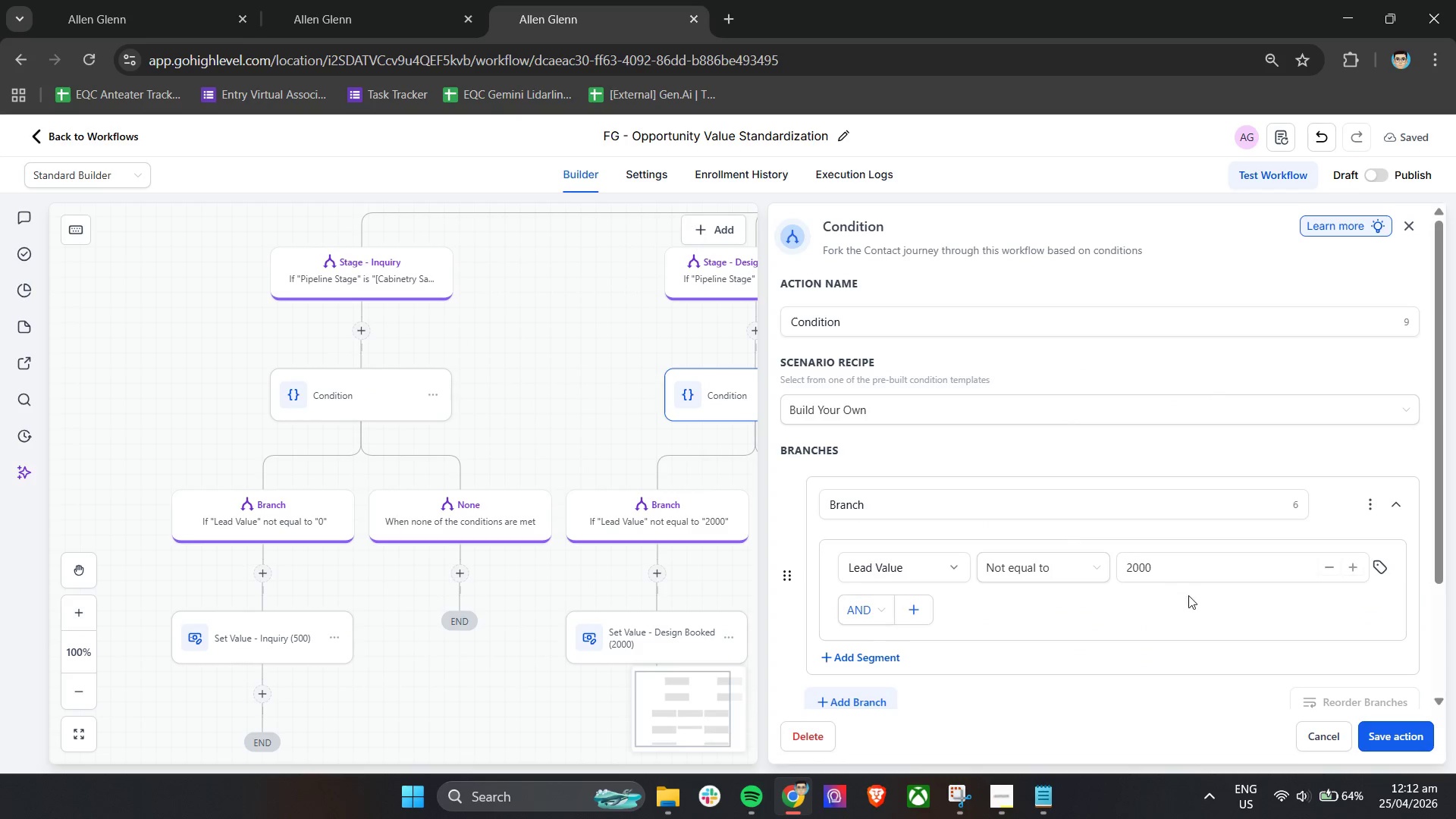 
left_click_drag(start_coordinate=[1194, 576], to_coordinate=[1122, 573])
 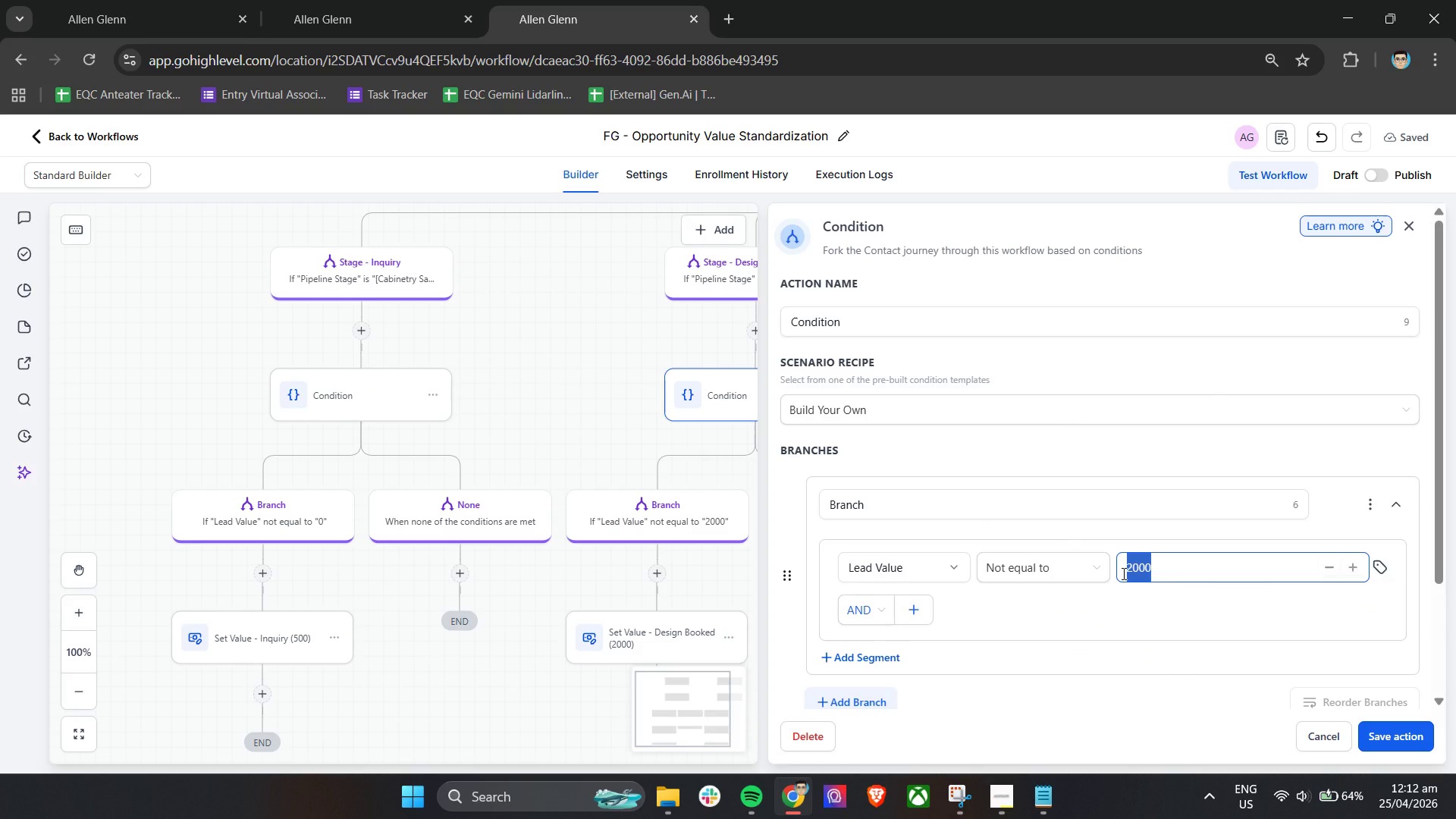 
type(500)
 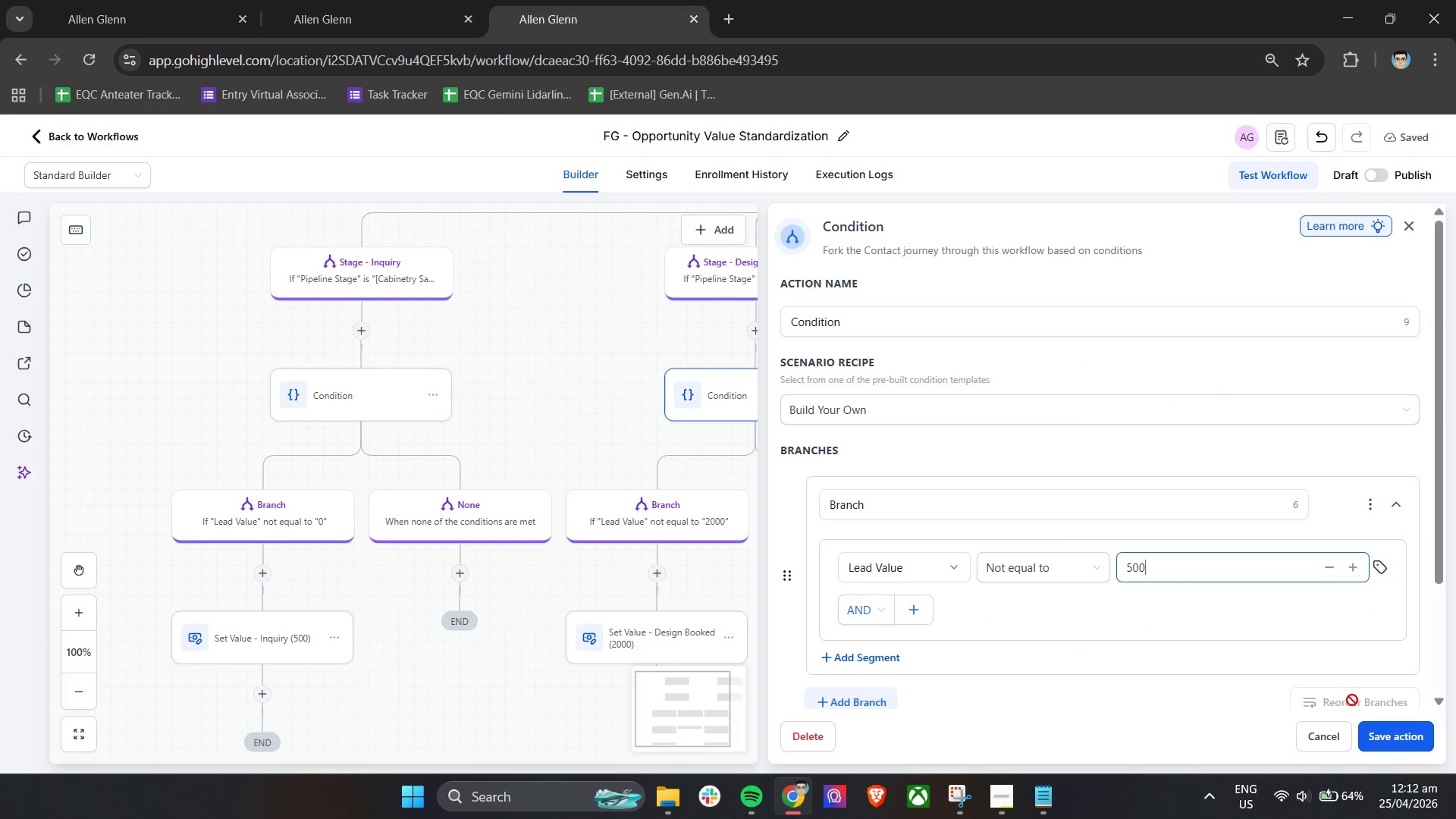 
left_click([1393, 740])
 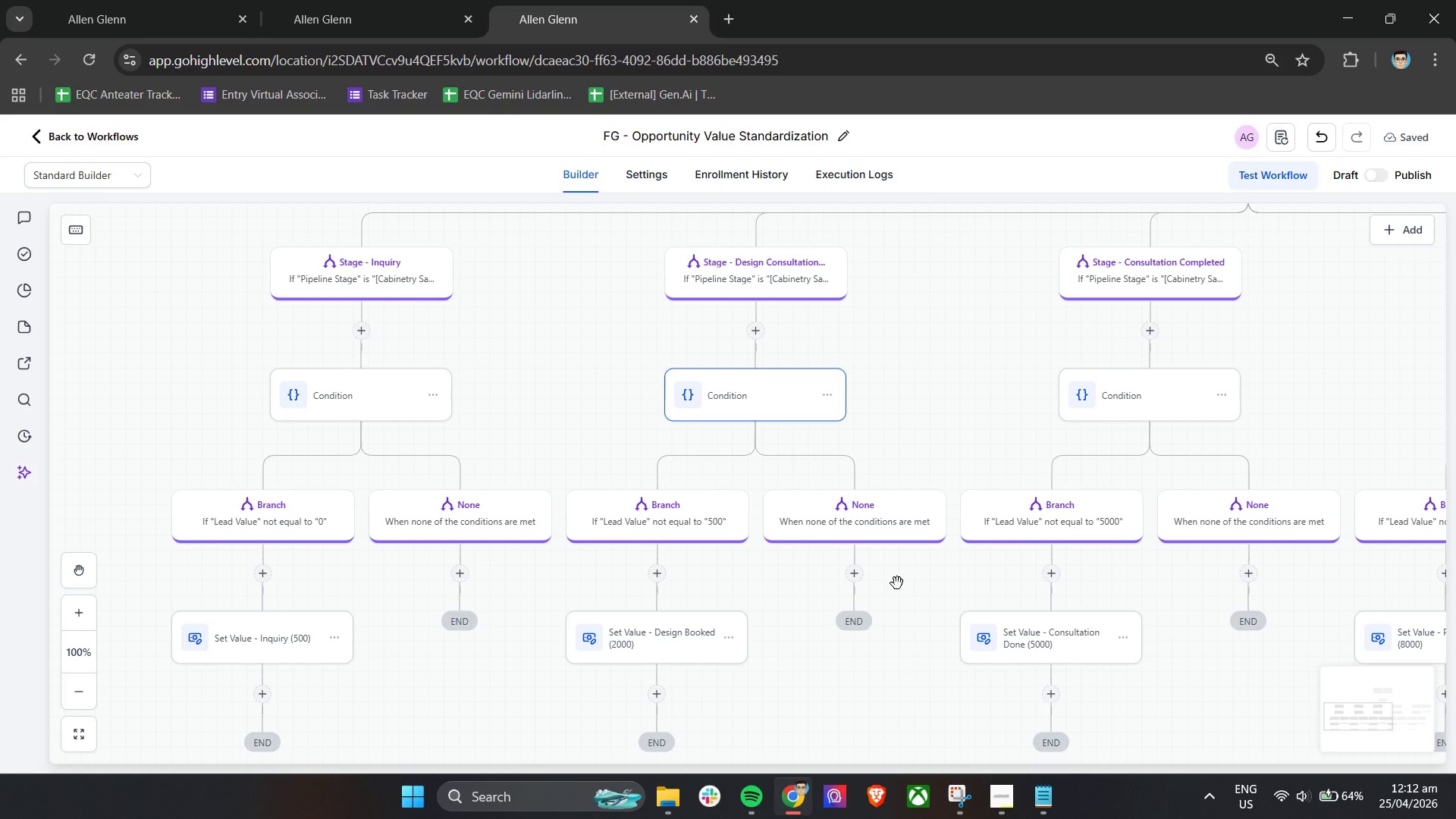 
hold_key(key=ShiftLeft, duration=1.19)
scroll: coordinate [899, 583], scroll_direction: down, amount: 4.0
 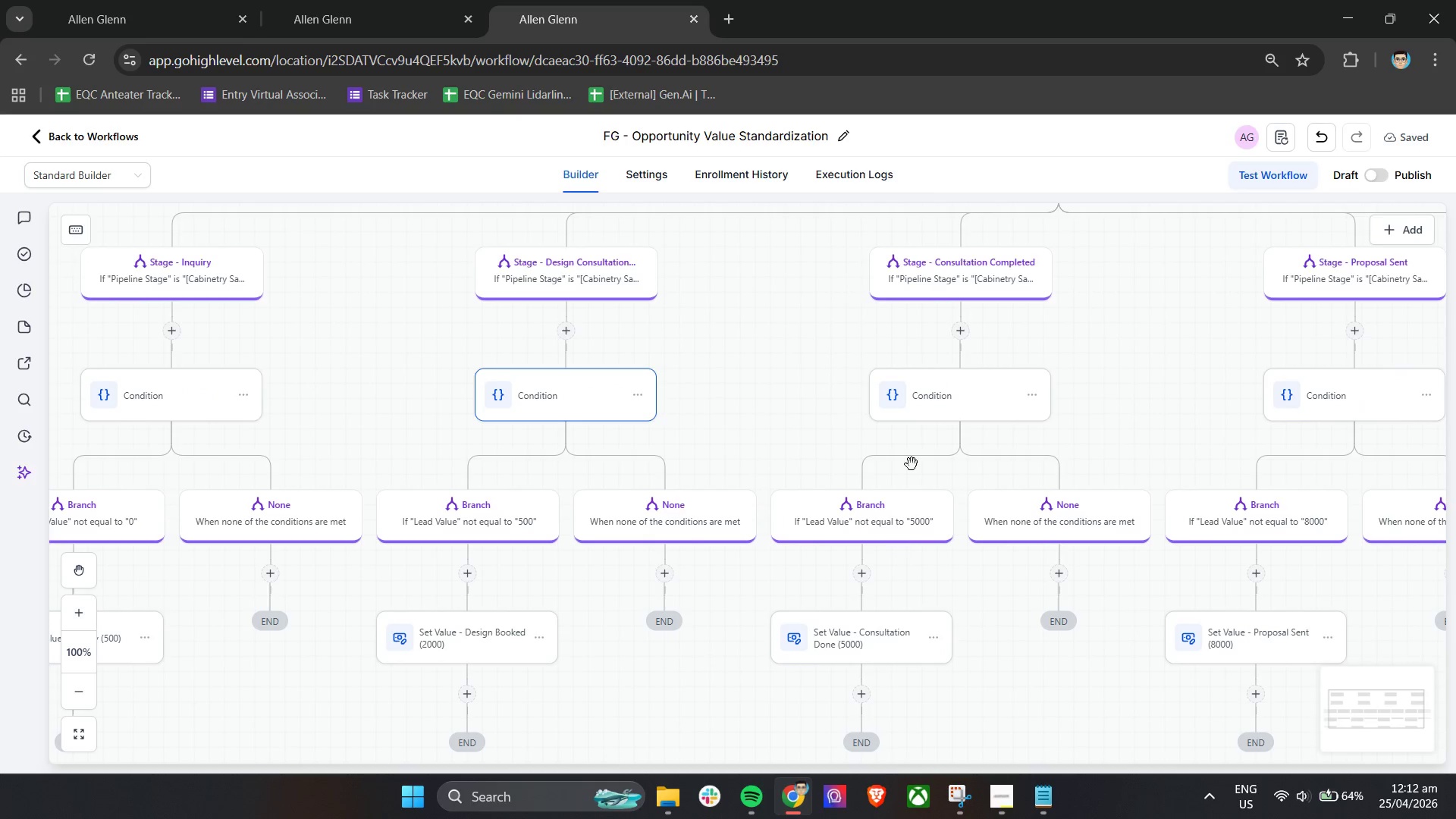 
left_click([926, 381])
 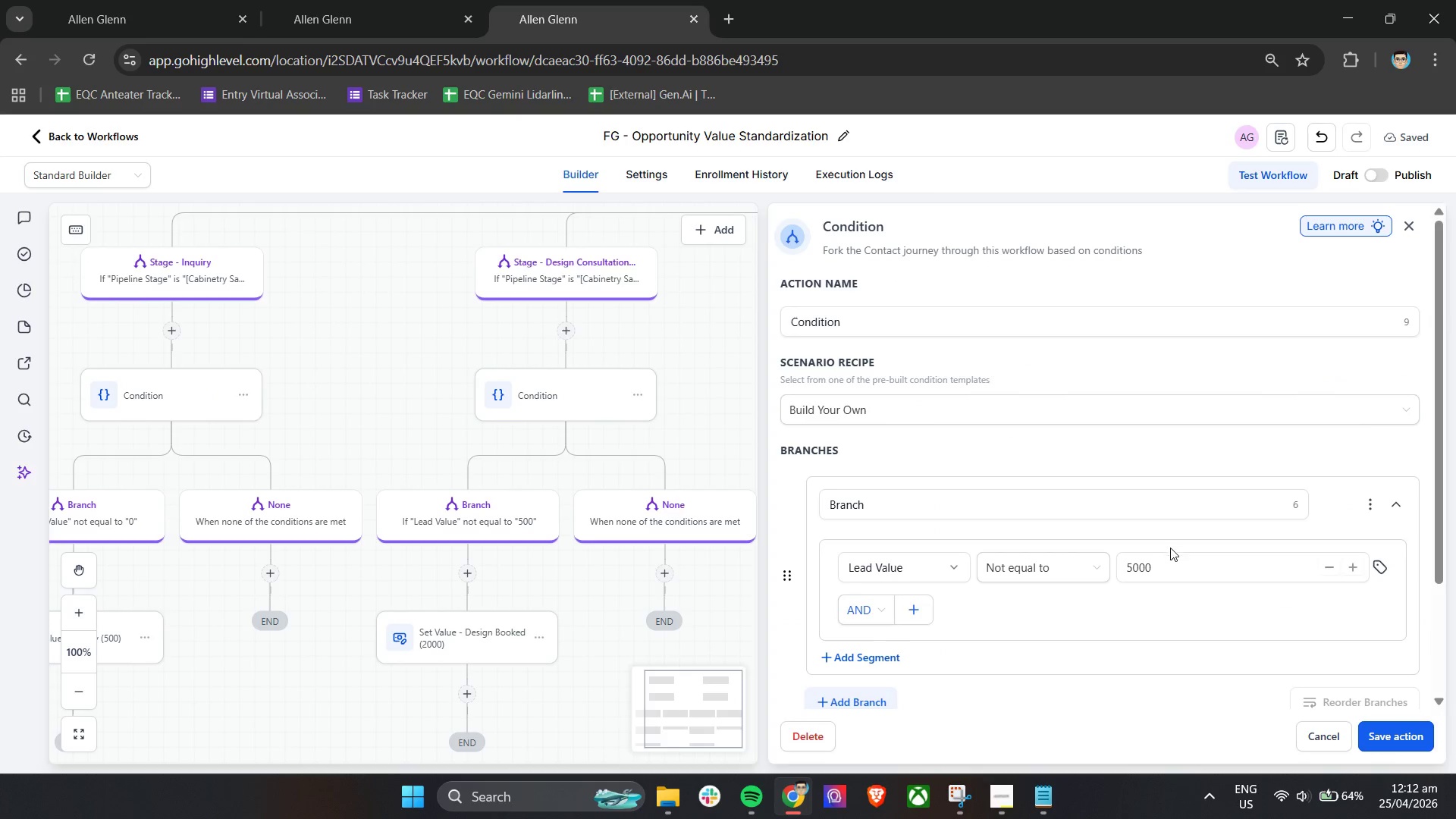 
left_click_drag(start_coordinate=[1167, 565], to_coordinate=[1098, 566])
 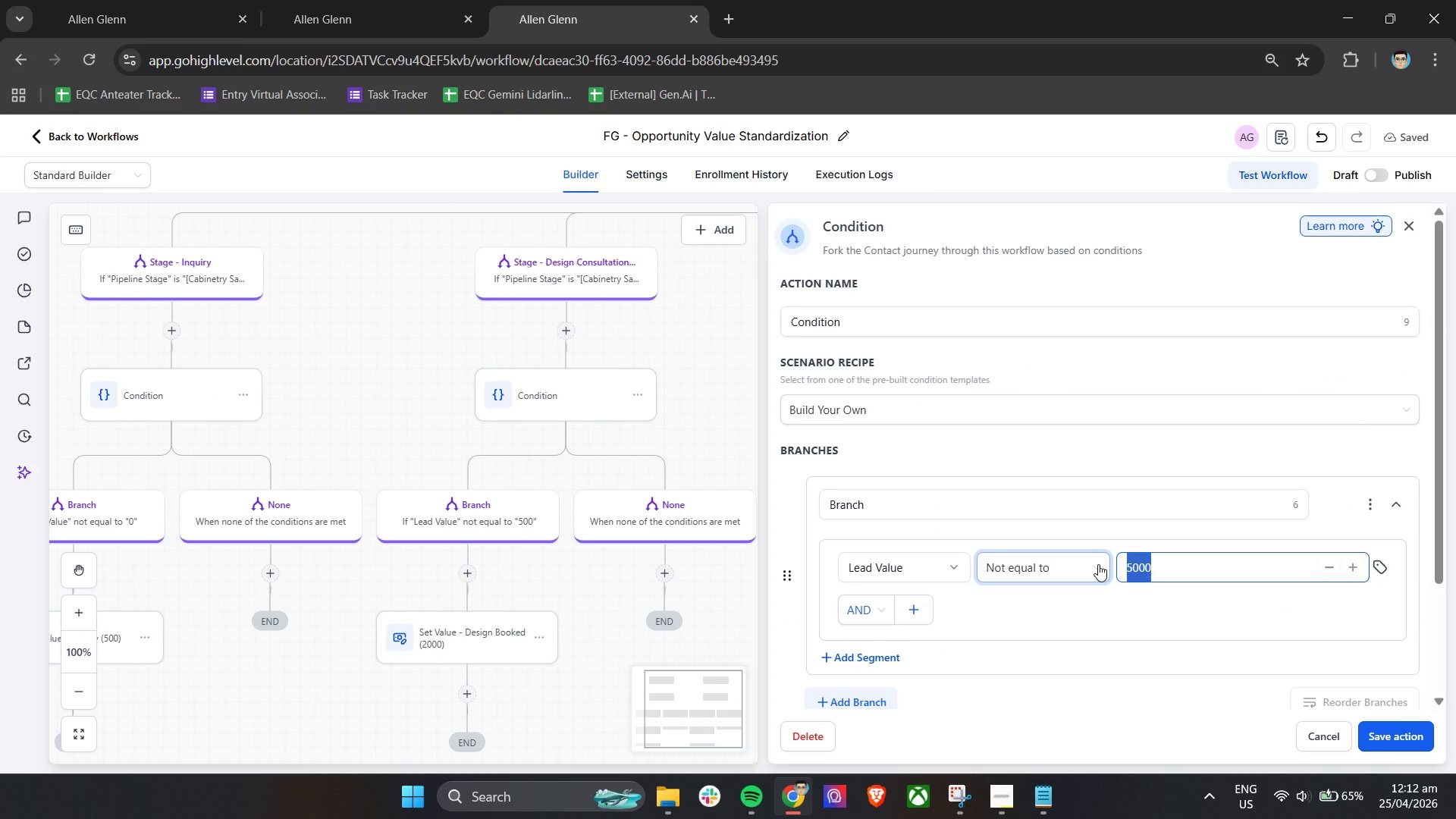 
type(1500)
 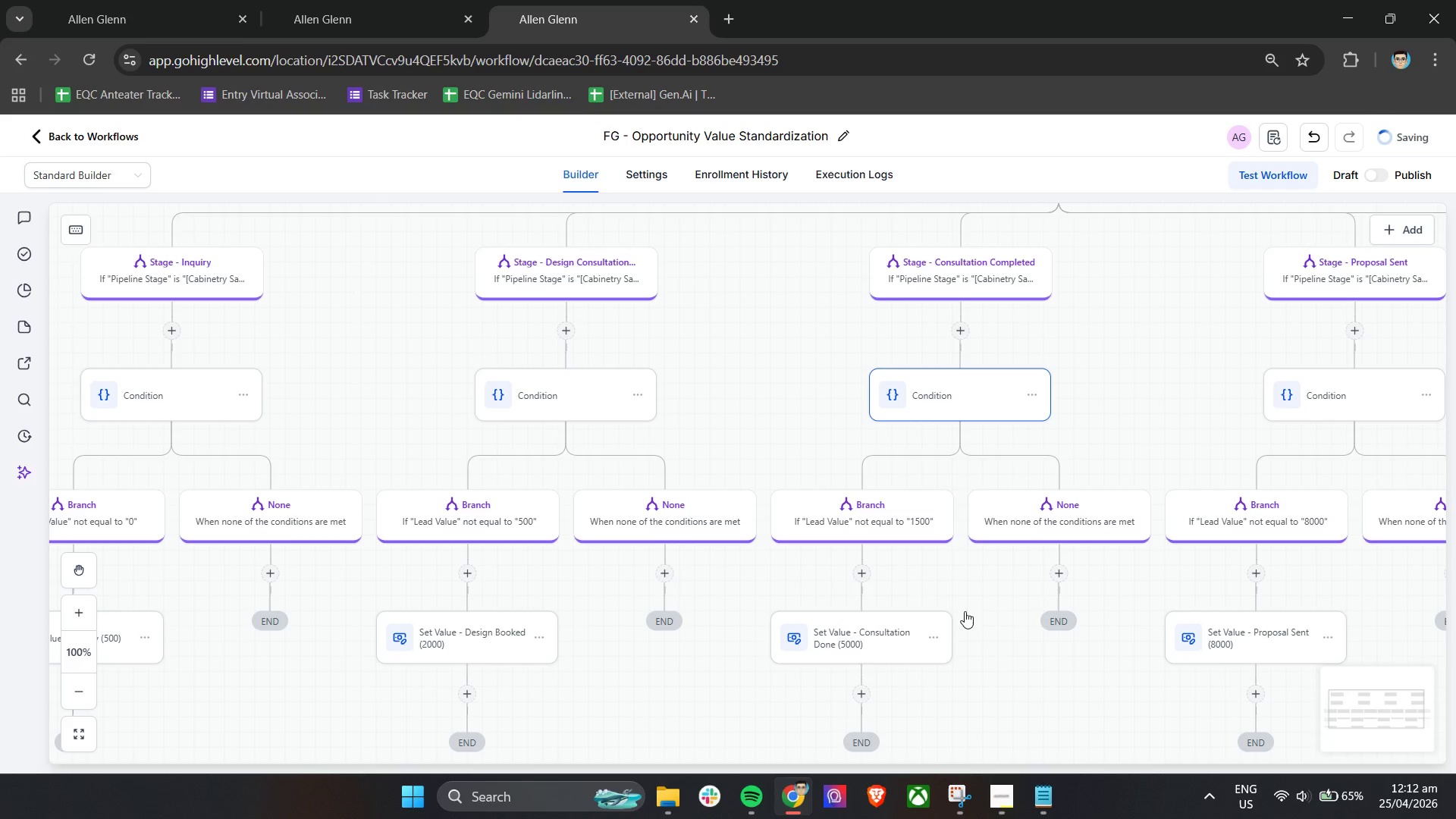 
hold_key(key=ShiftLeft, duration=1.22)
scroll: coordinate [609, 551], scroll_direction: down, amount: 8.0
 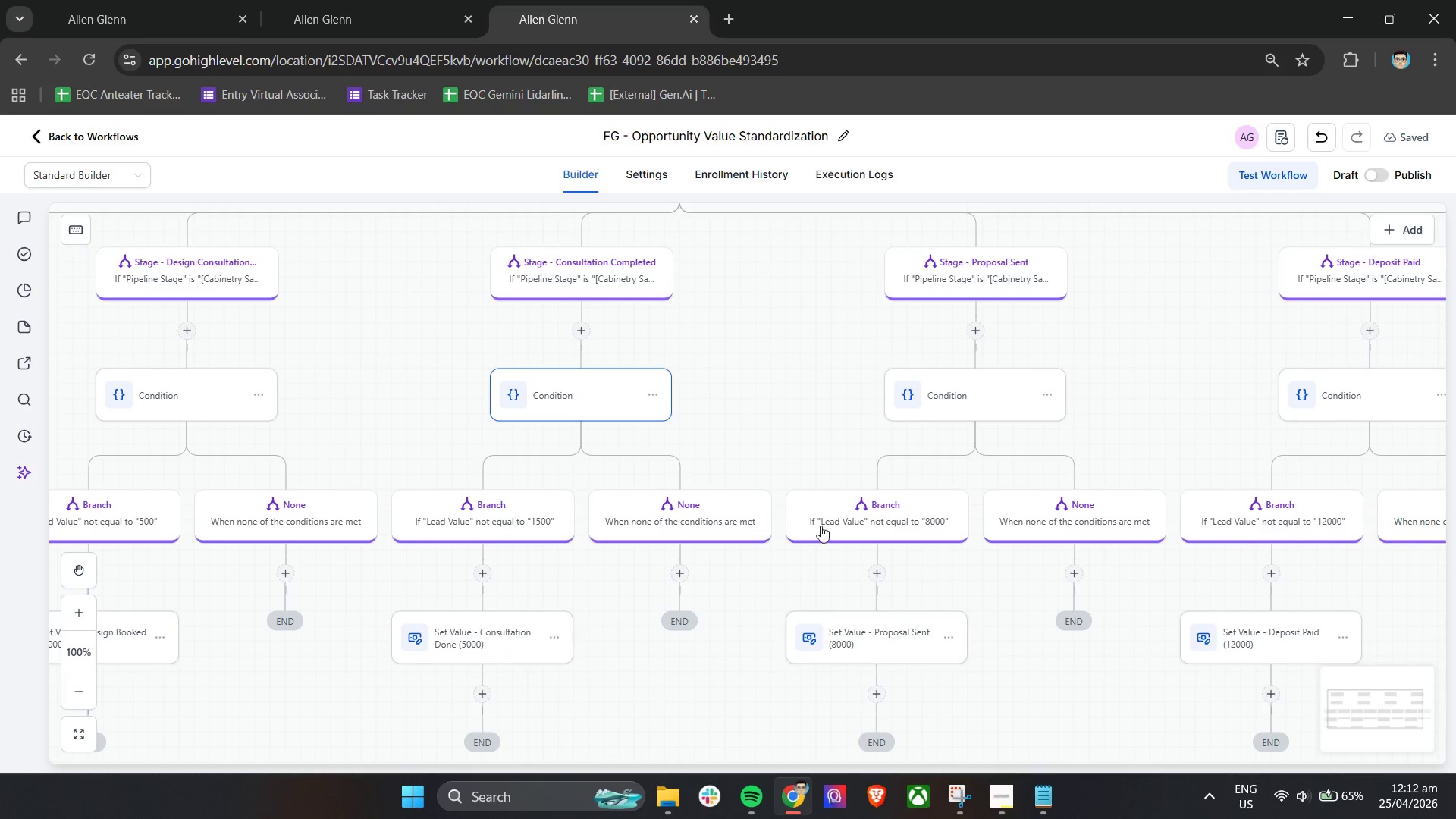 
left_click([877, 506])
 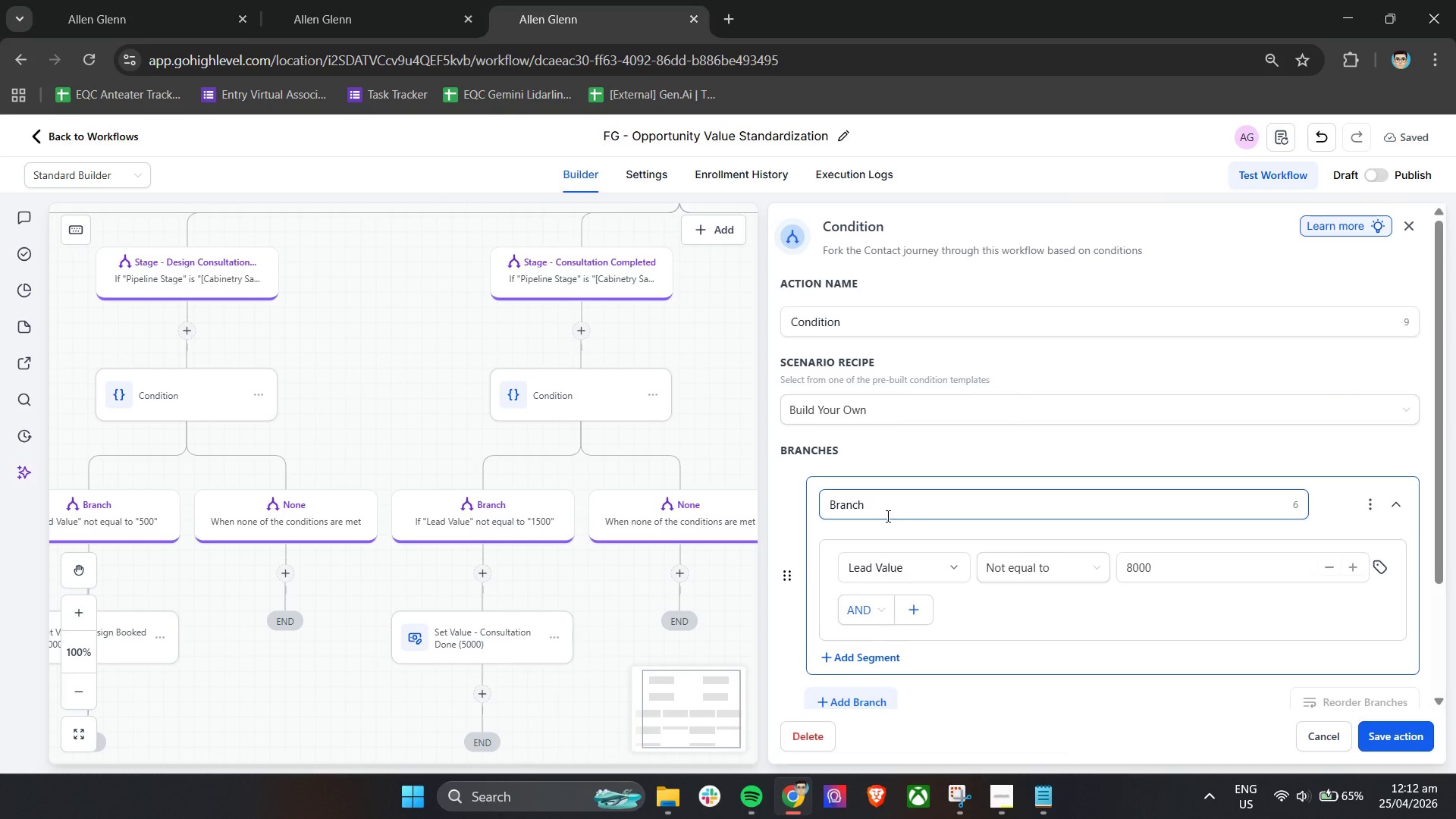 
left_click_drag(start_coordinate=[1203, 560], to_coordinate=[1114, 572])
 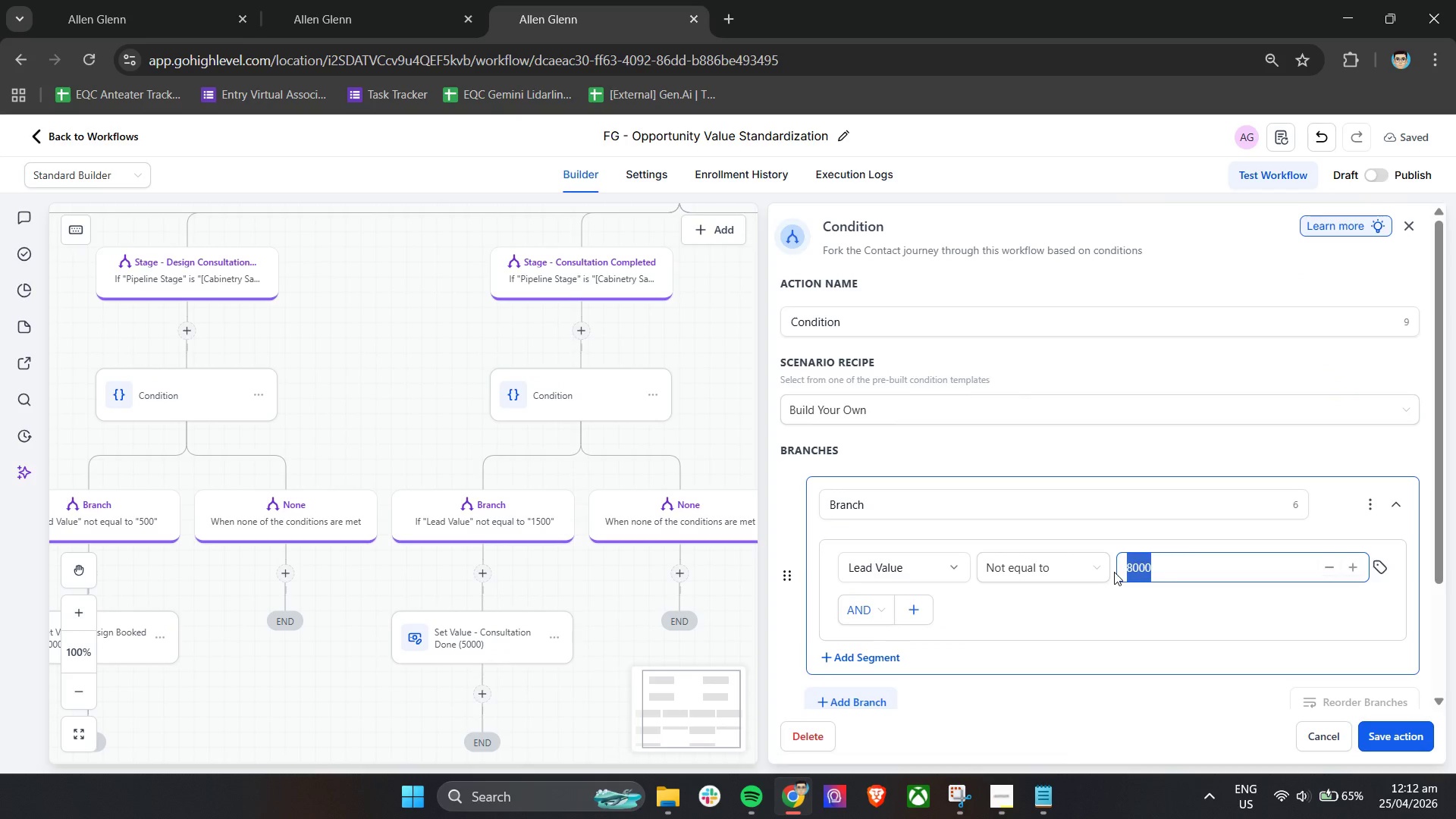 
type(4000)
 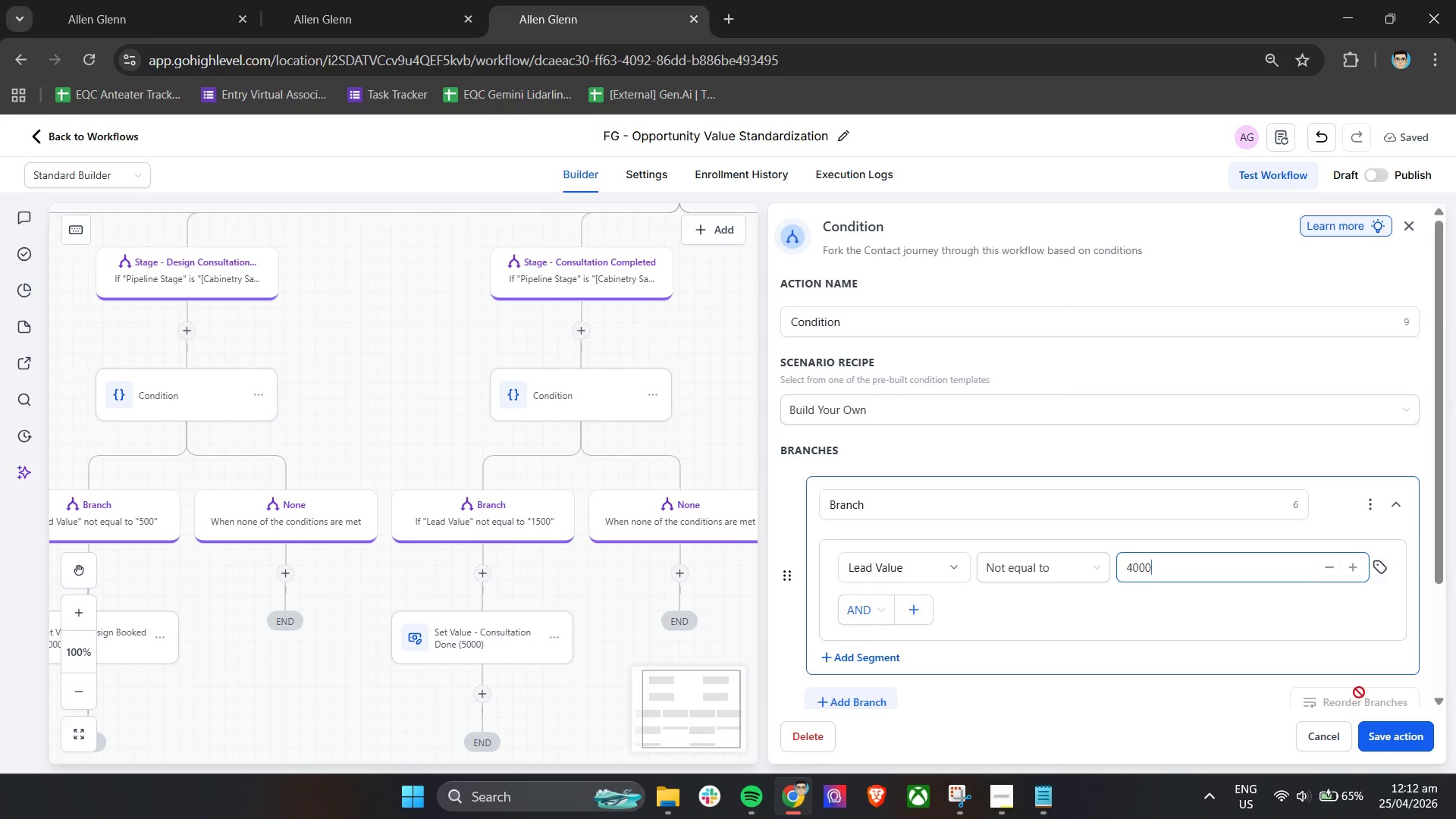 
left_click([1381, 734])
 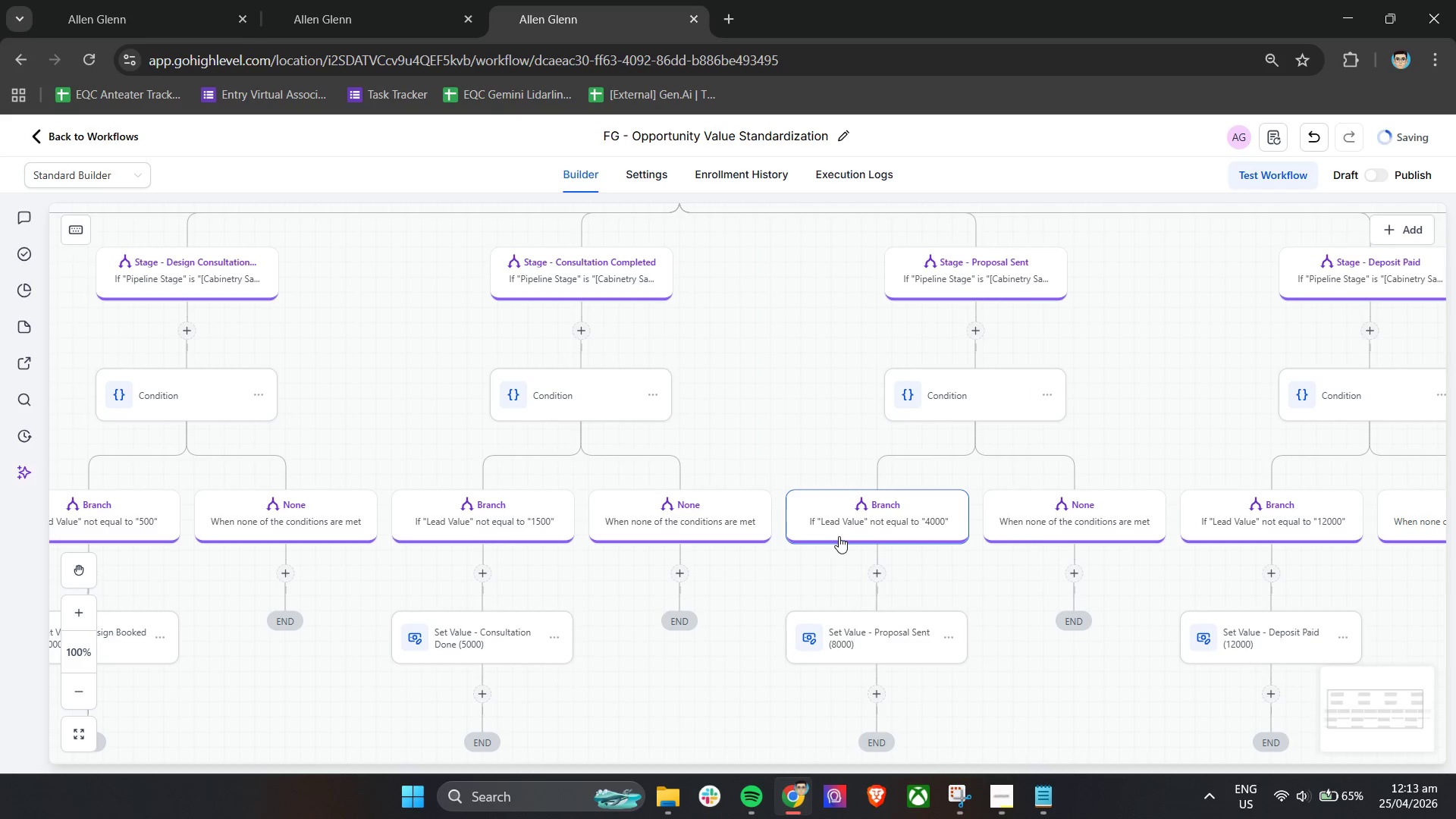 
hold_key(key=ShiftLeft, duration=0.98)
scroll: coordinate [875, 566], scroll_direction: down, amount: 5.0
 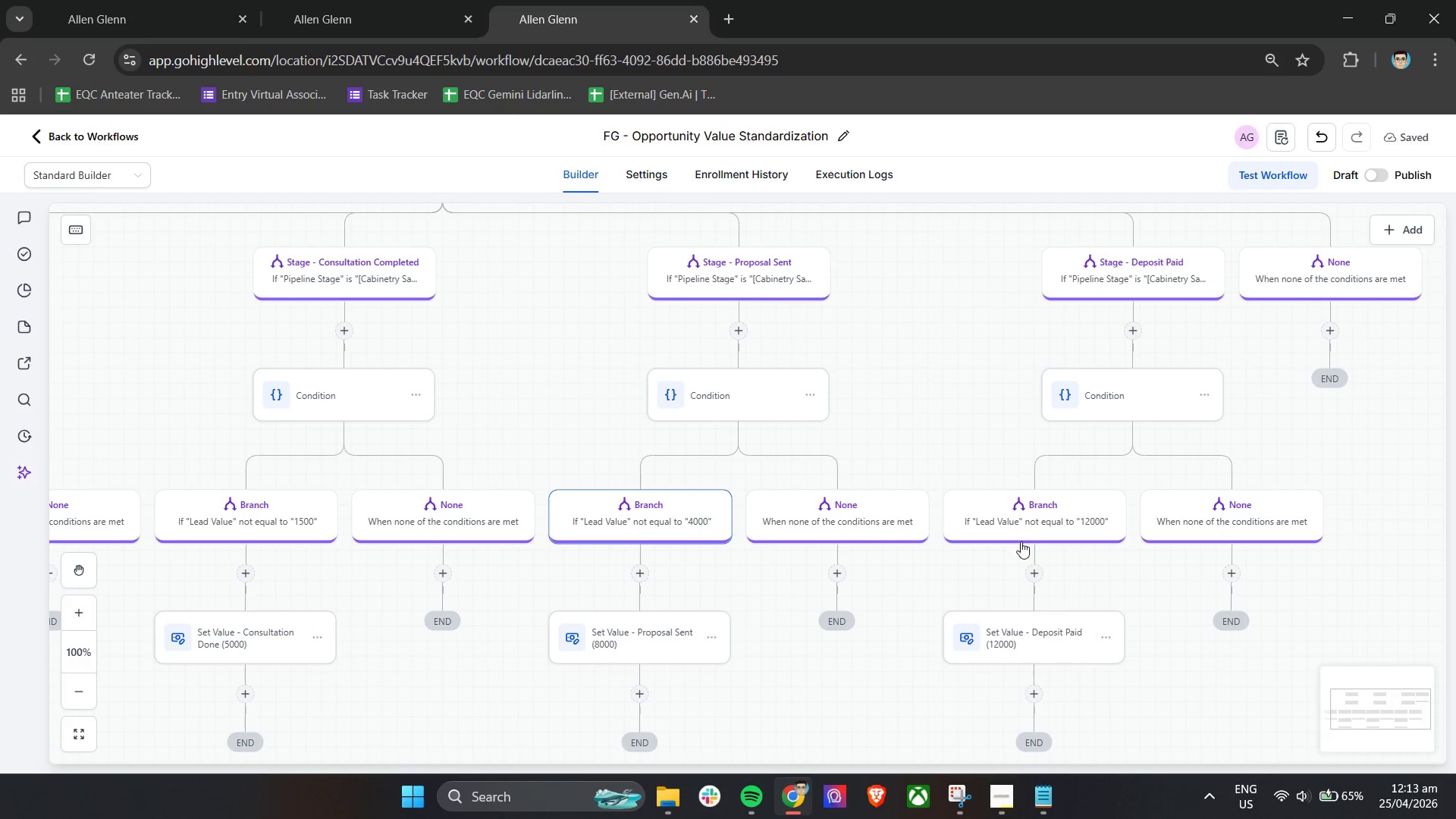 
left_click([1027, 532])
 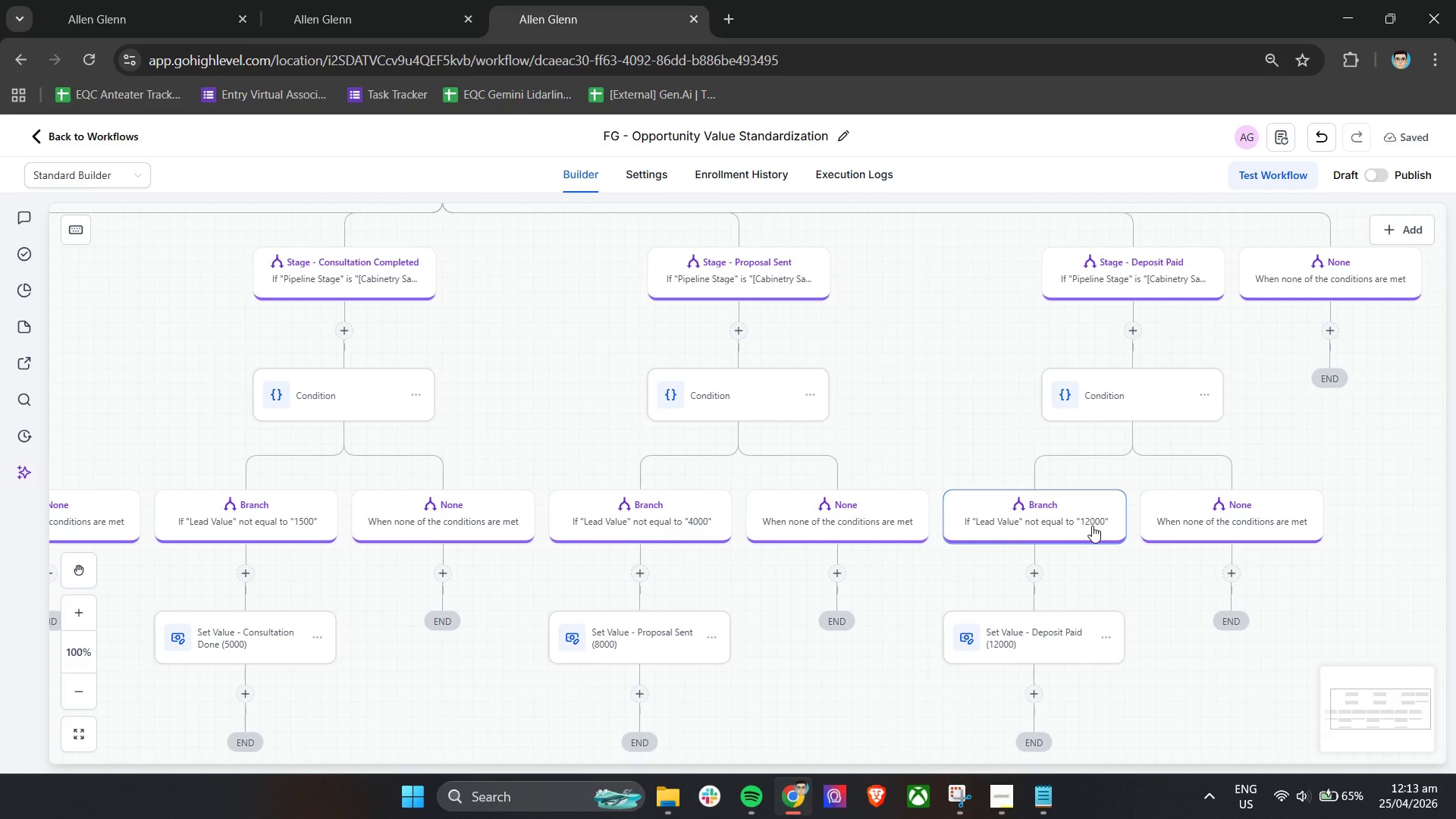 
left_click([1062, 516])
 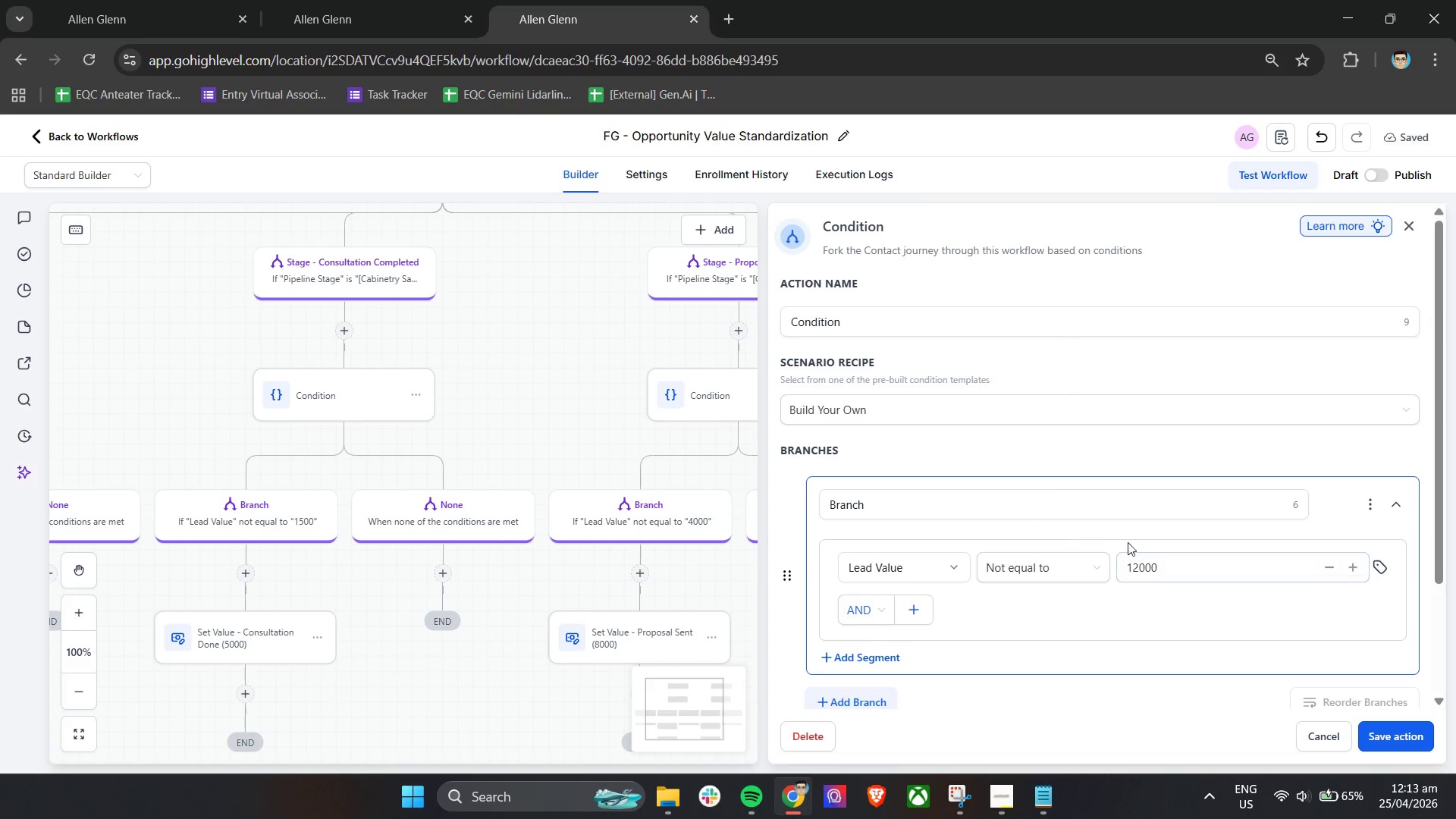 
left_click_drag(start_coordinate=[1172, 570], to_coordinate=[1118, 572])
 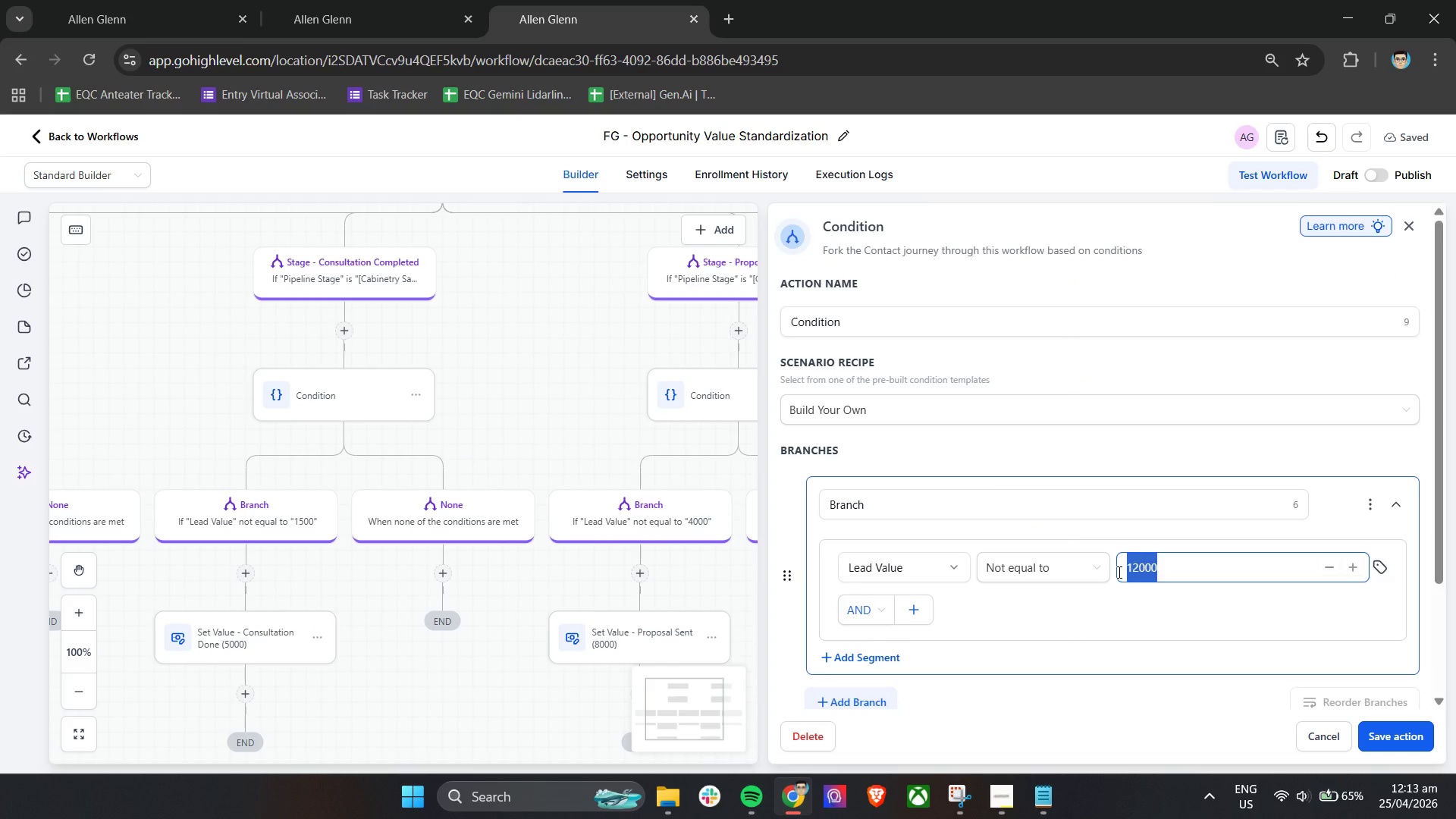 
type(8500)
 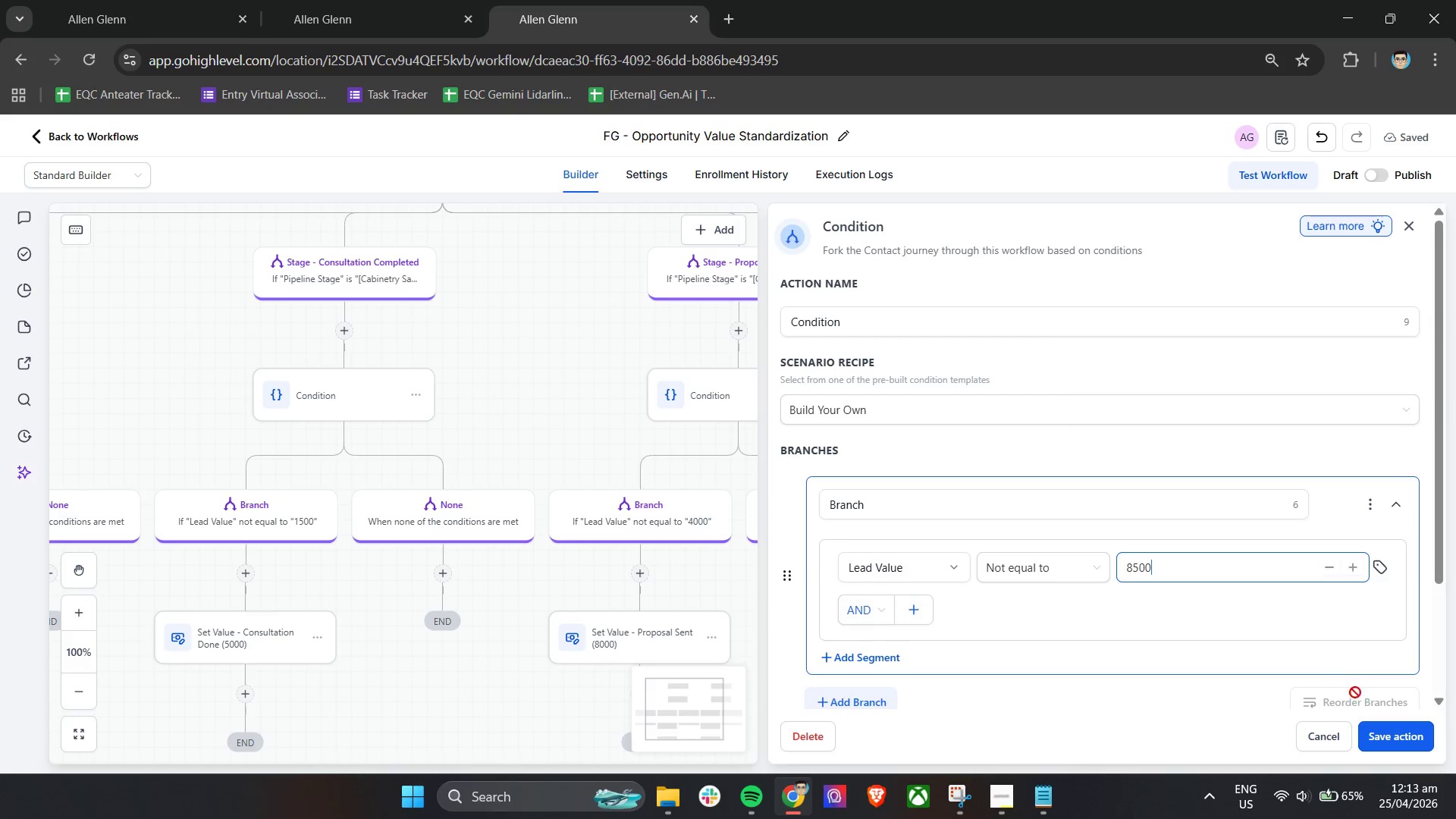 
left_click([1376, 745])
 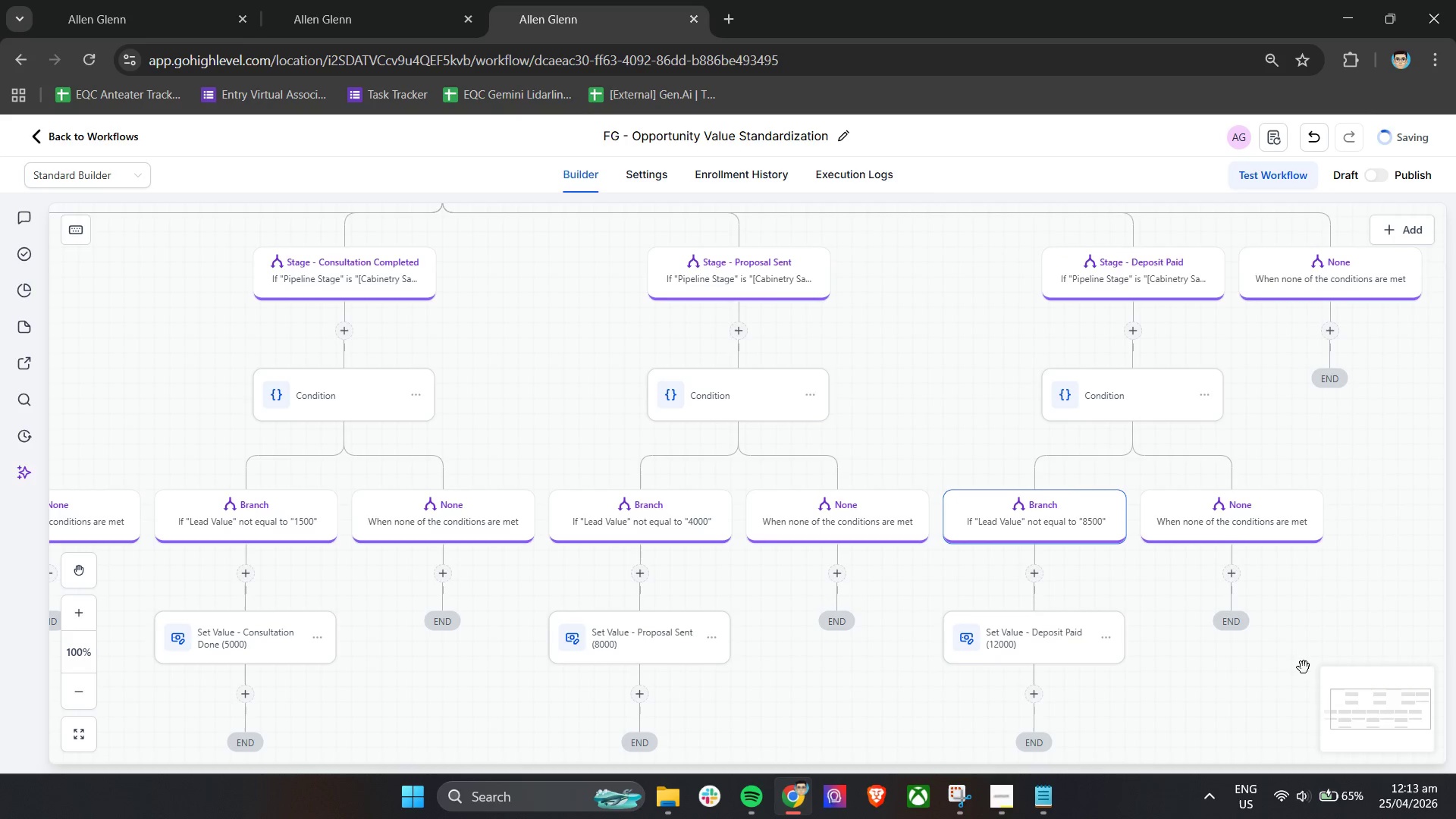 
hold_key(key=ShiftLeft, duration=4.41)
scroll: coordinate [1241, 641], scroll_direction: up, amount: 16.0
 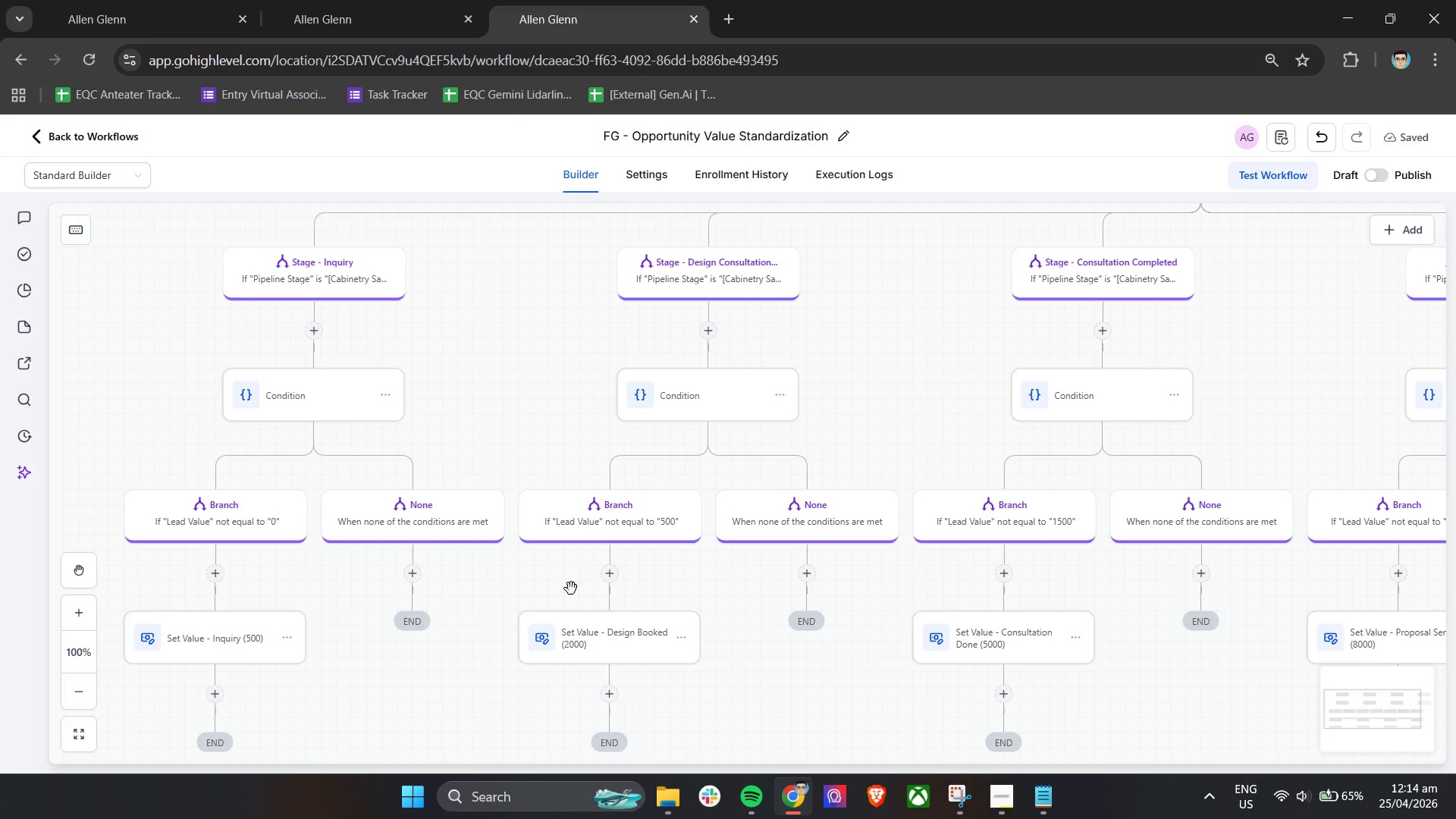 
wait(58.5)
 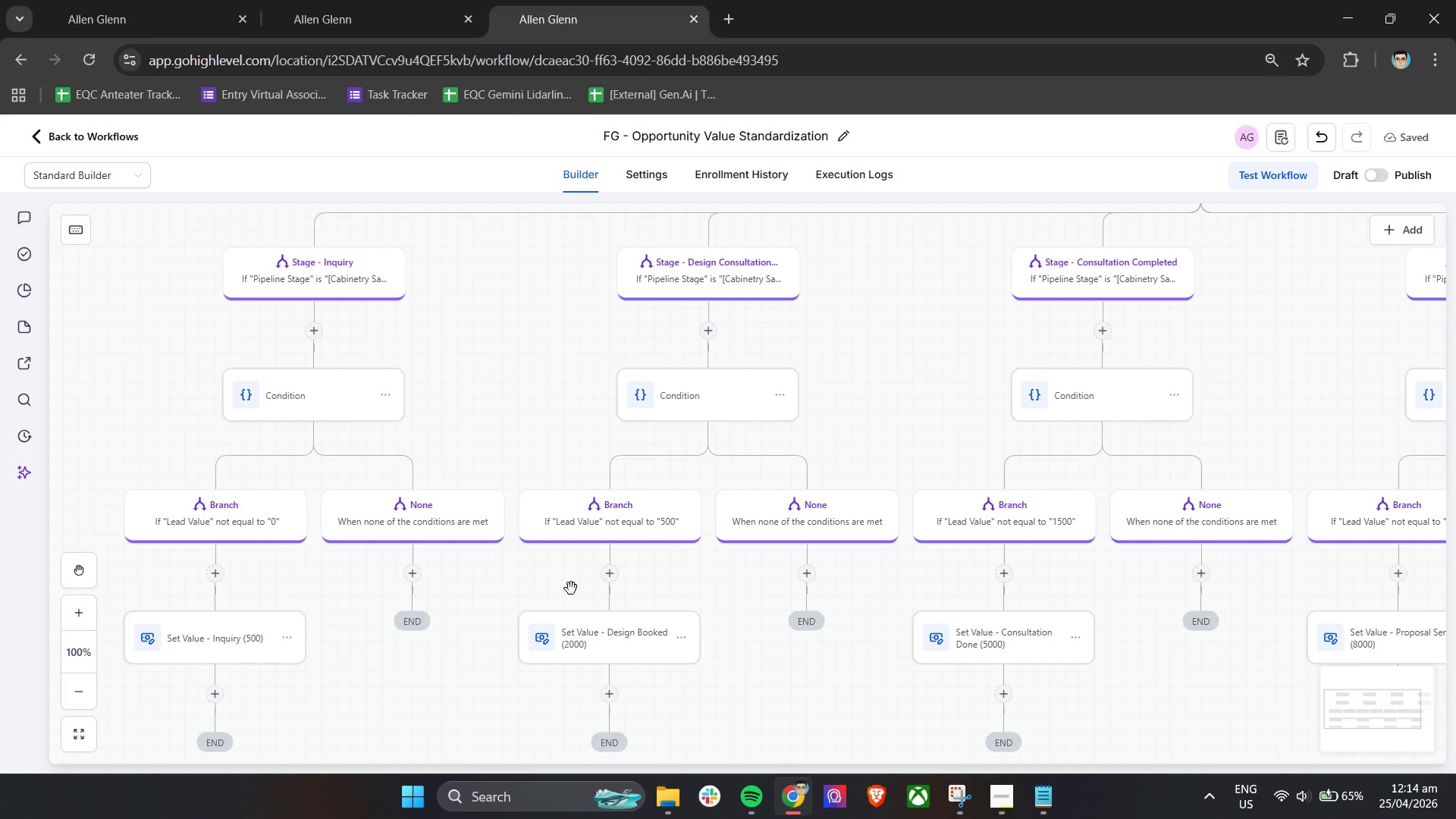 
key(Shift+ShiftLeft)
 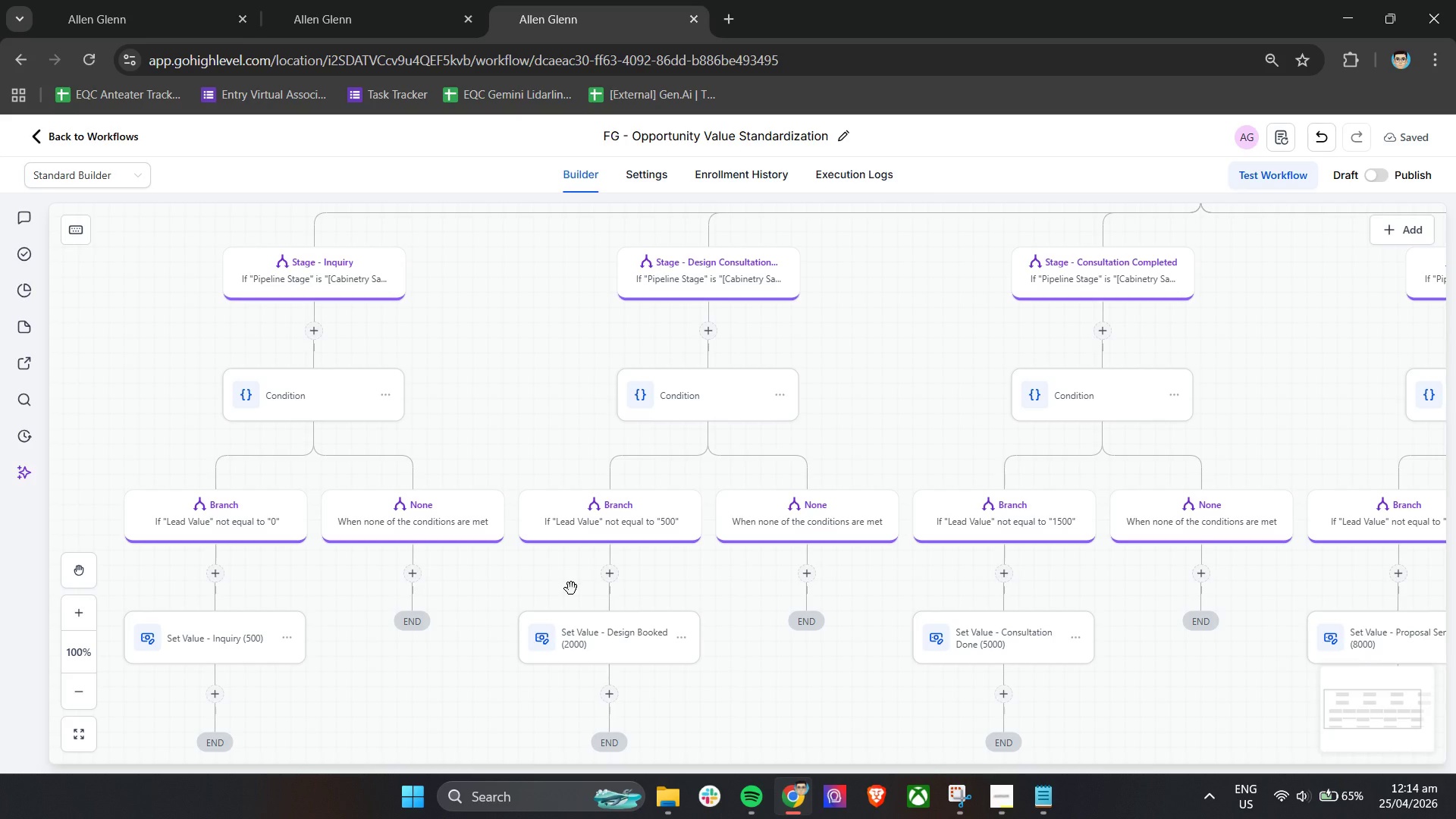 
hold_key(key=ShiftLeft, duration=3.84)
scroll: coordinate [571, 588], scroll_direction: down, amount: 22.0
 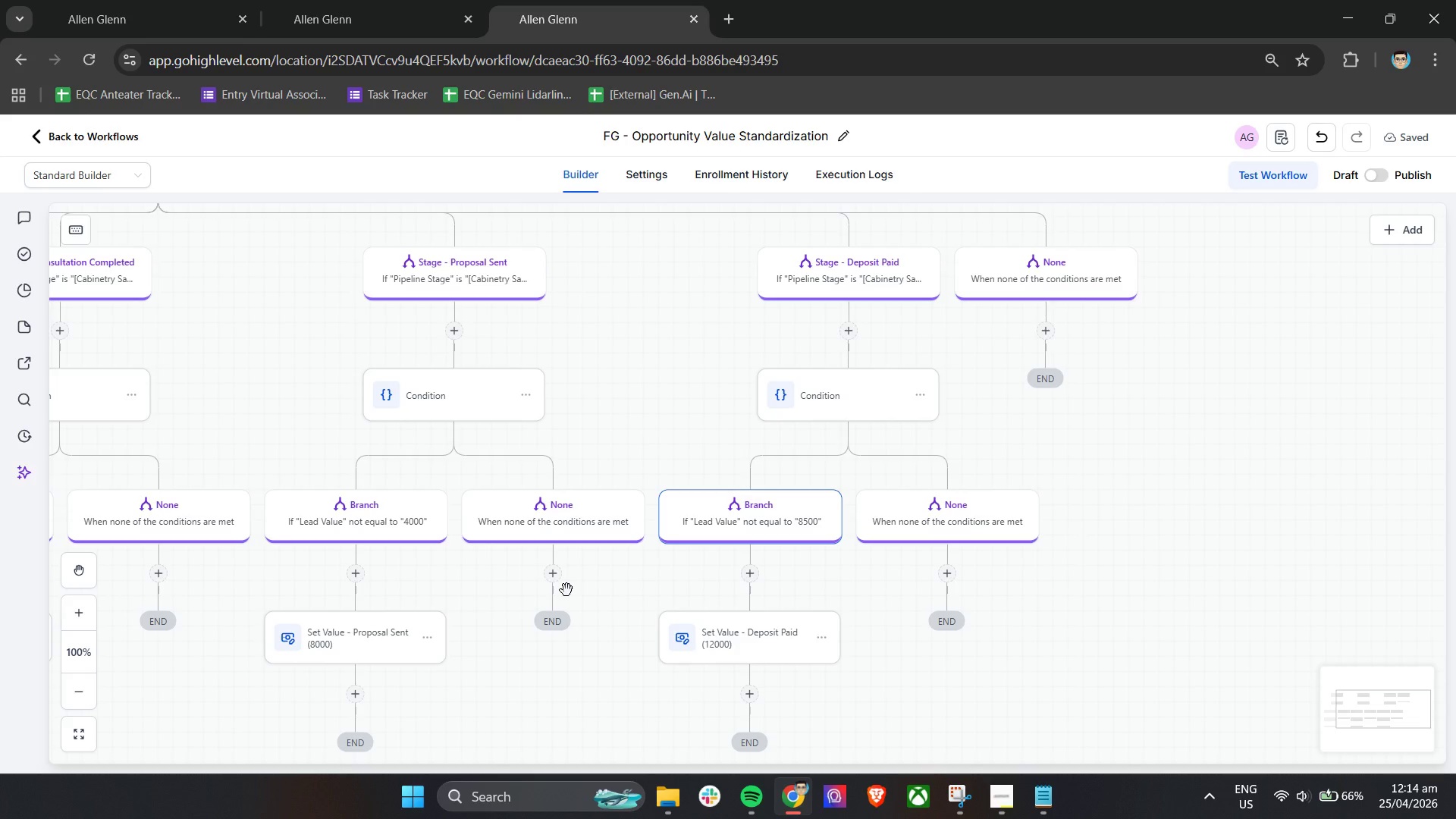 
wait(33.89)
 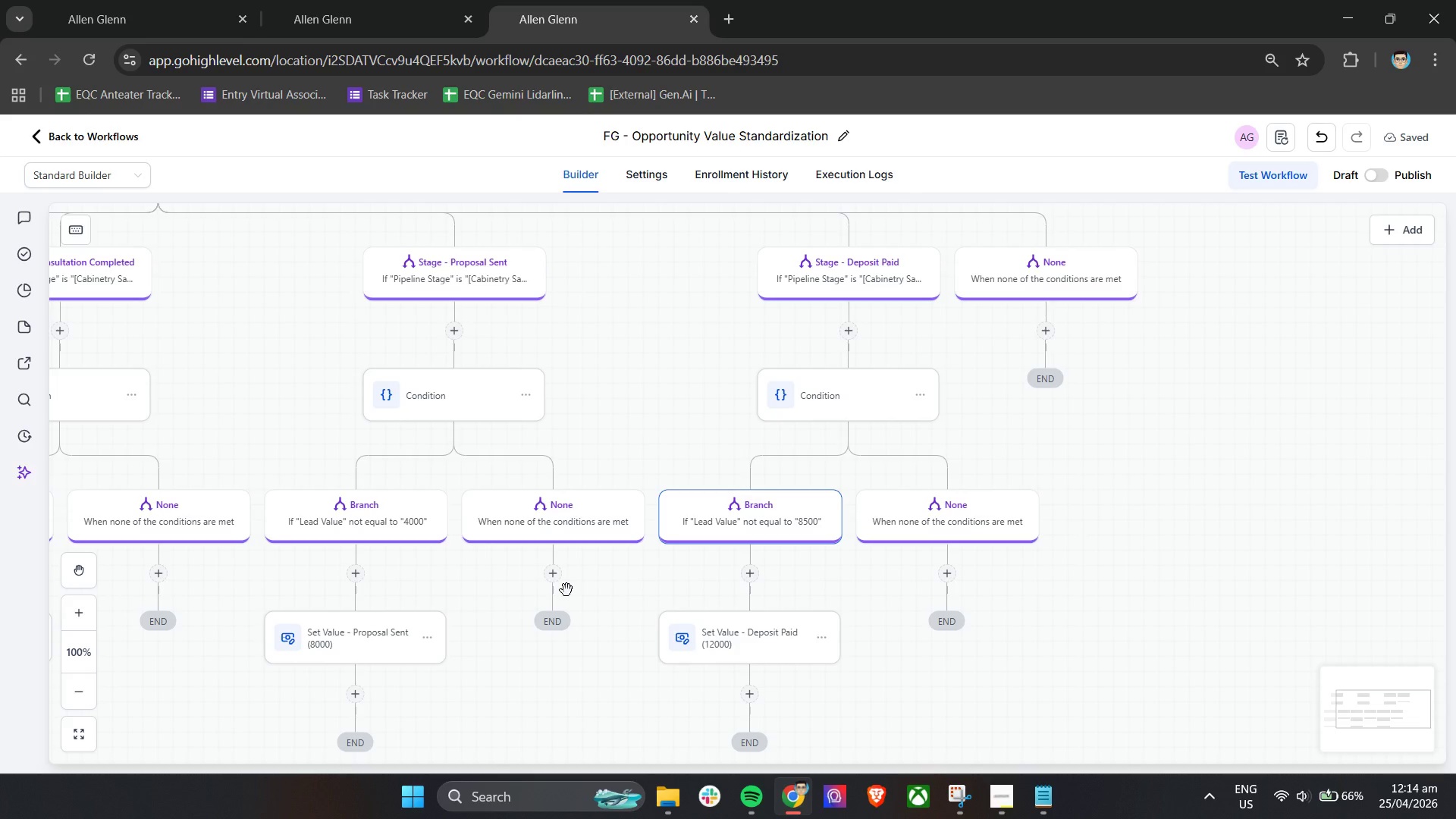 
hold_key(key=ShiftLeft, duration=1.25)
scroll: coordinate [548, 661], scroll_direction: up, amount: 15.0
 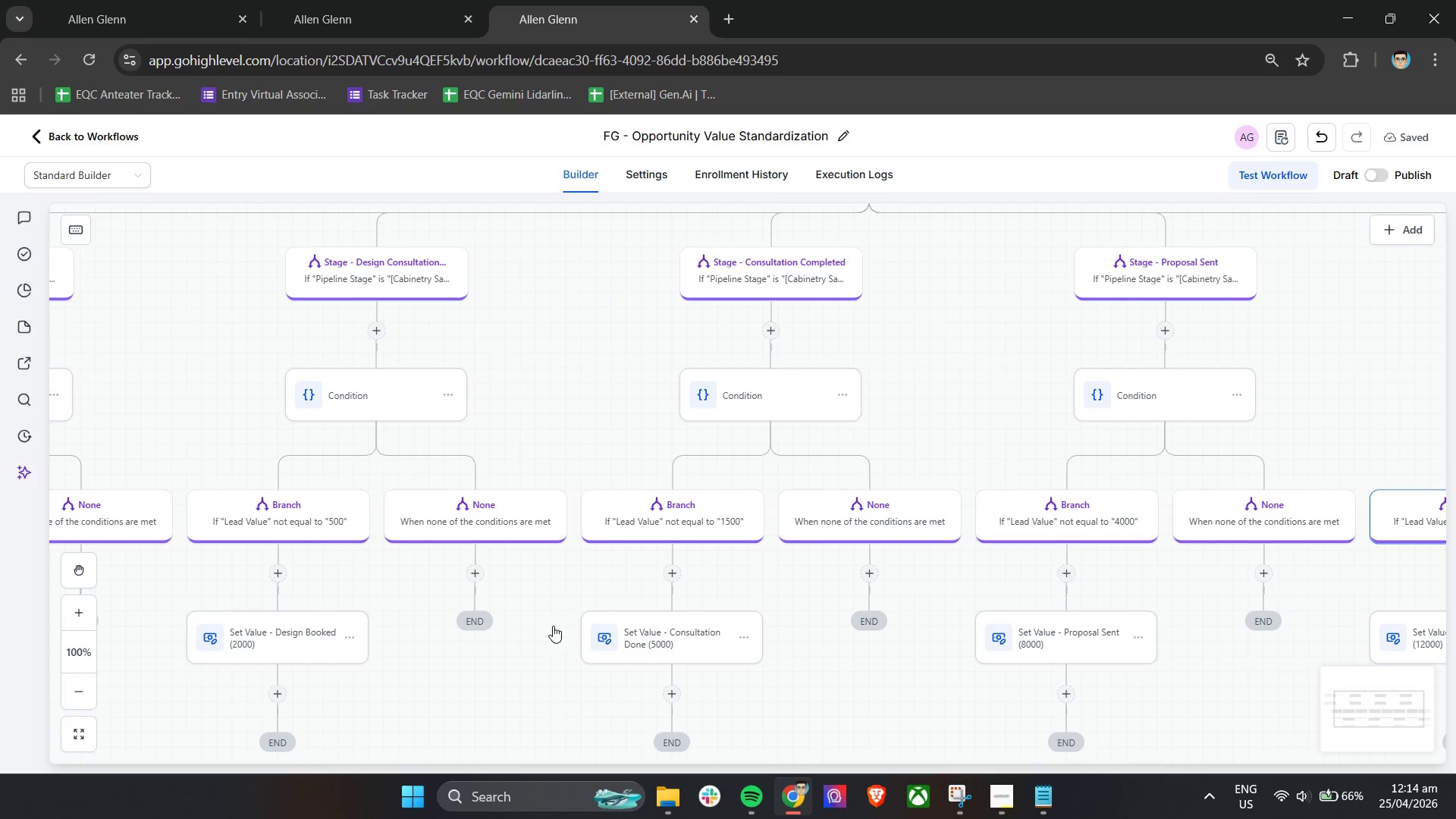 
hold_key(key=ShiftLeft, duration=1.25)
scroll: coordinate [473, 684], scroll_direction: up, amount: 12.0
 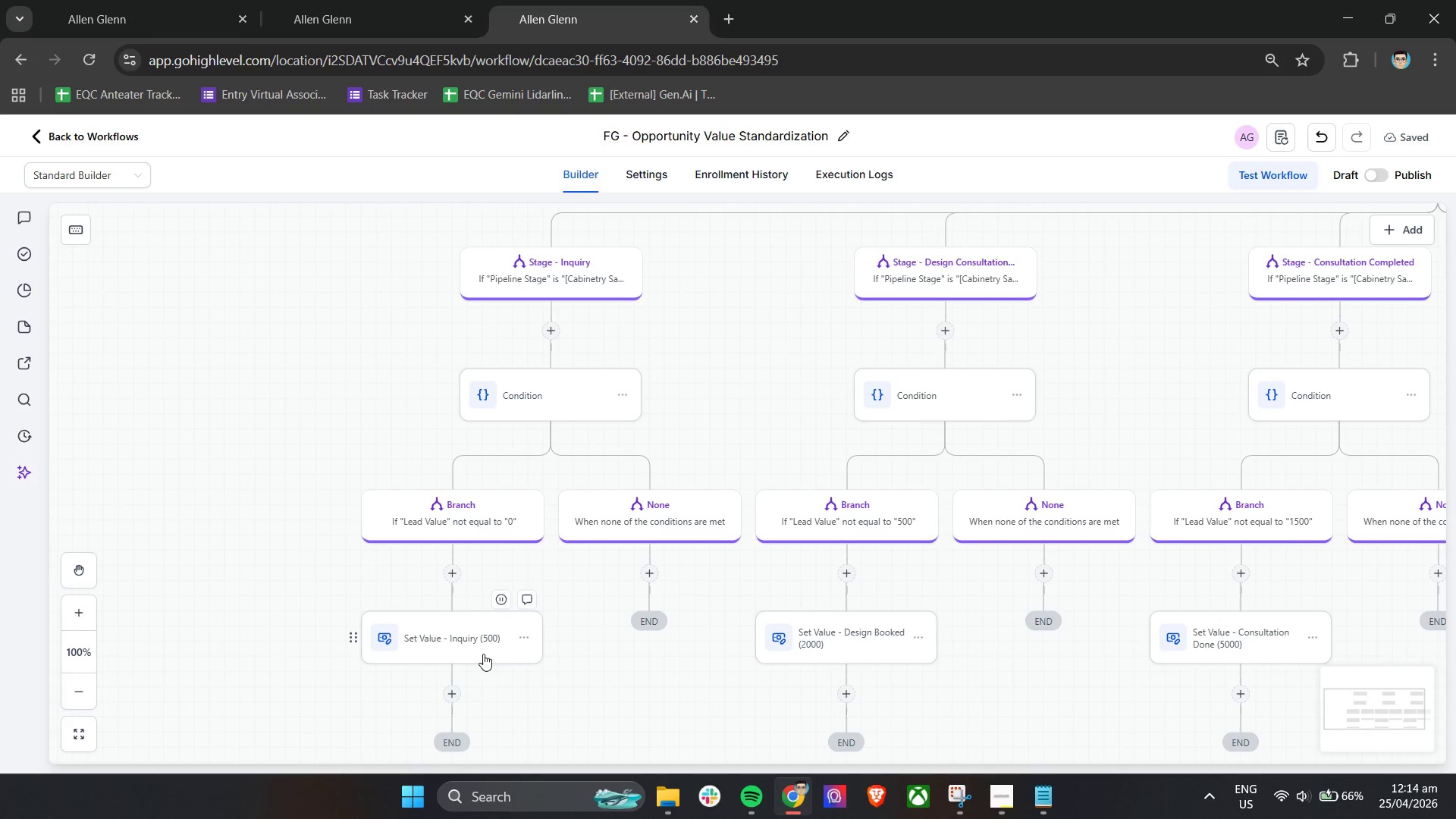 
left_click([483, 644])
 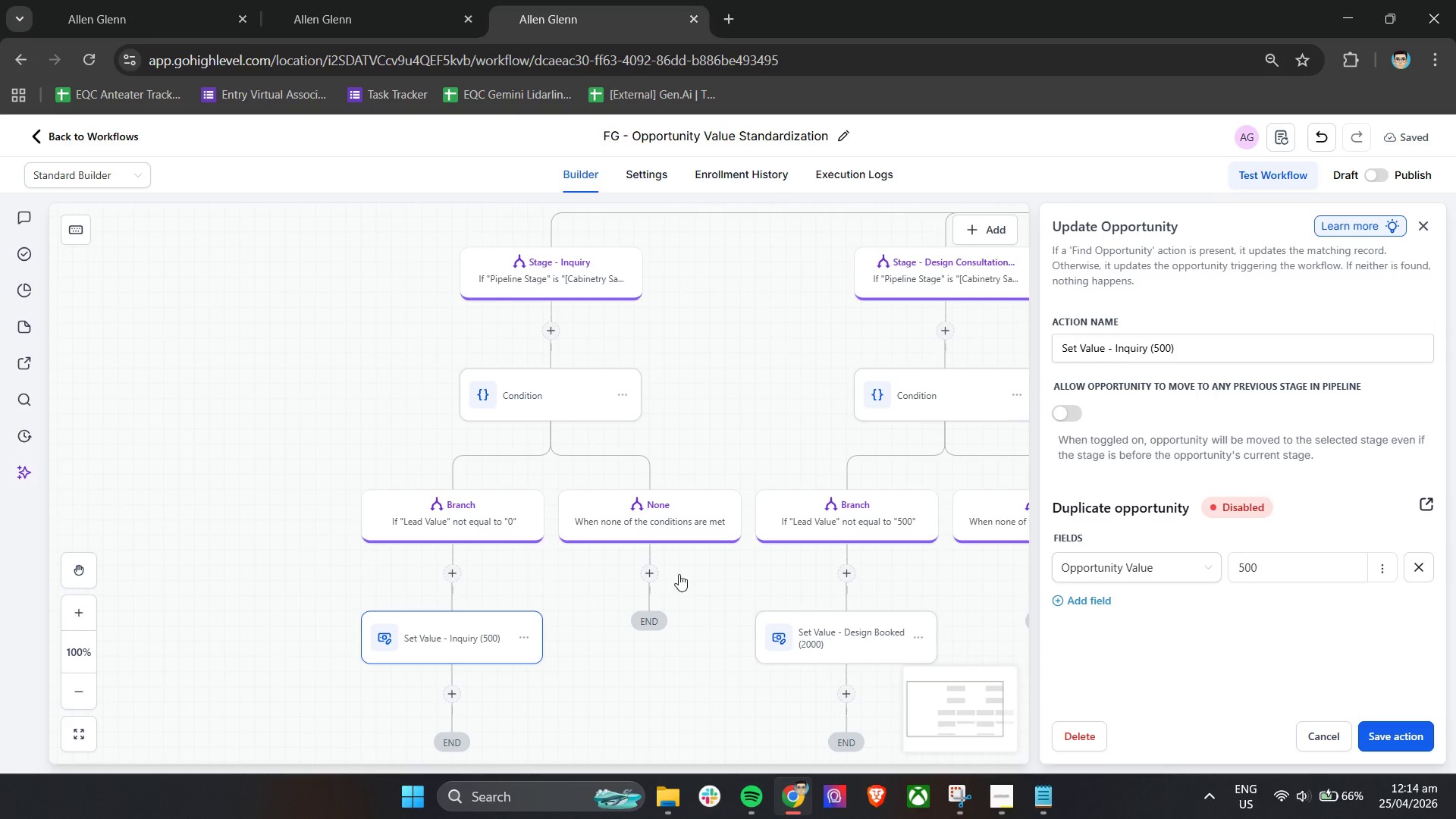 
left_click_drag(start_coordinate=[1290, 570], to_coordinate=[1223, 570])
 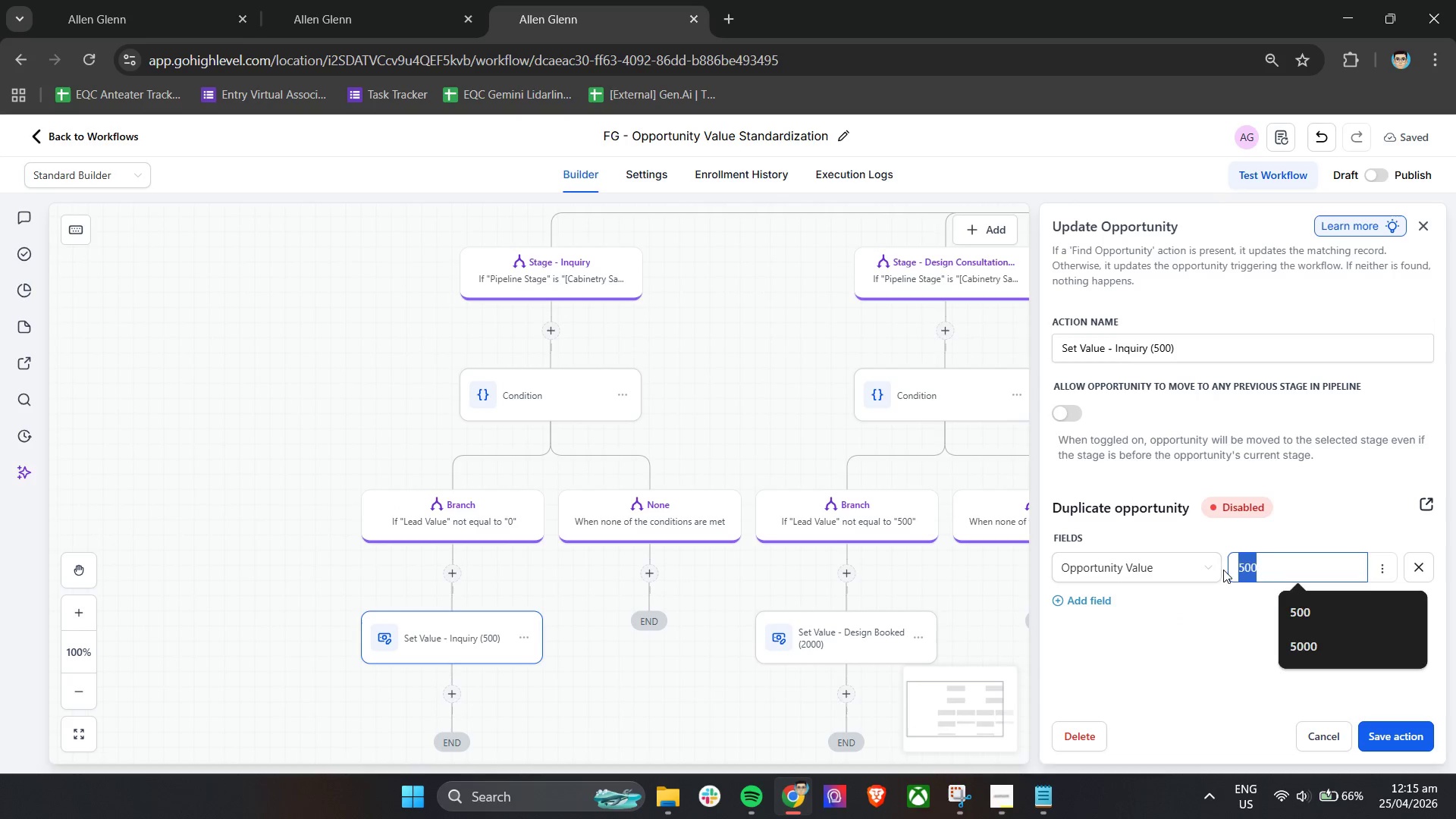 
key(0)
 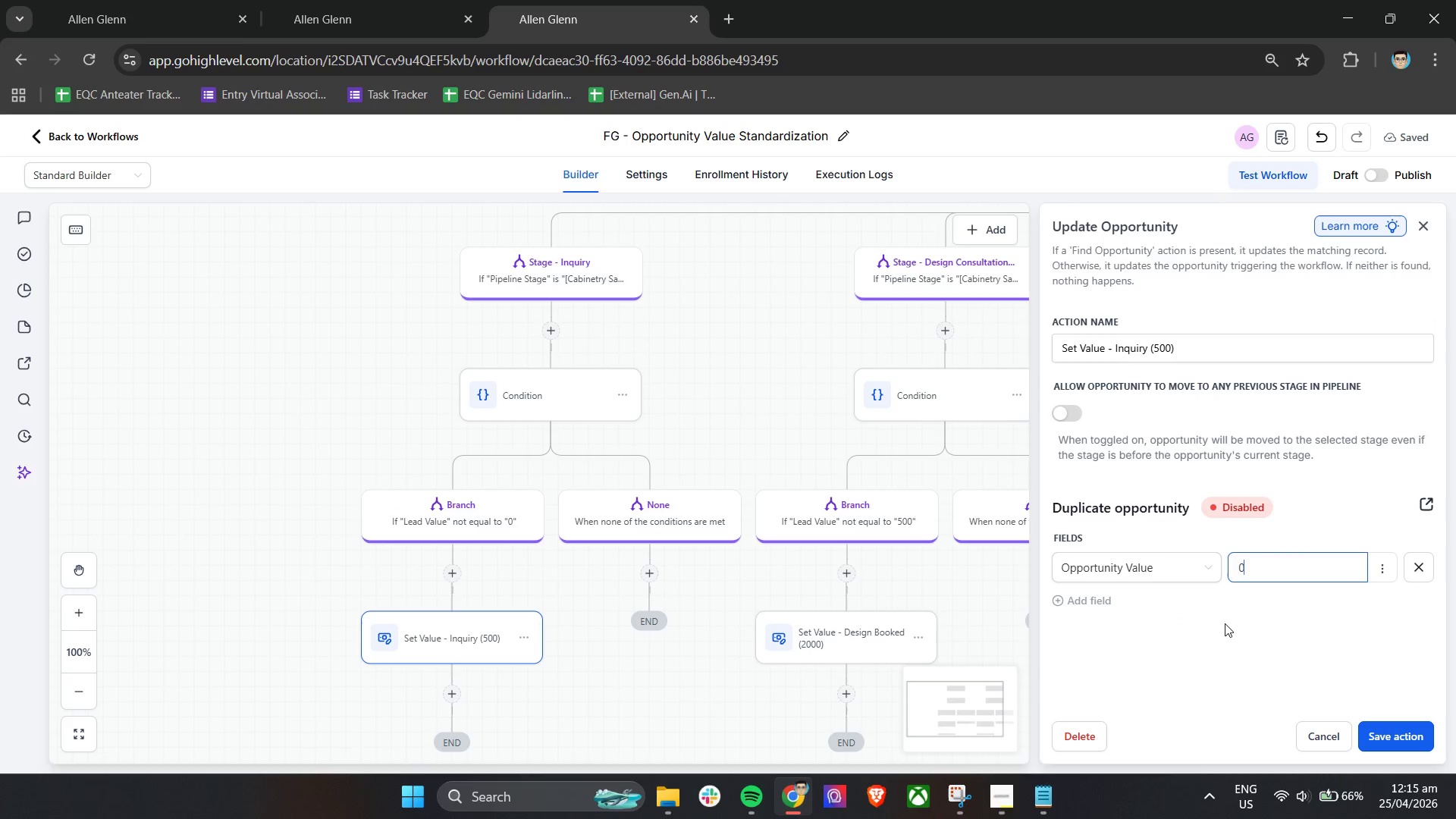 
left_click([1225, 625])
 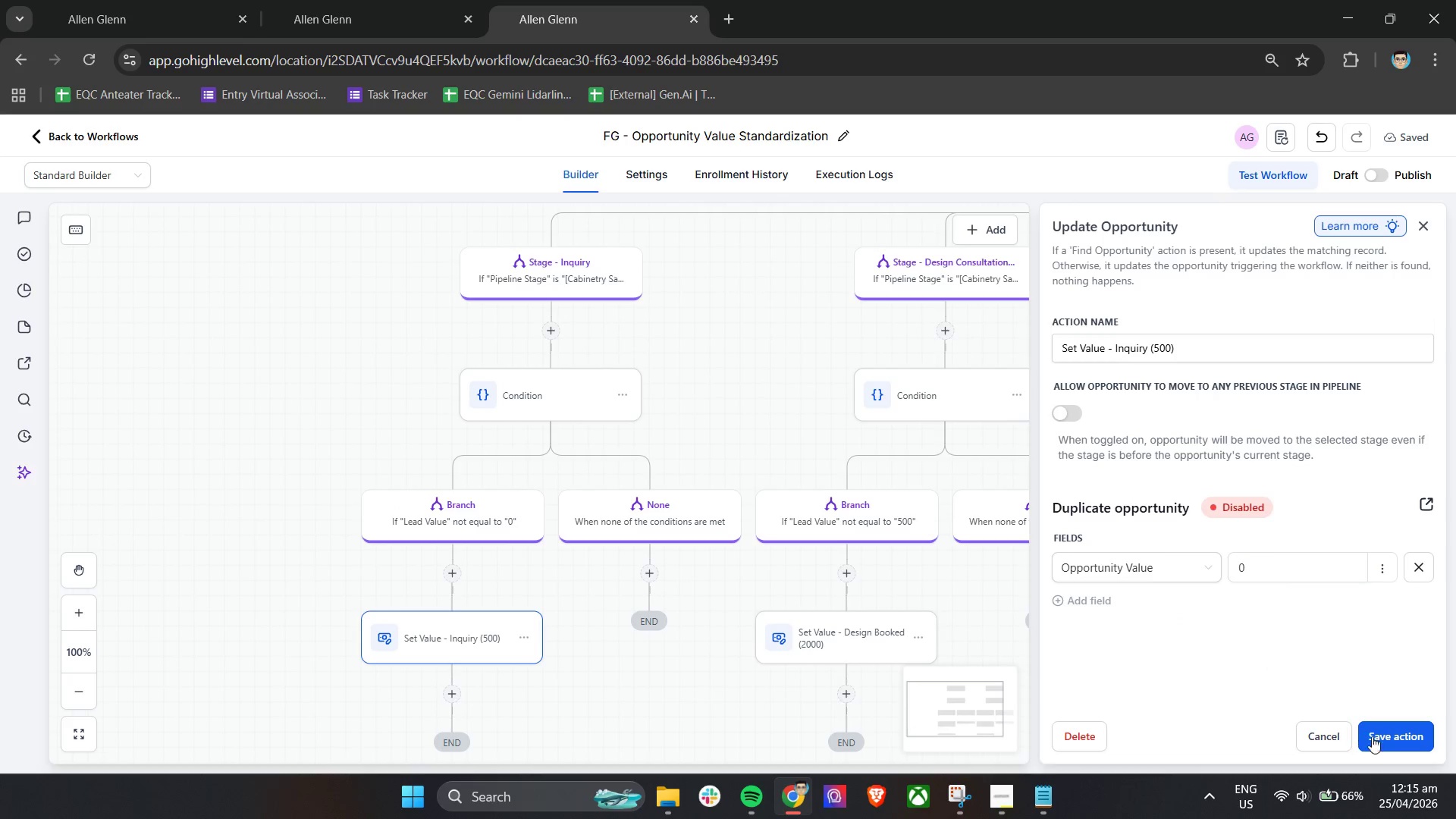 
left_click([1381, 741])
 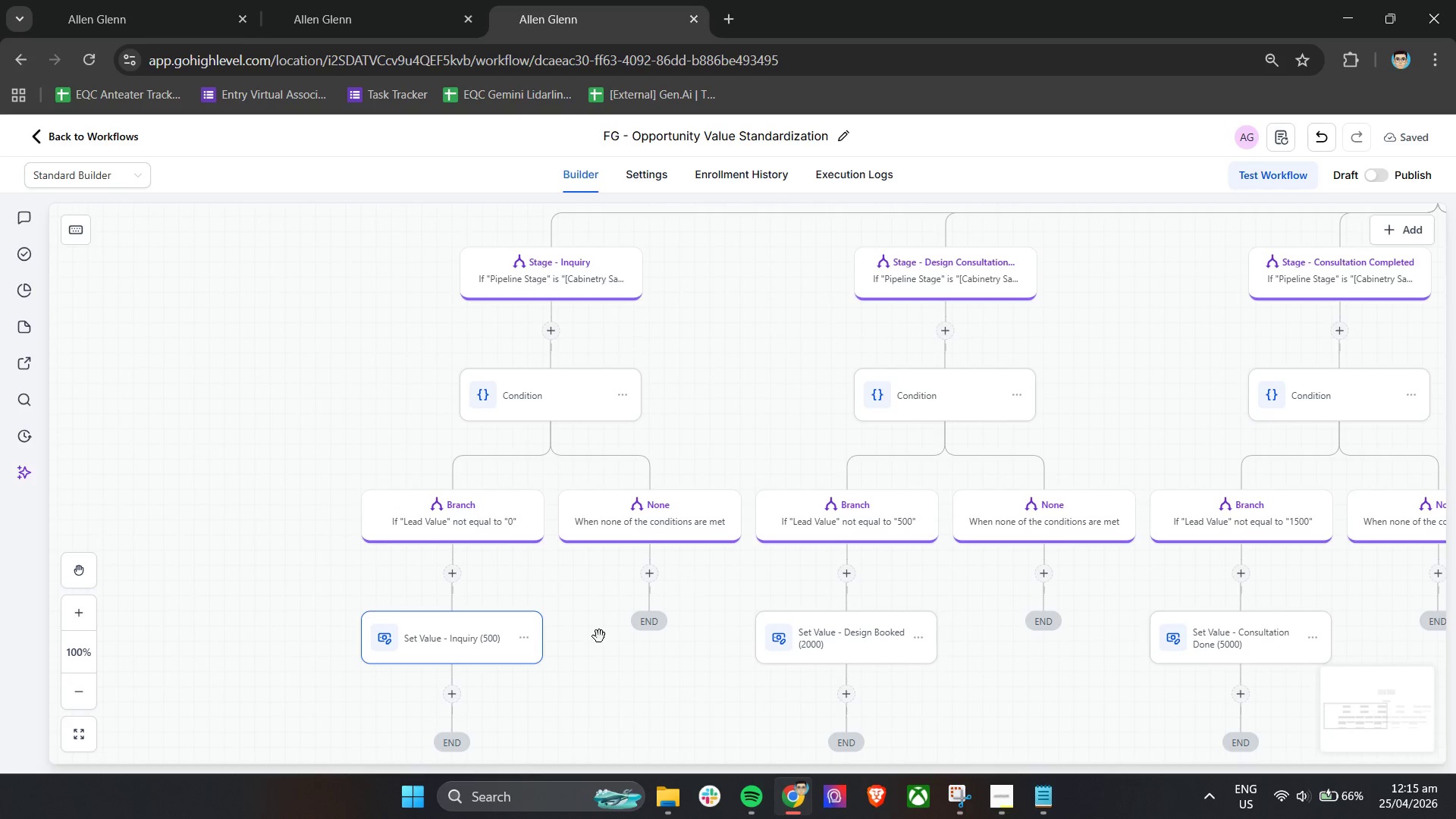 
left_click([483, 657])
 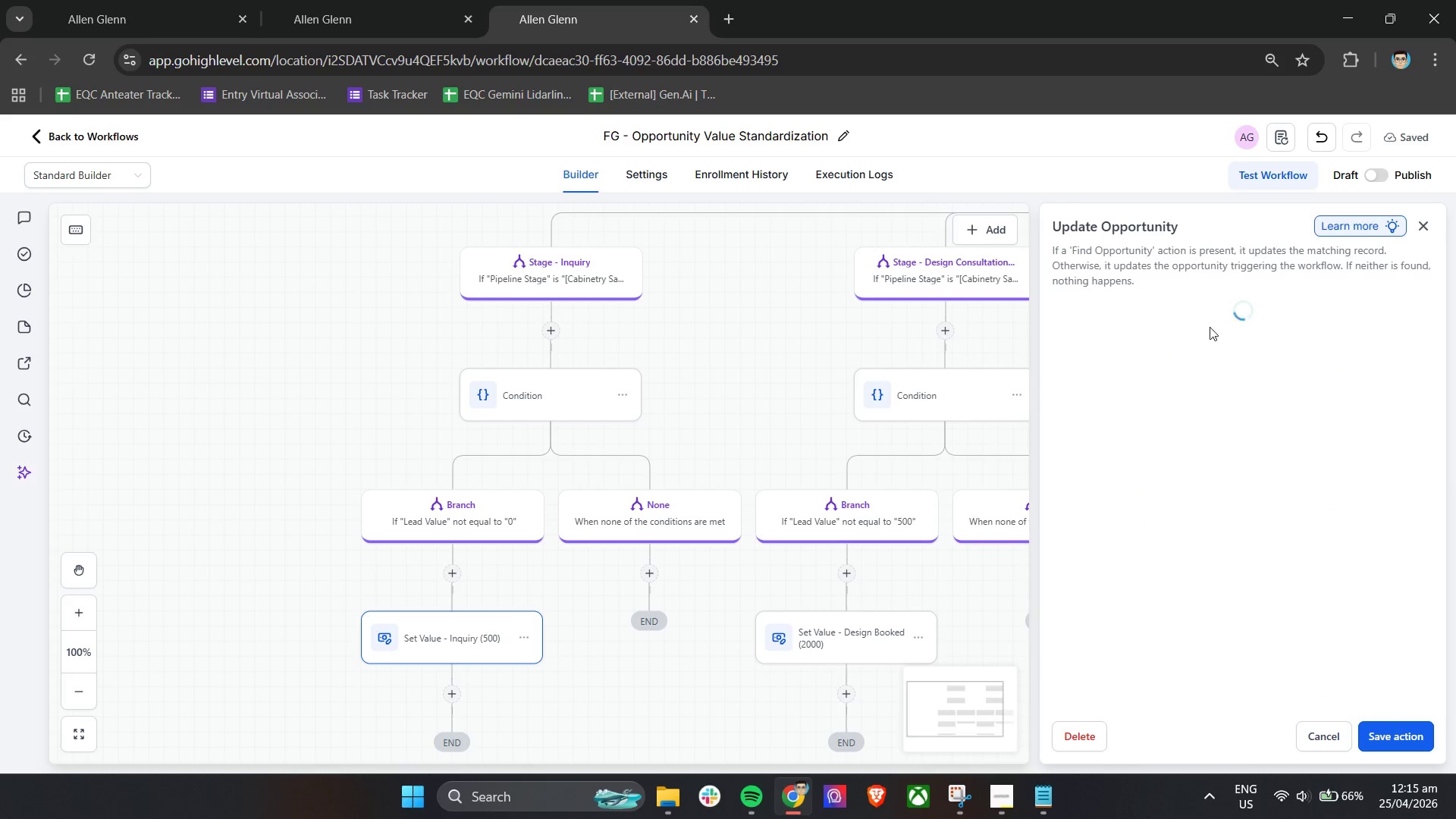 
mouse_move([1185, 361])
 